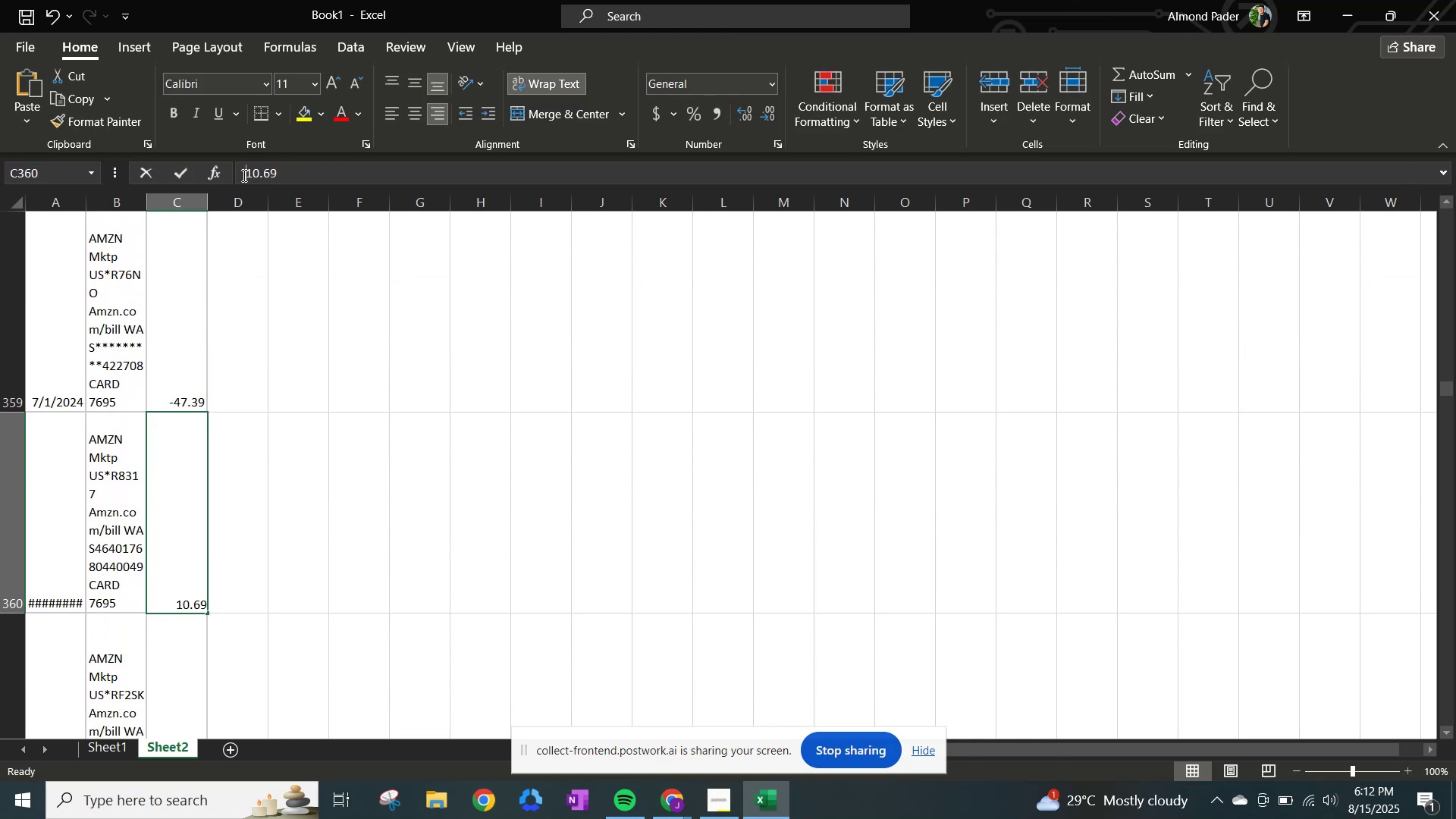 
key(NumpadSubtract)
 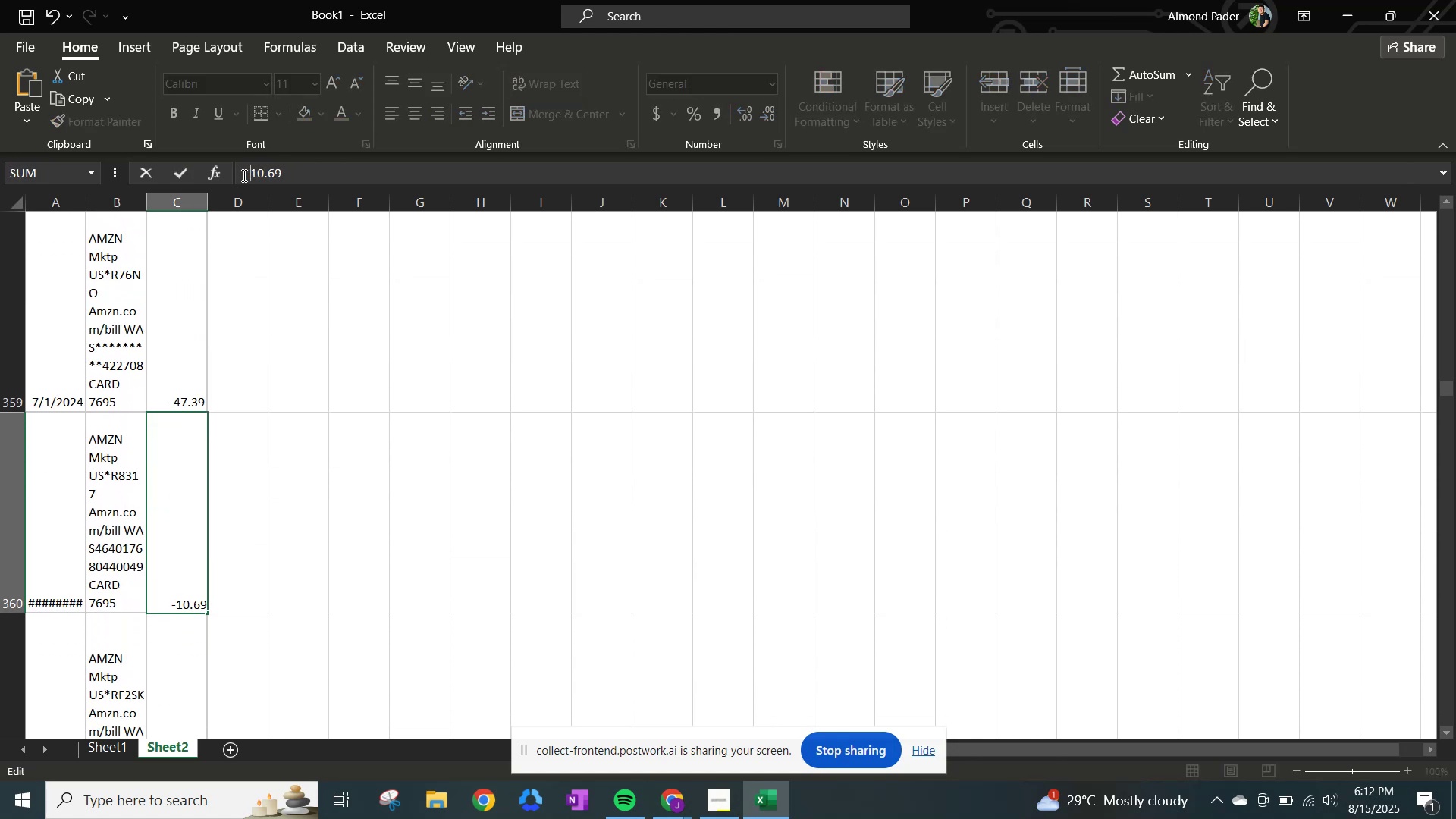 
key(NumpadEnter)
 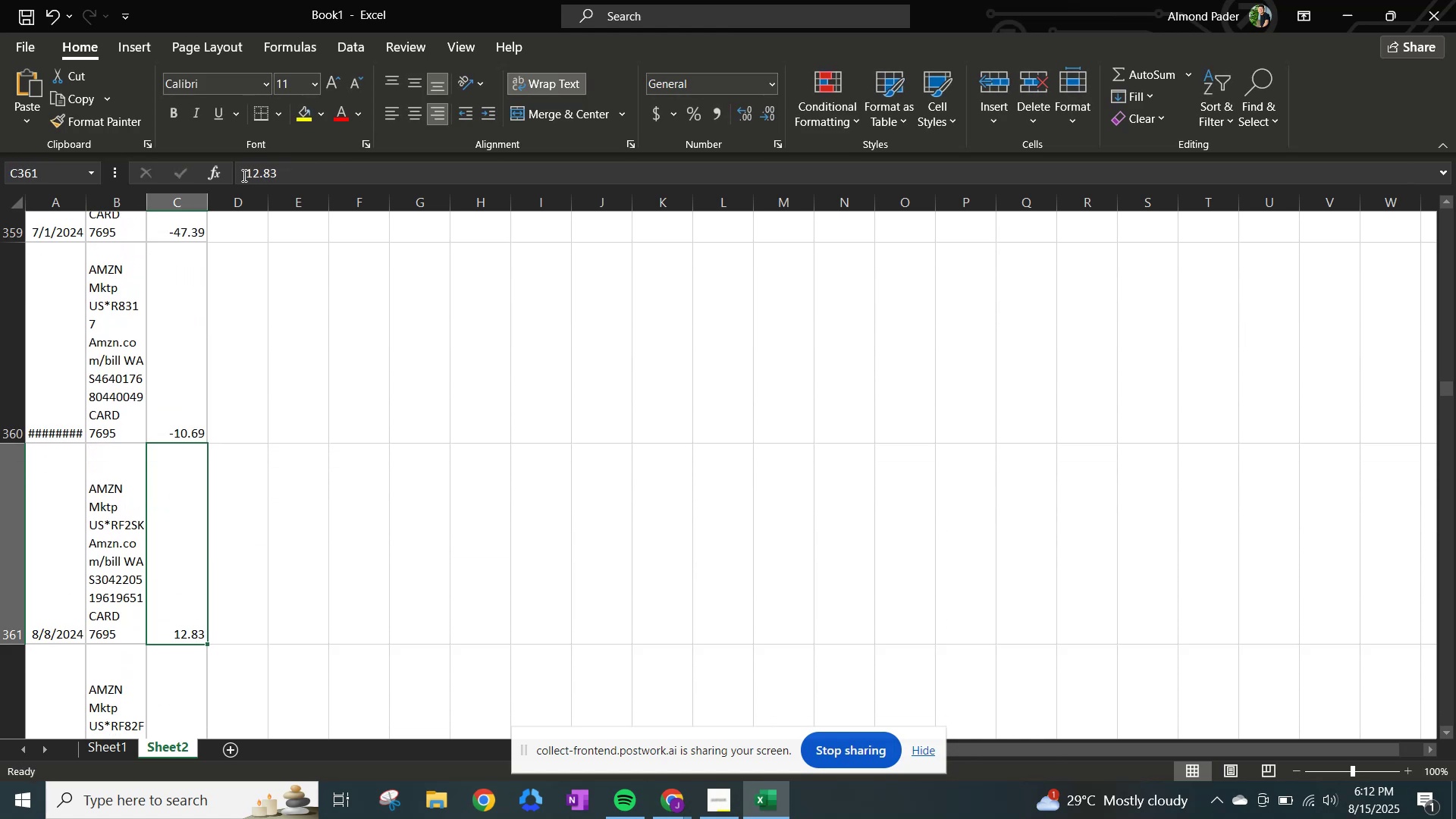 
left_click([243, 175])
 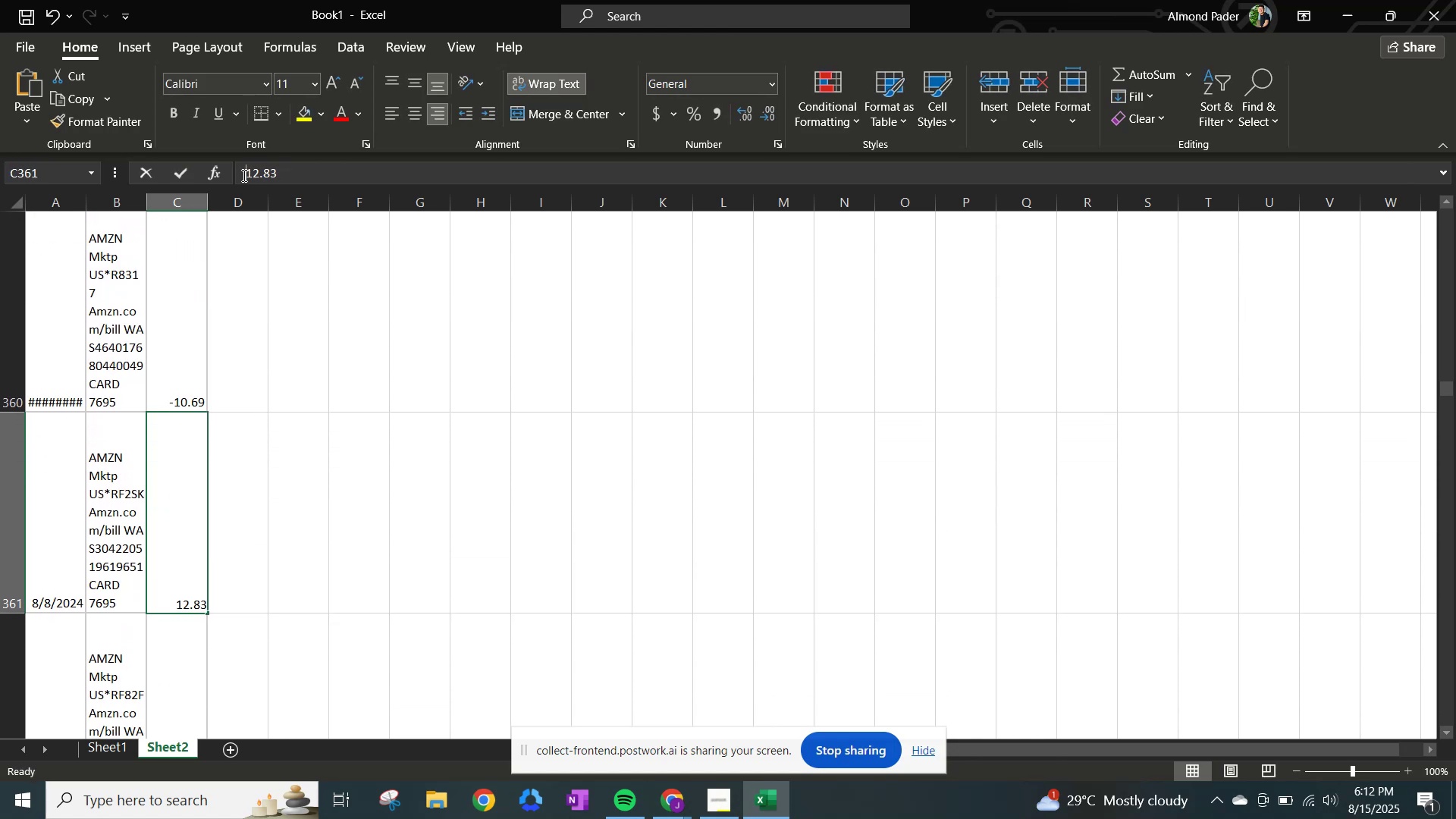 
key(NumpadSubtract)
 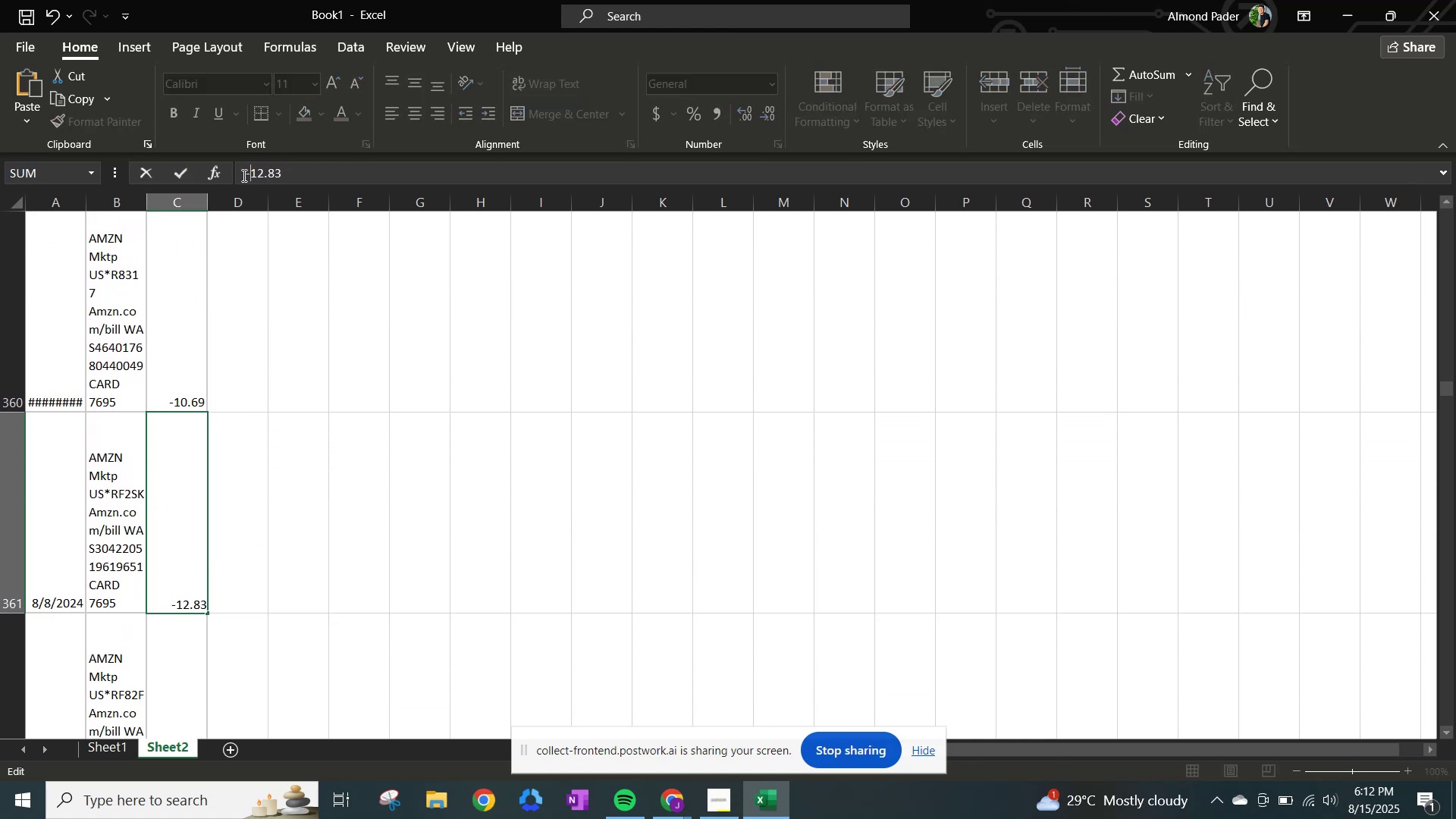 
key(NumpadEnter)
 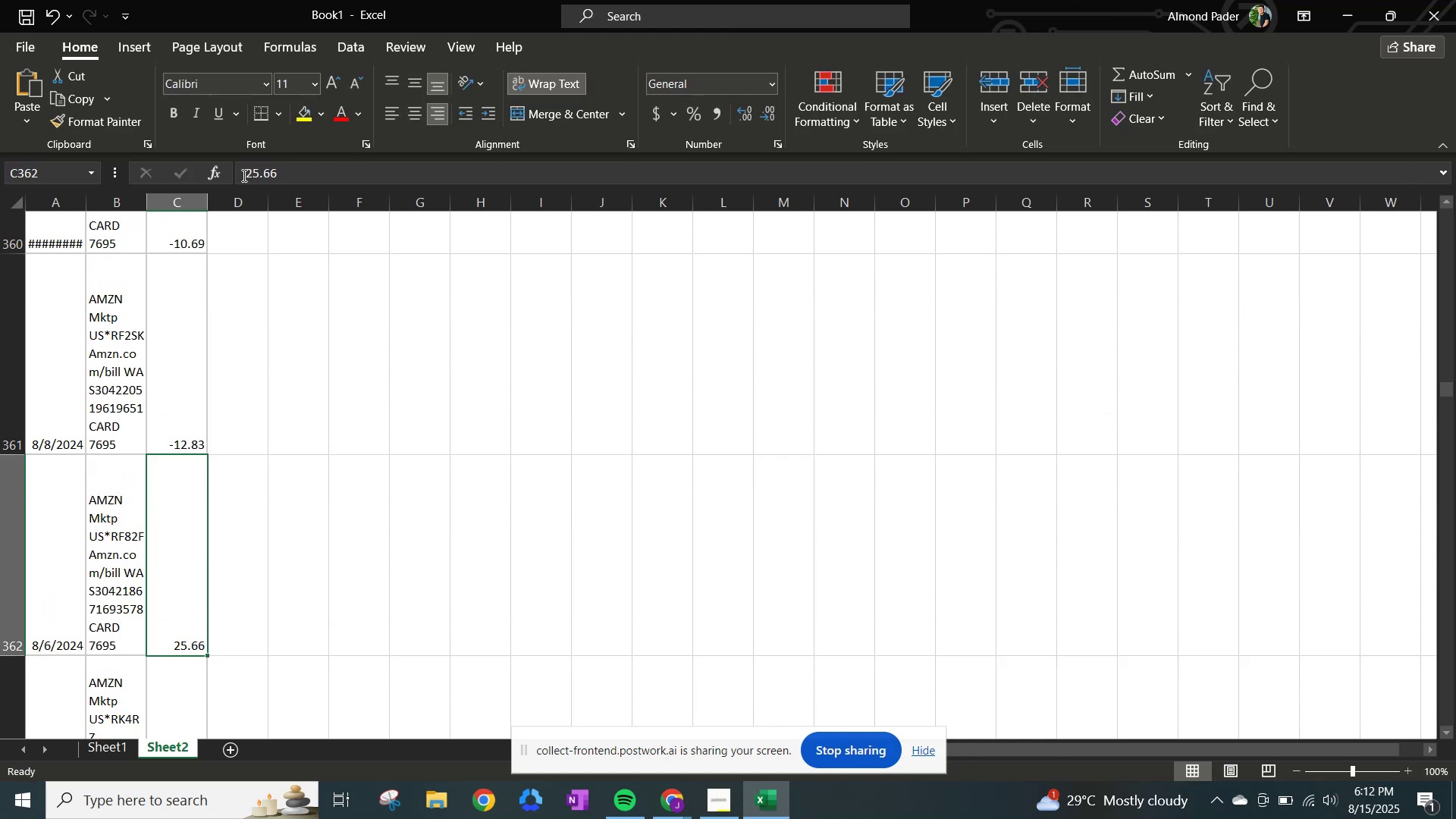 
left_click([243, 175])
 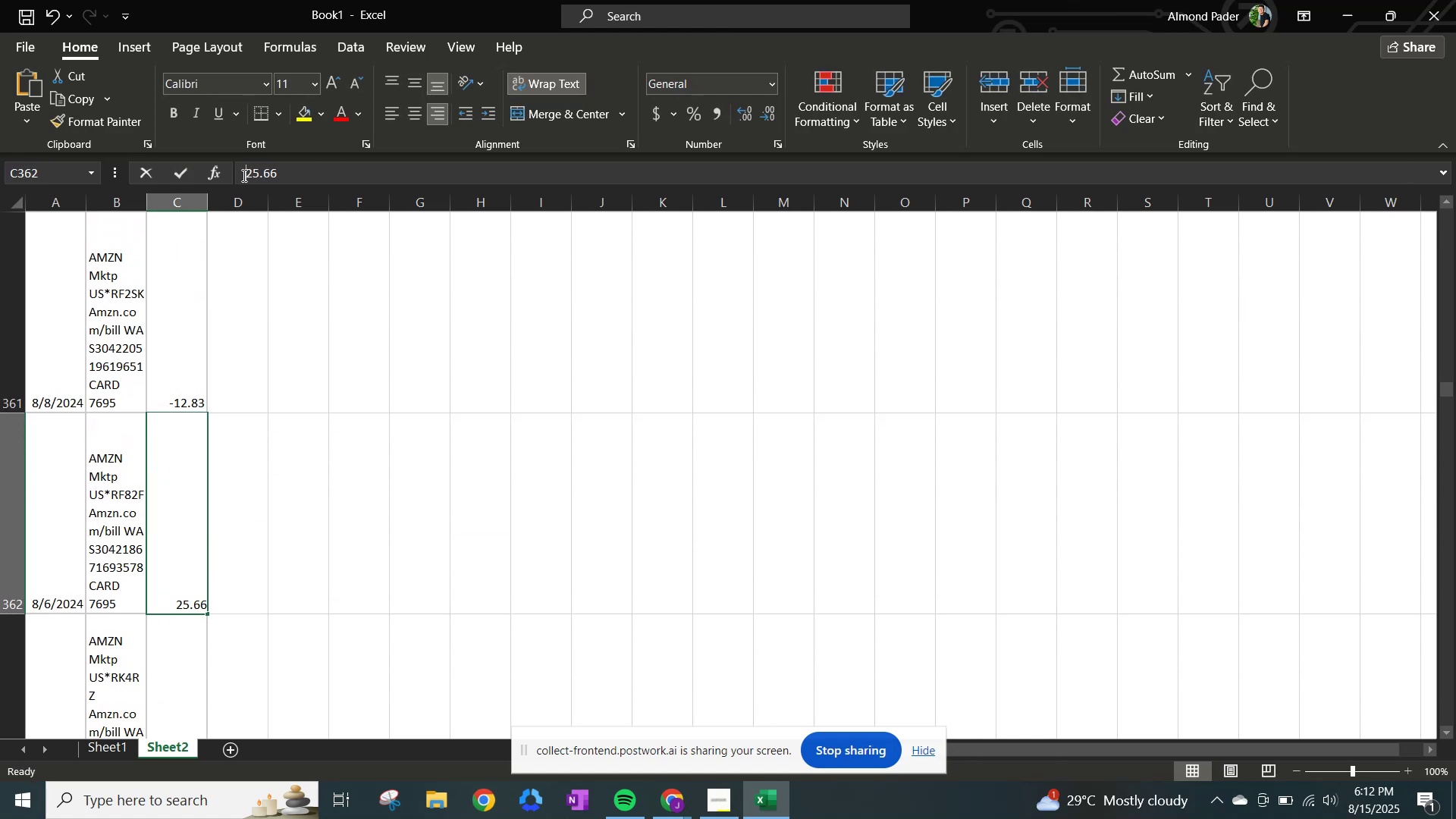 
key(NumpadSubtract)
 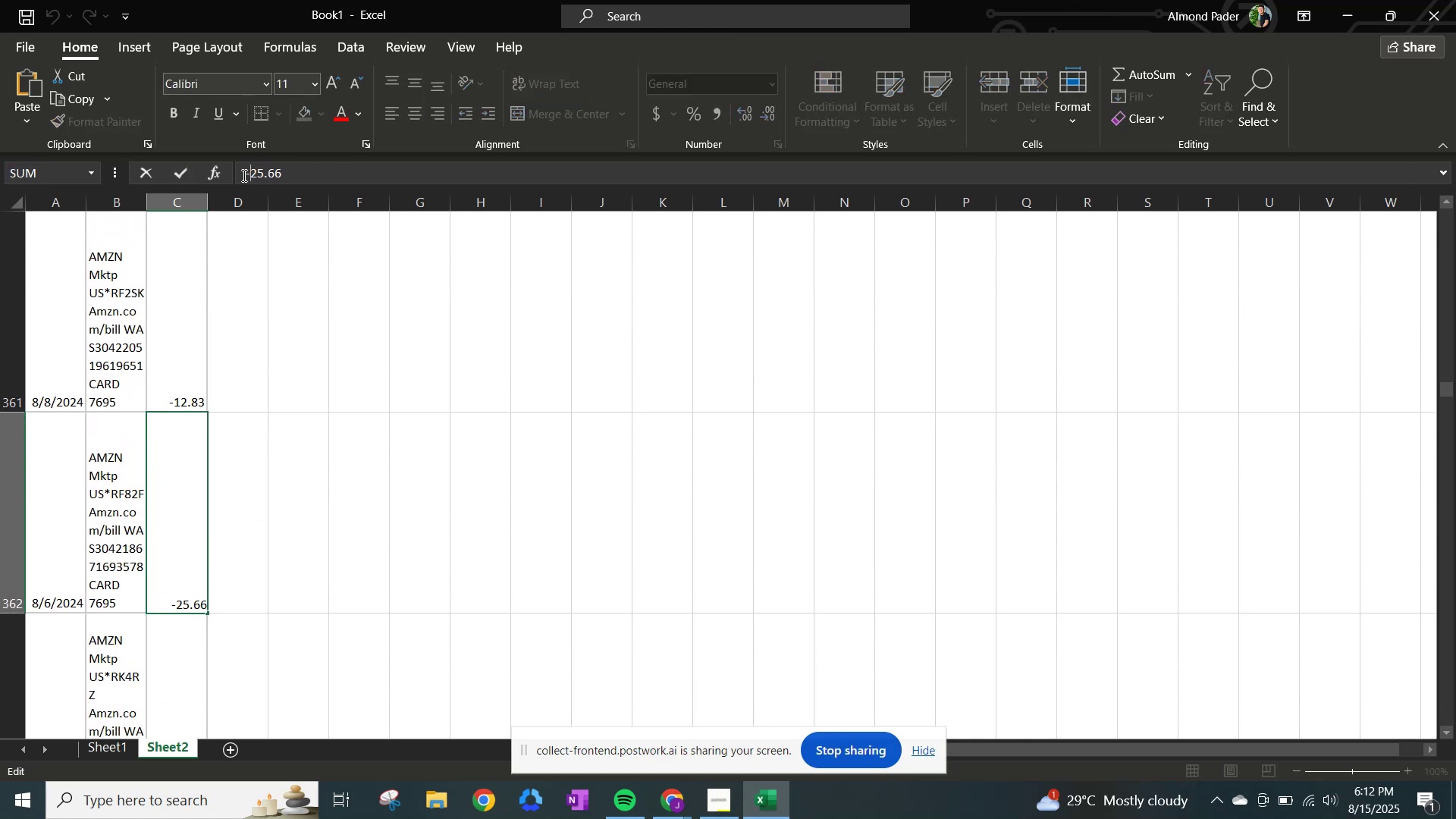 
key(NumpadEnter)
 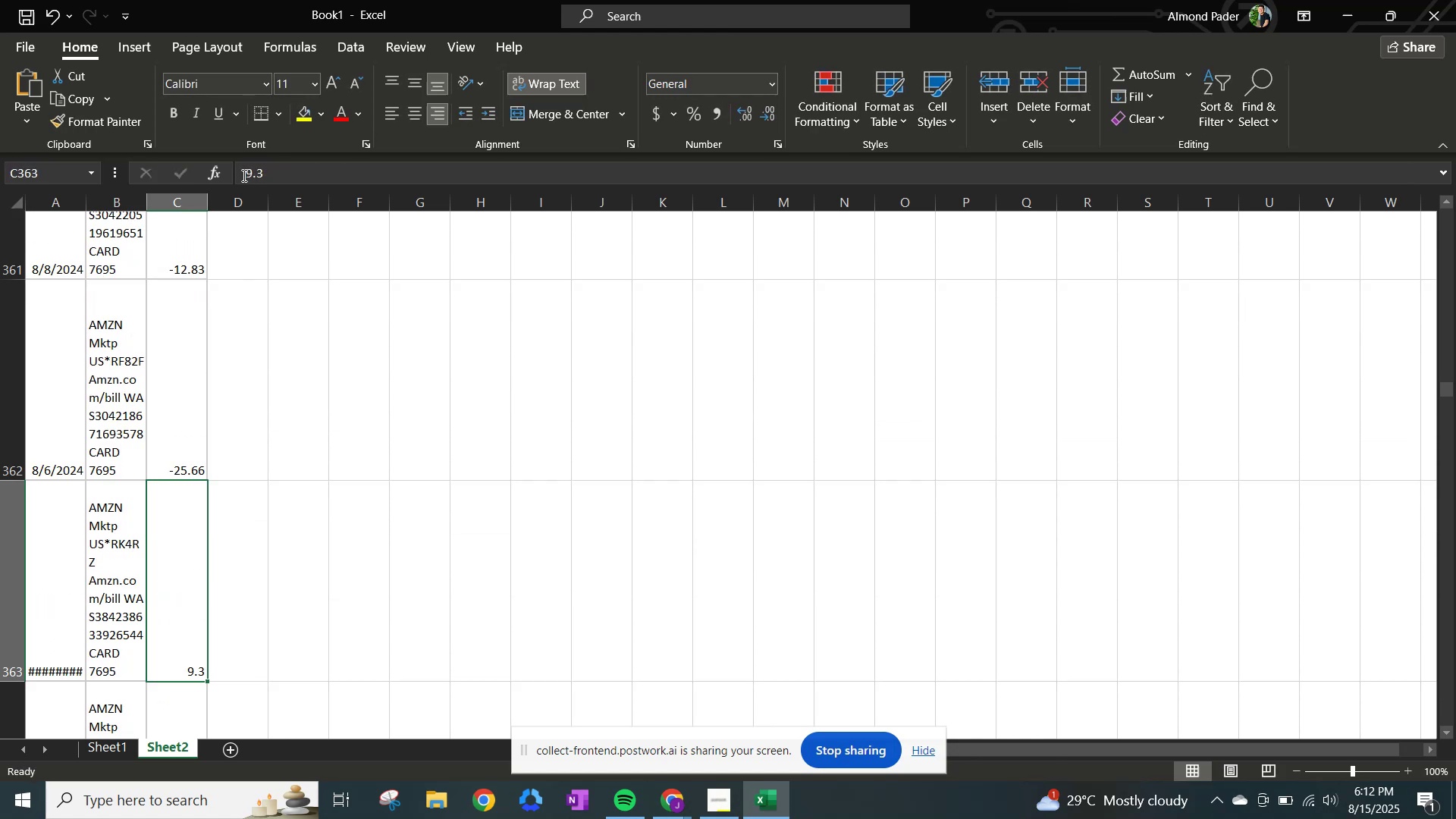 
left_click([243, 175])
 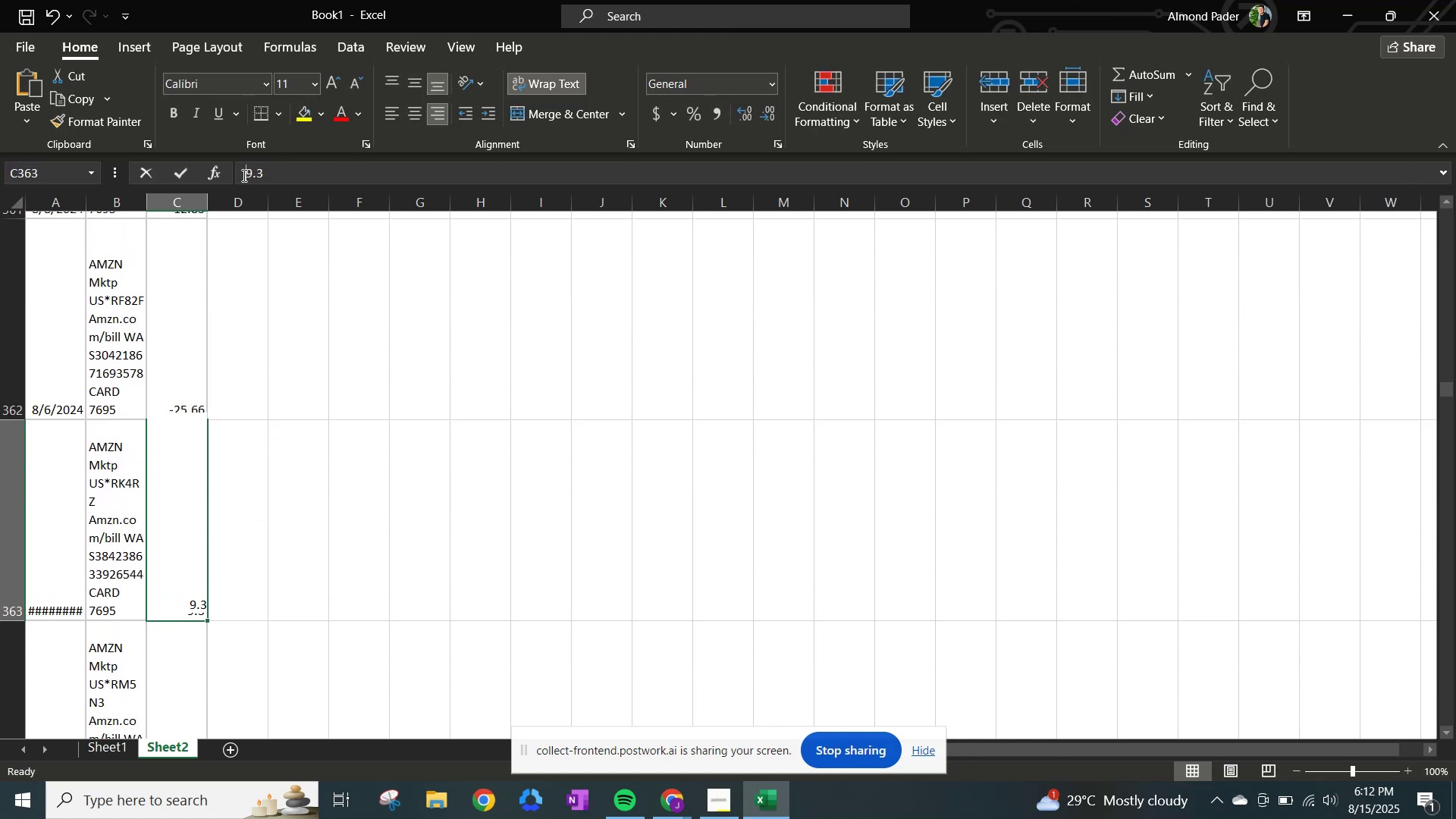 
key(NumpadSubtract)
 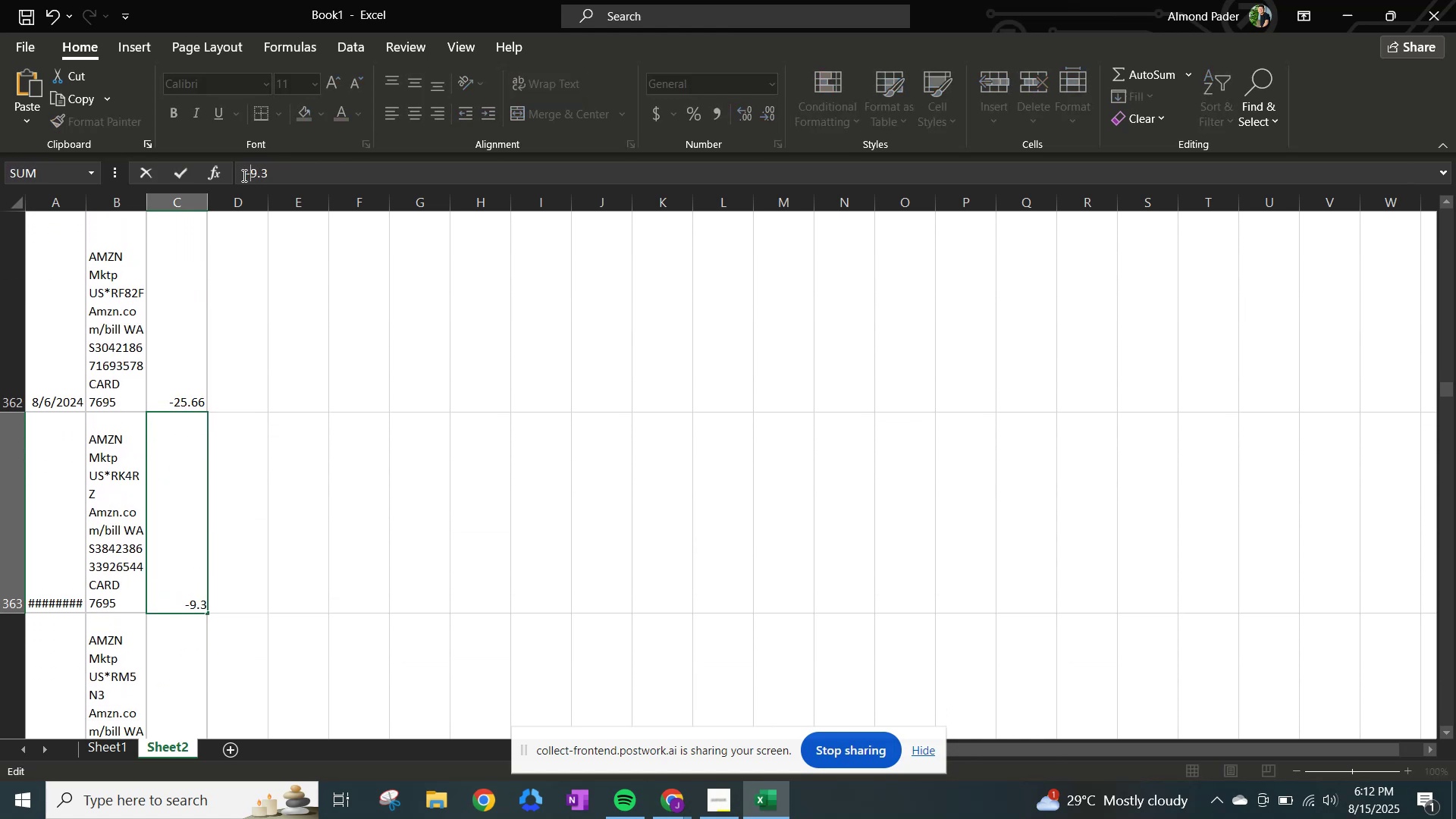 
key(NumpadEnter)
 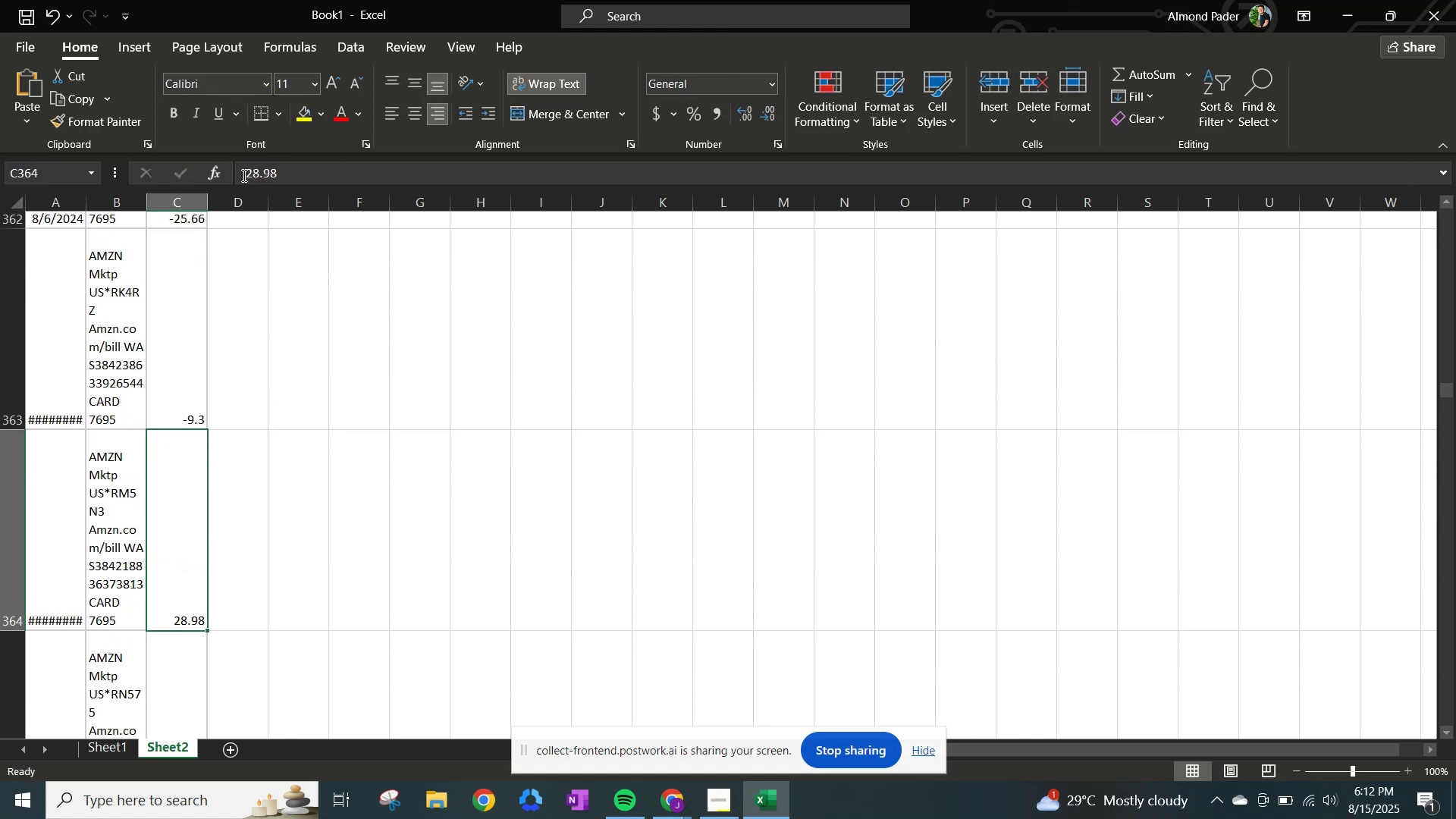 
left_click([243, 175])
 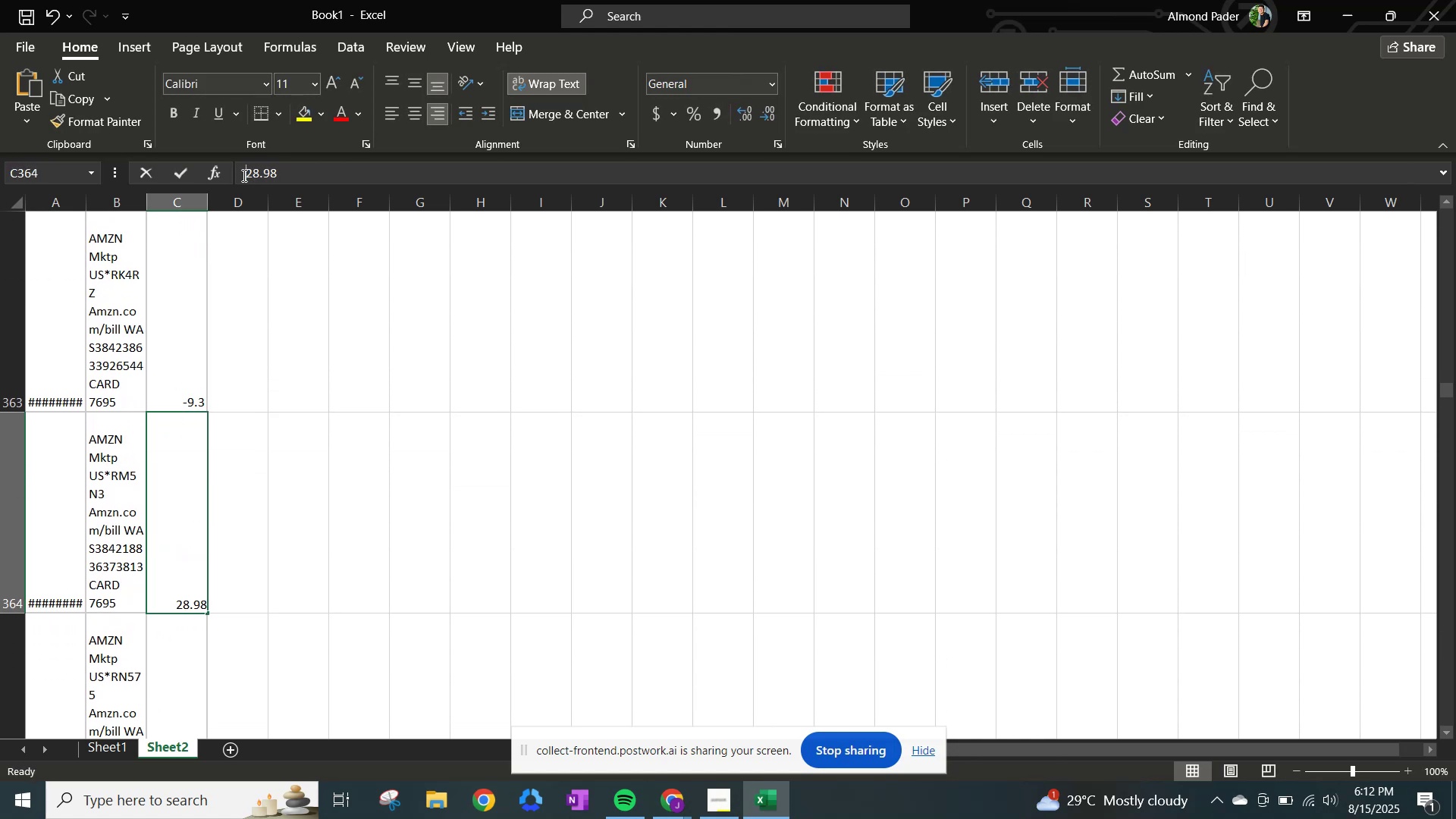 
key(NumpadSubtract)
 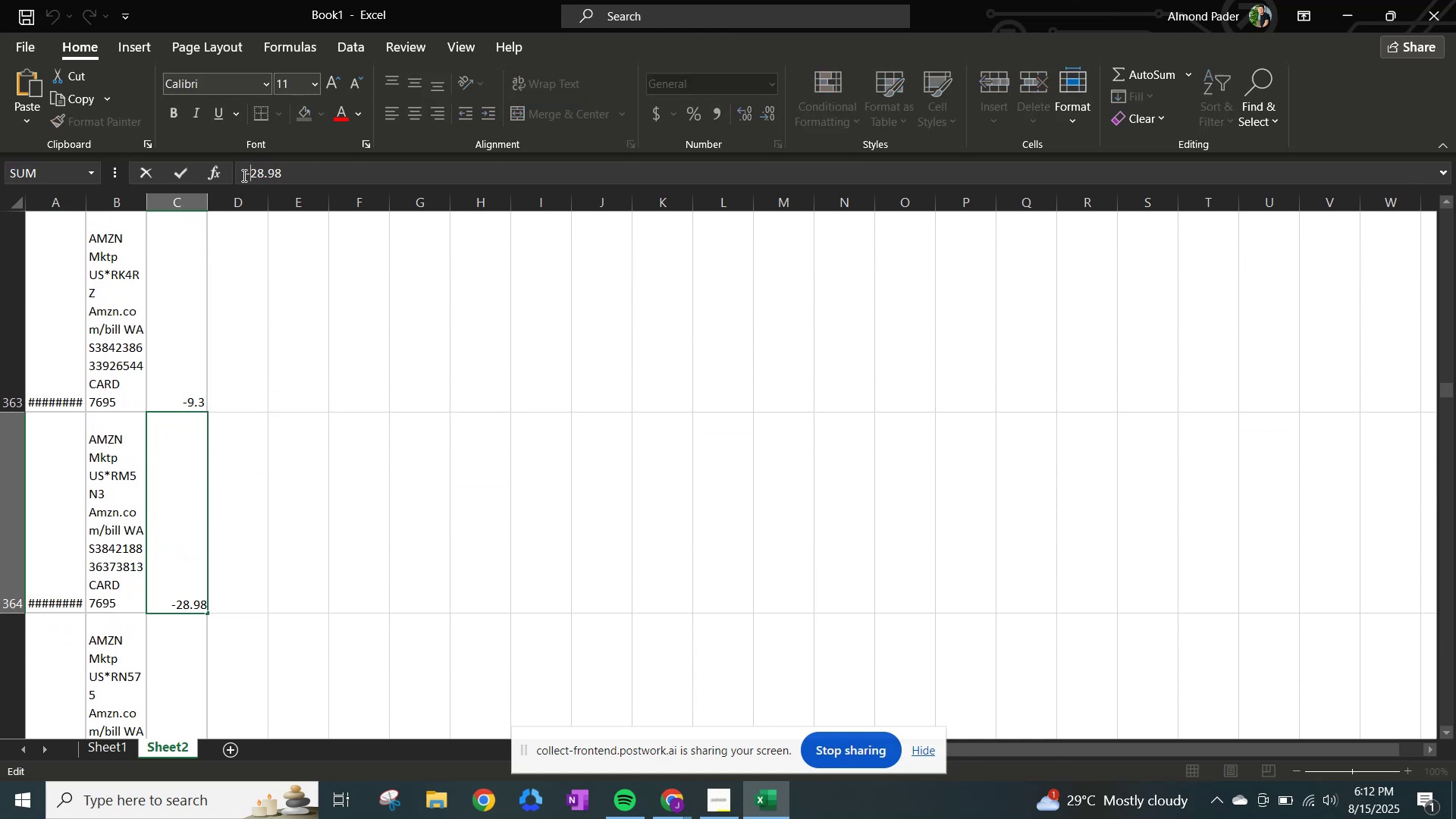 
key(NumpadEnter)
 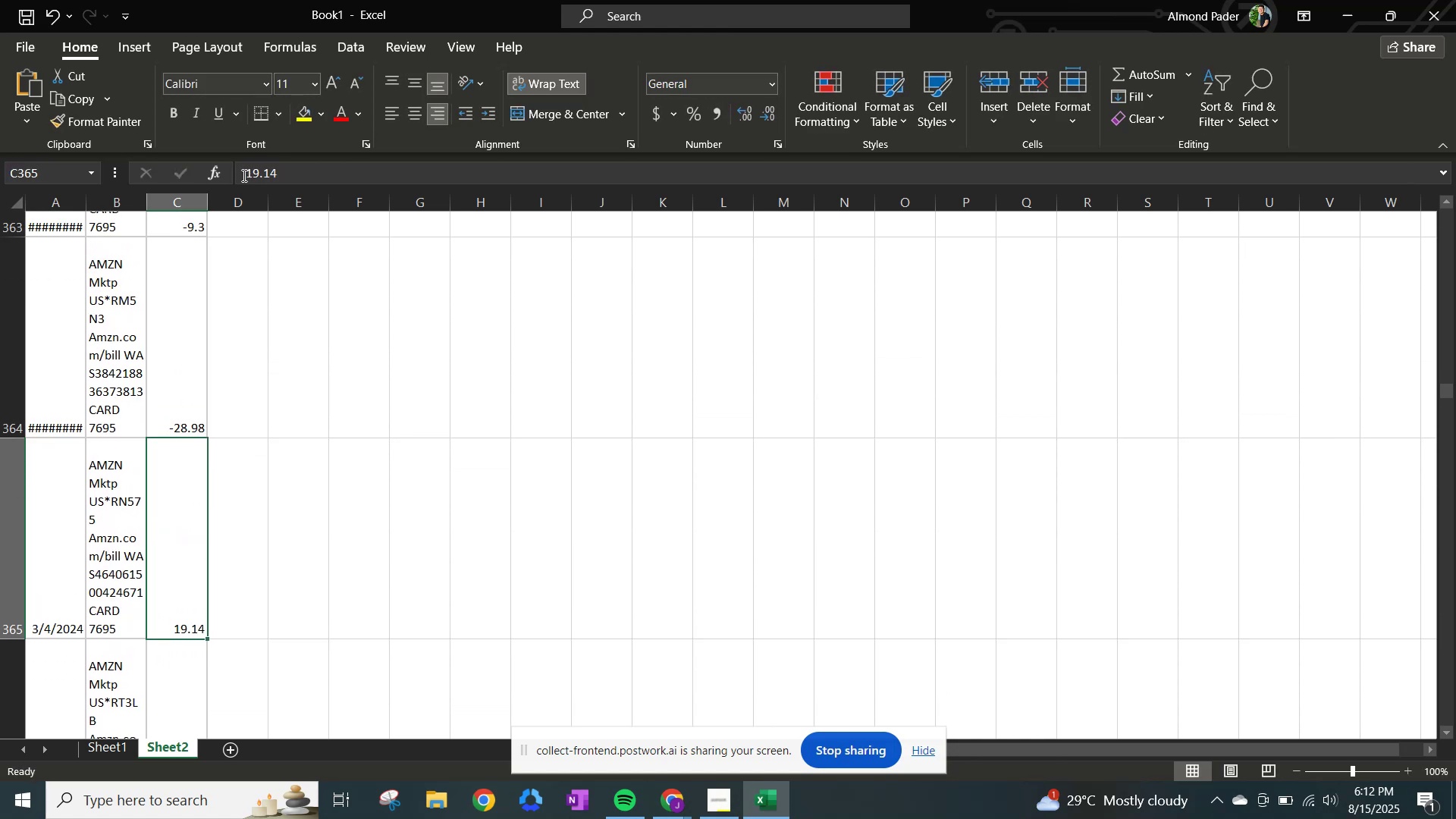 
left_click([243, 175])
 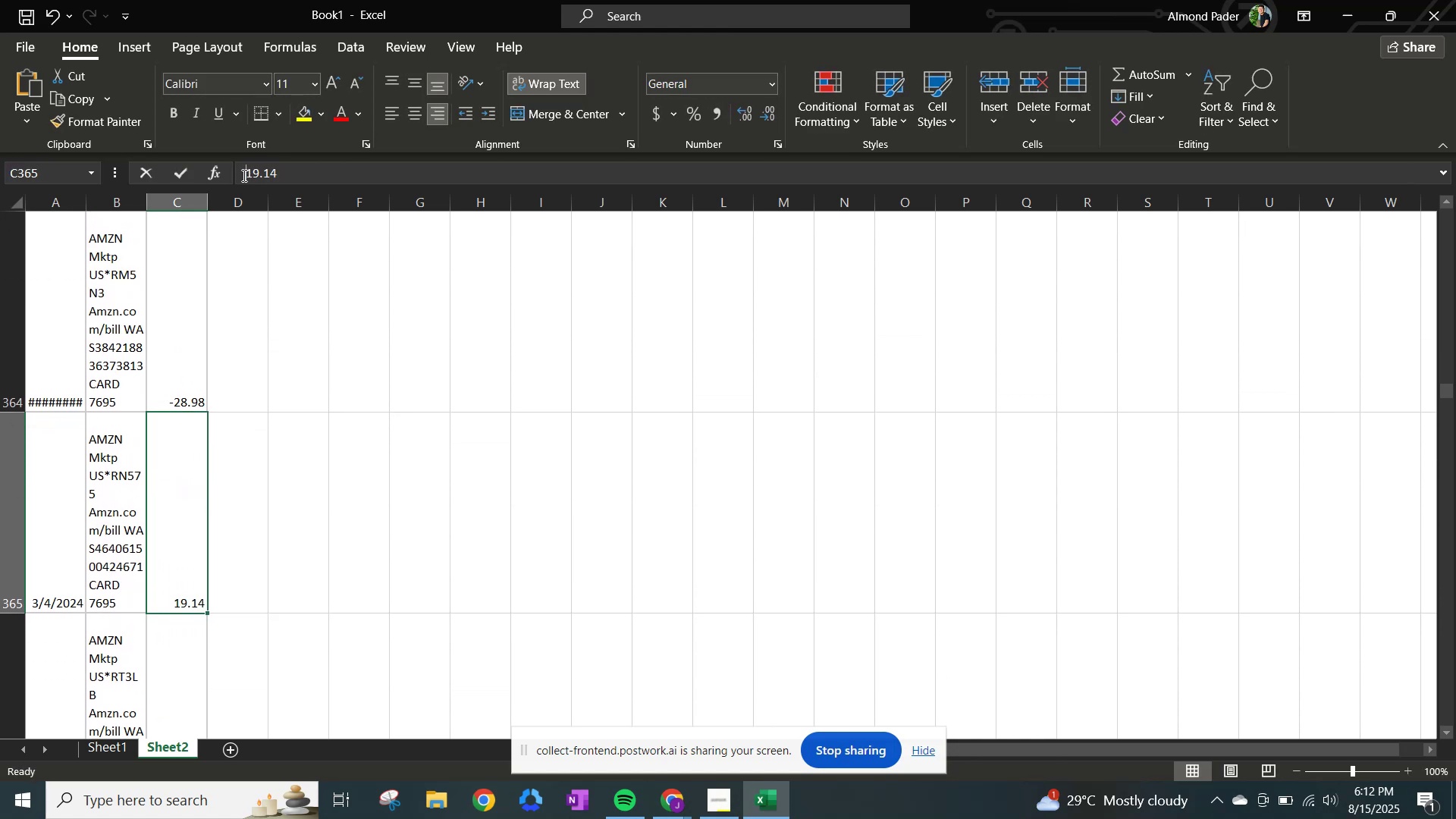 
key(NumpadSubtract)
 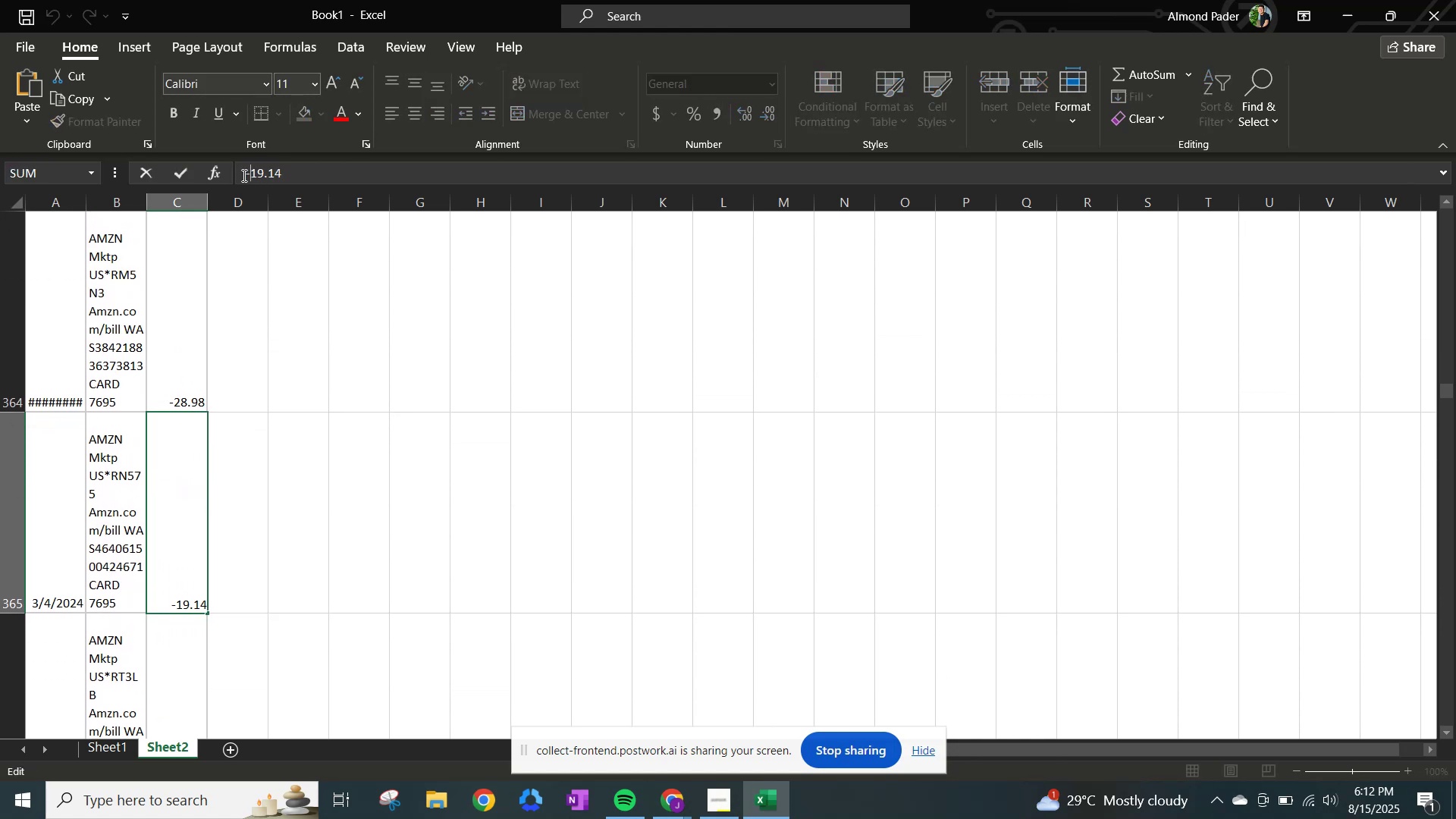 
key(NumpadEnter)
 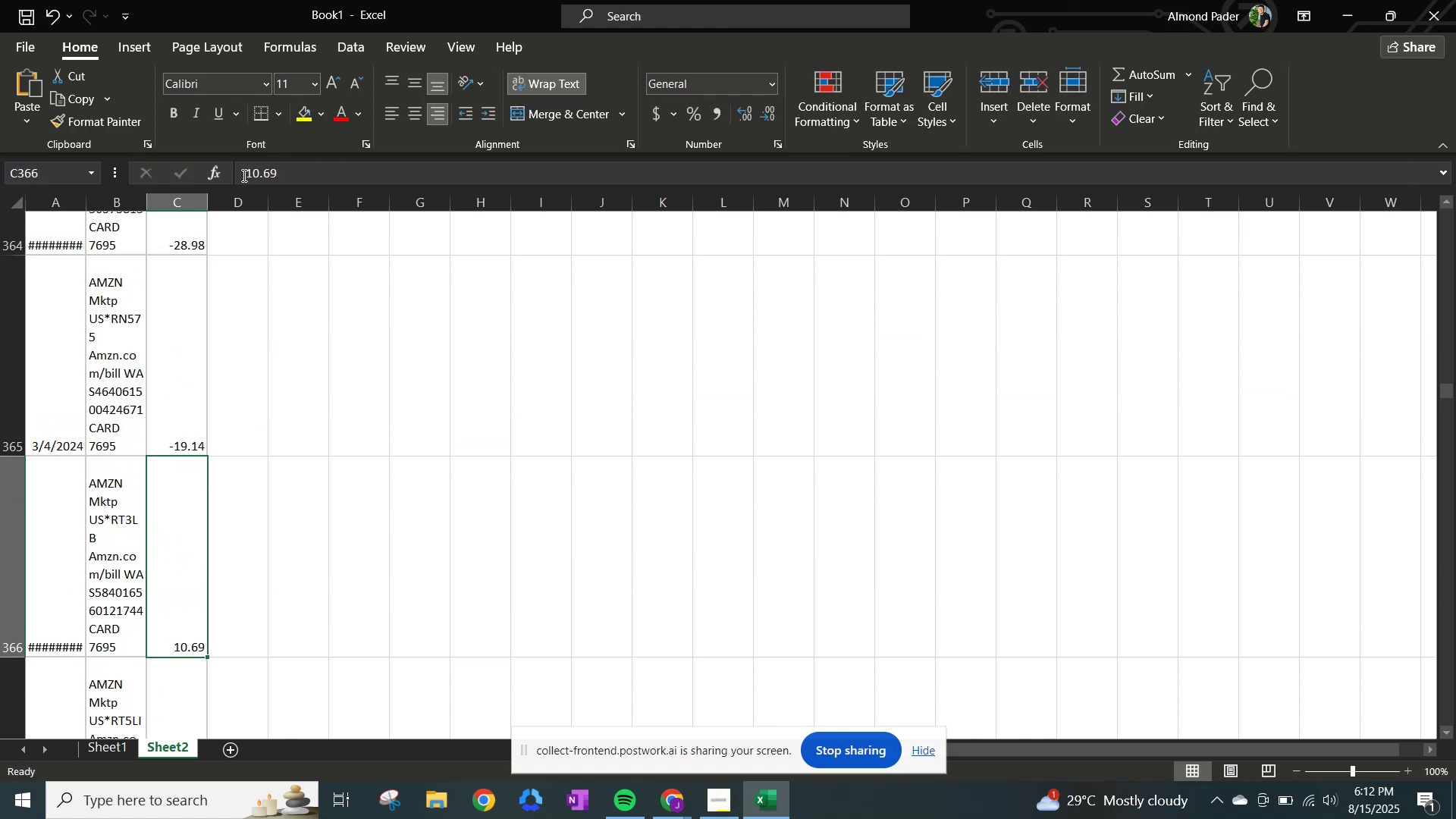 
left_click([243, 175])
 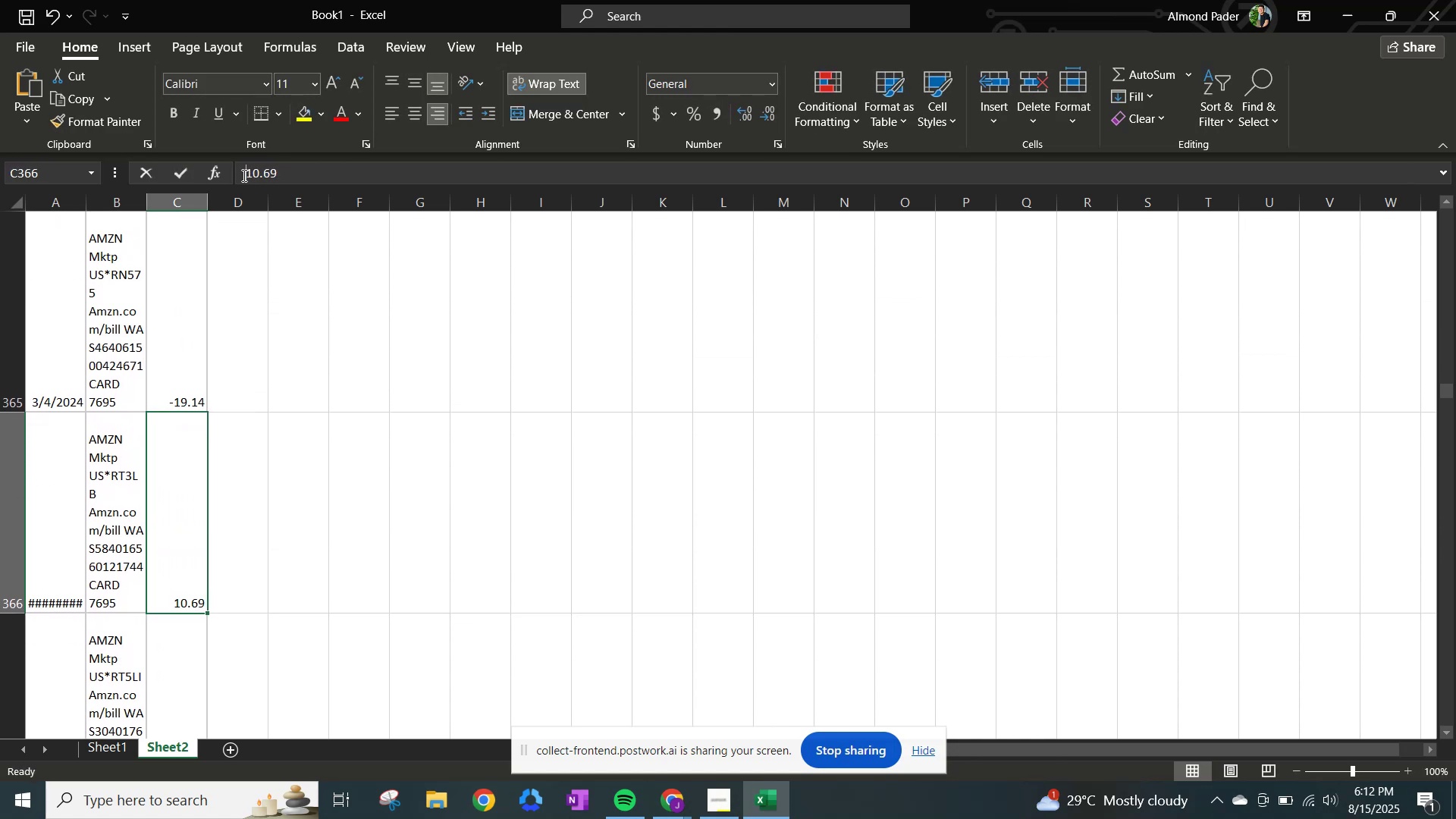 
key(NumpadSubtract)
 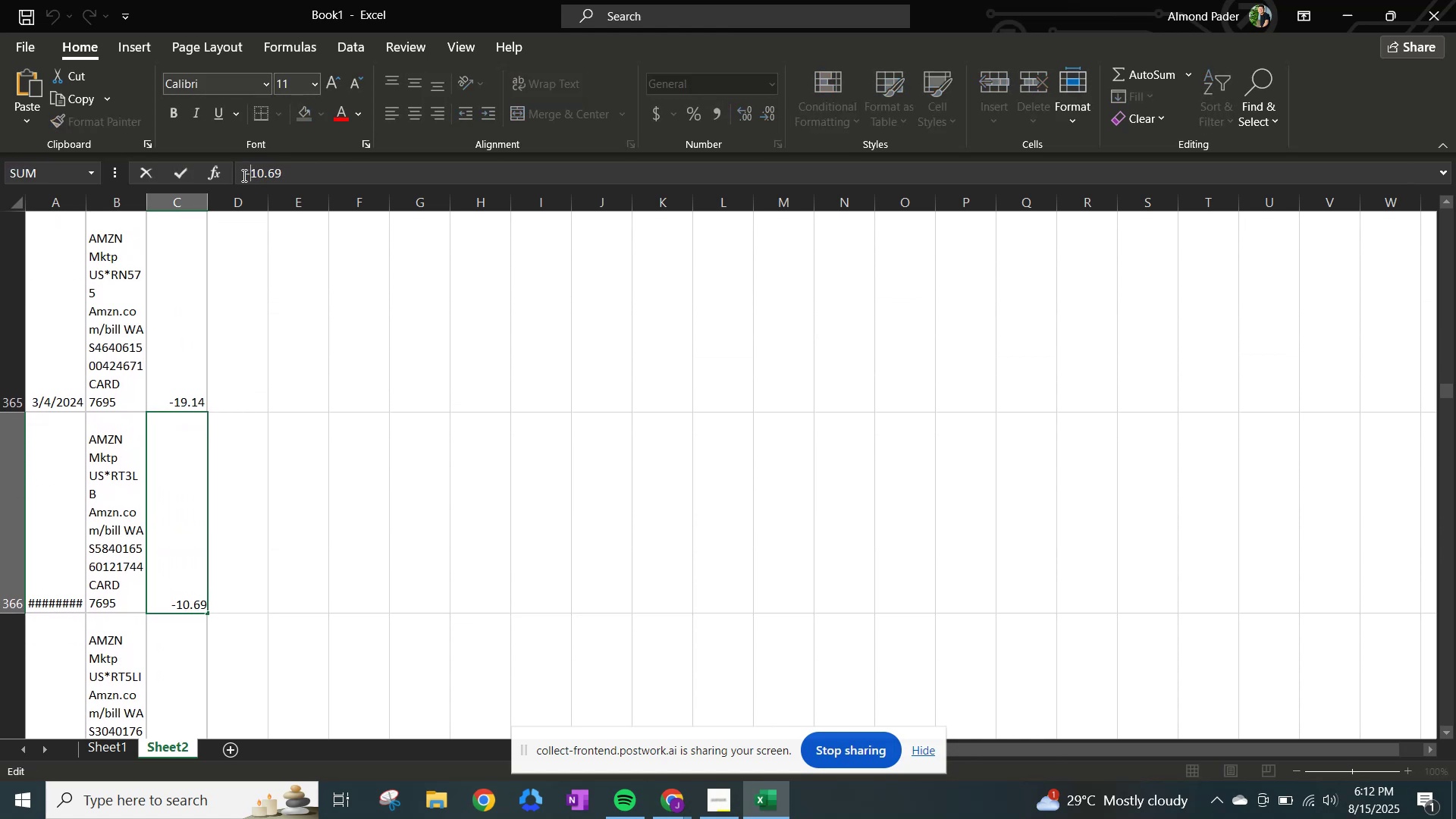 
key(NumpadEnter)
 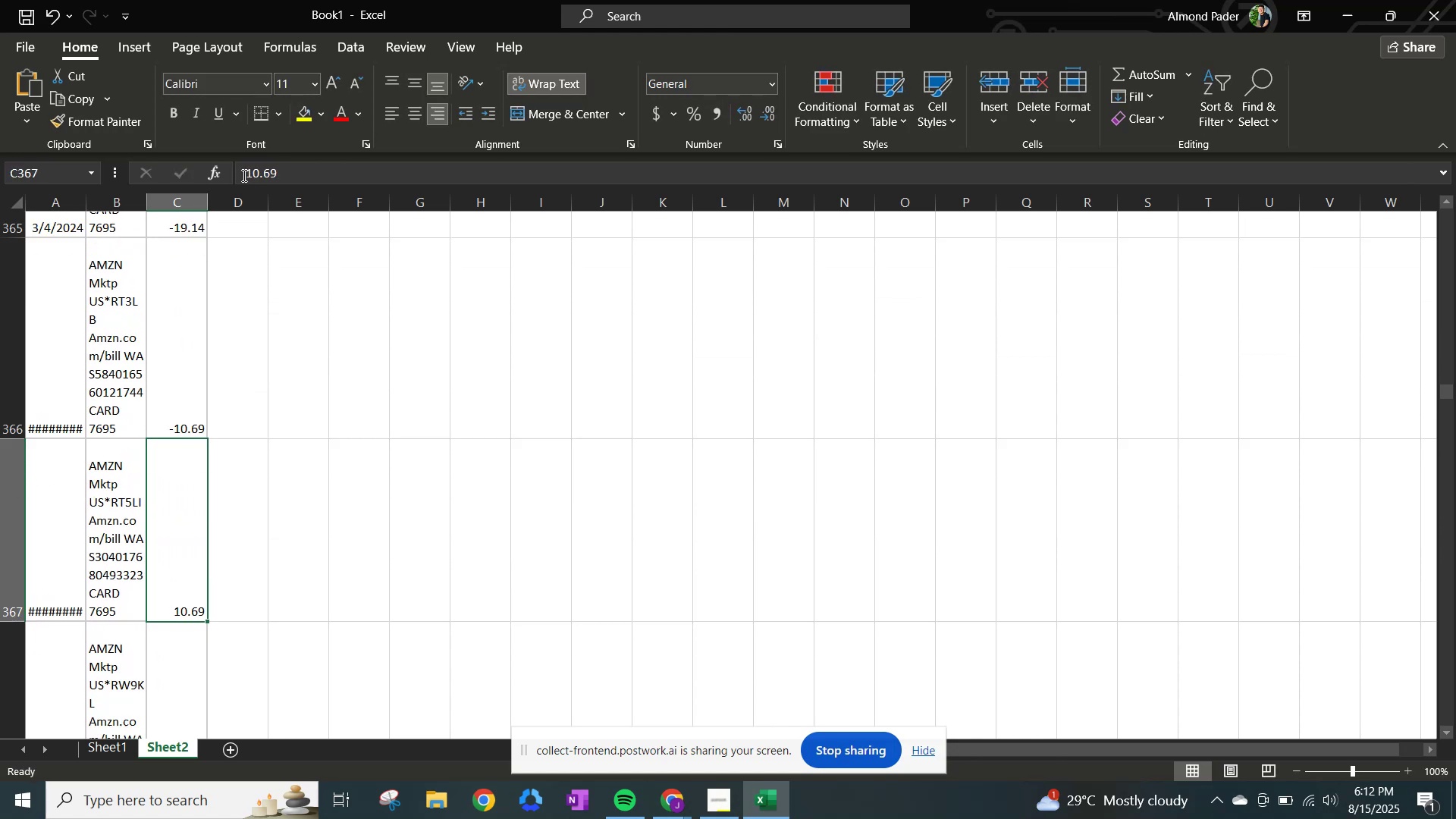 
left_click([243, 175])
 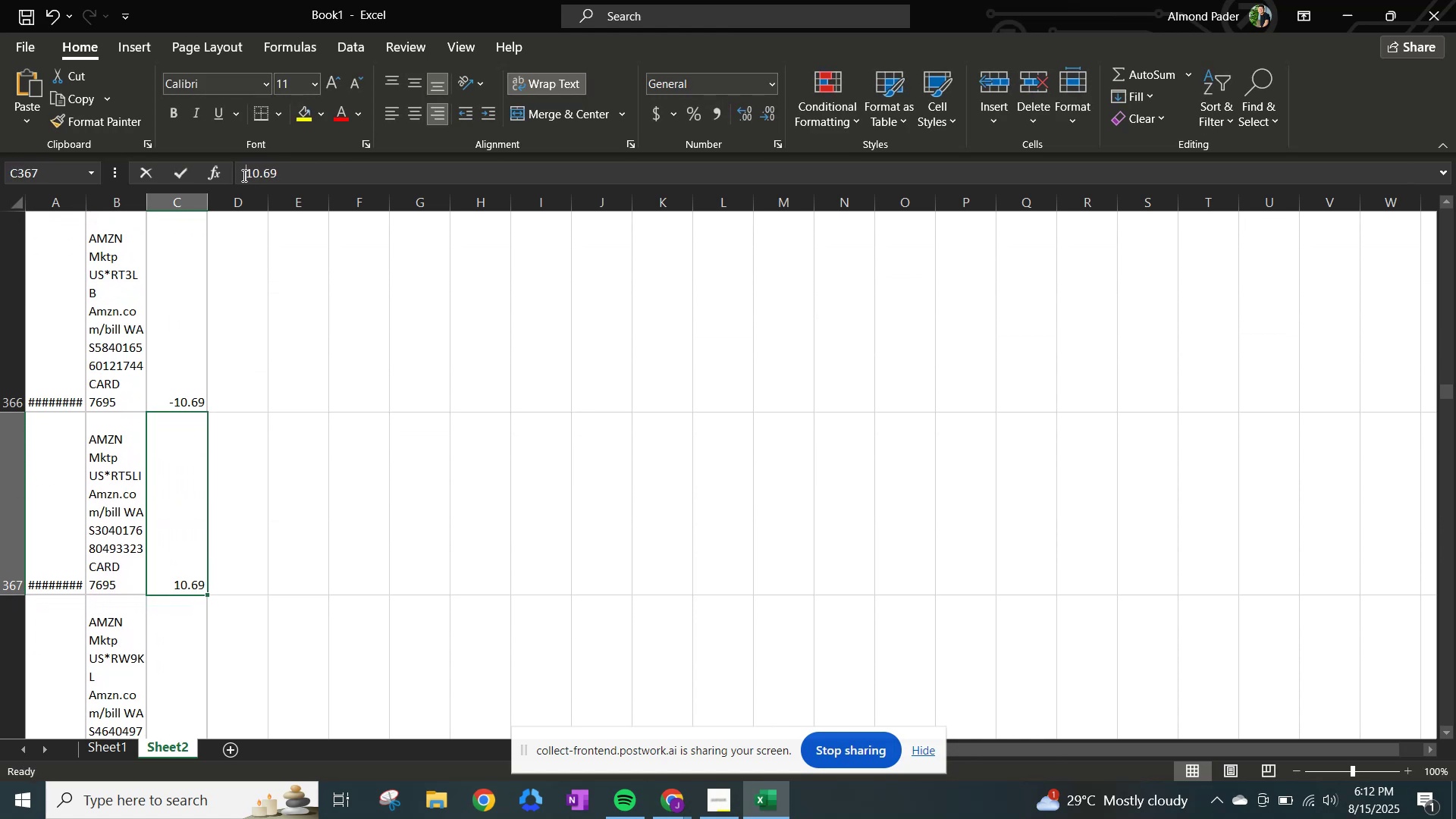 
key(NumpadSubtract)
 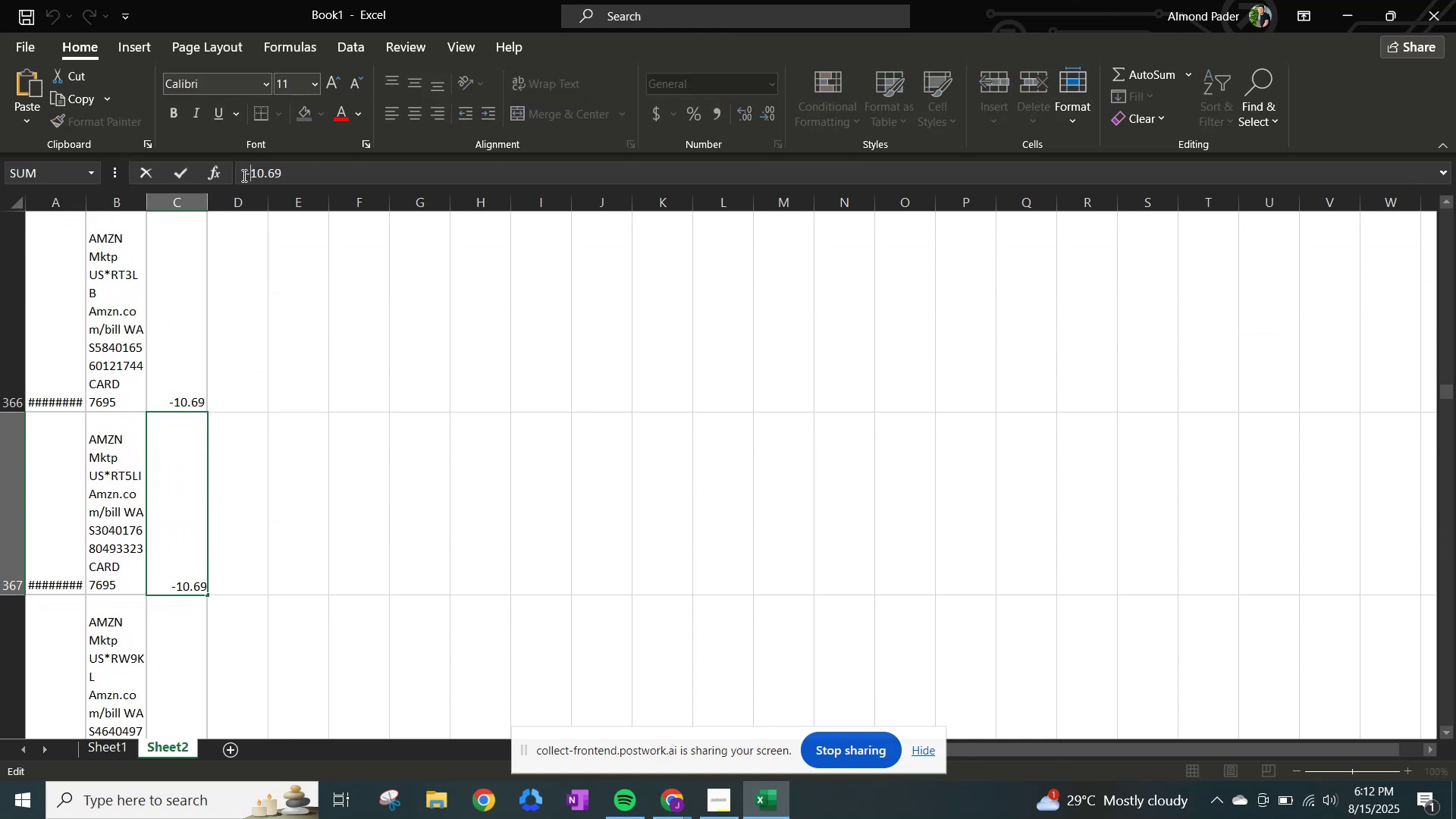 
key(NumpadEnter)
 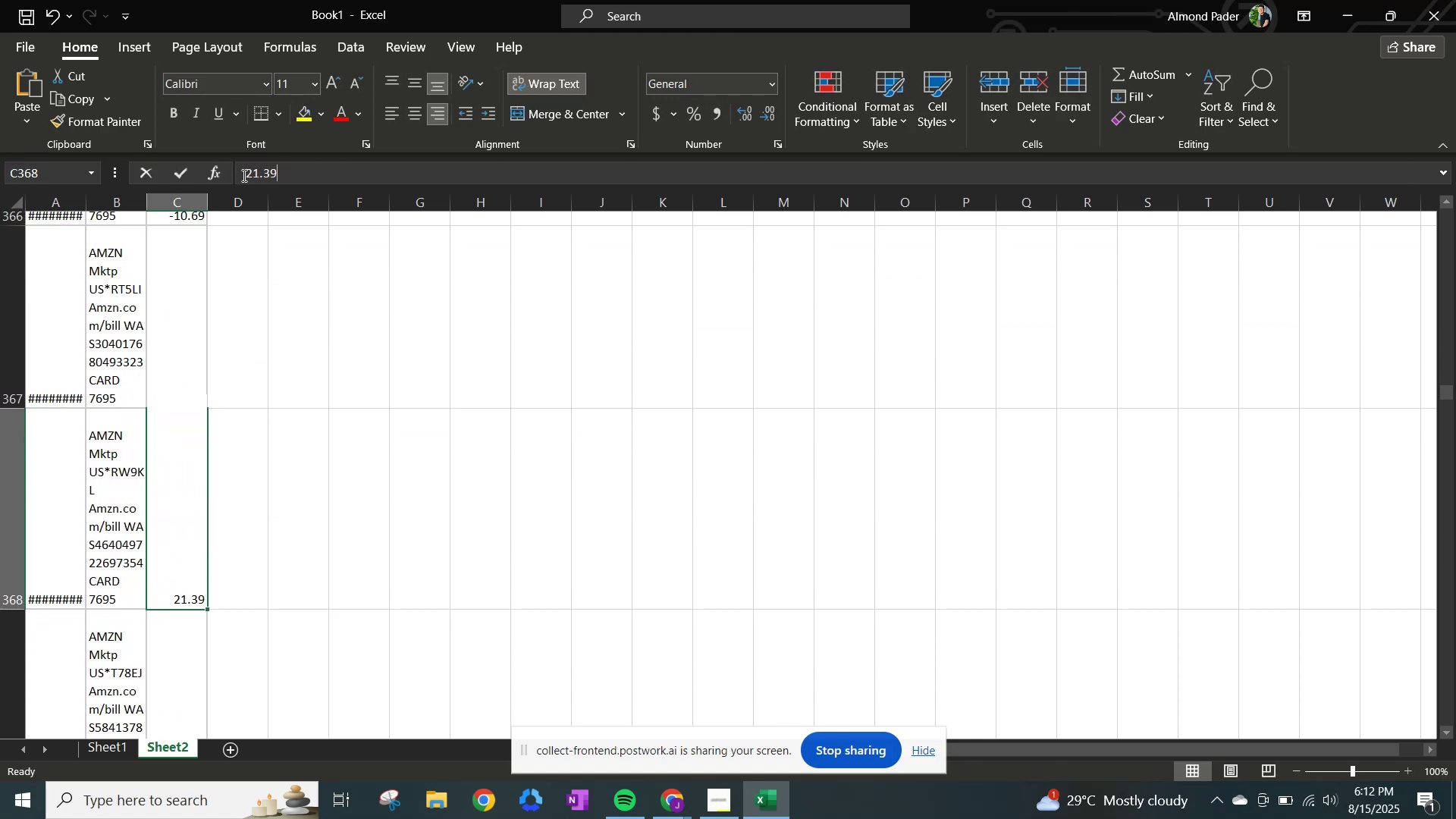 
left_click([243, 175])
 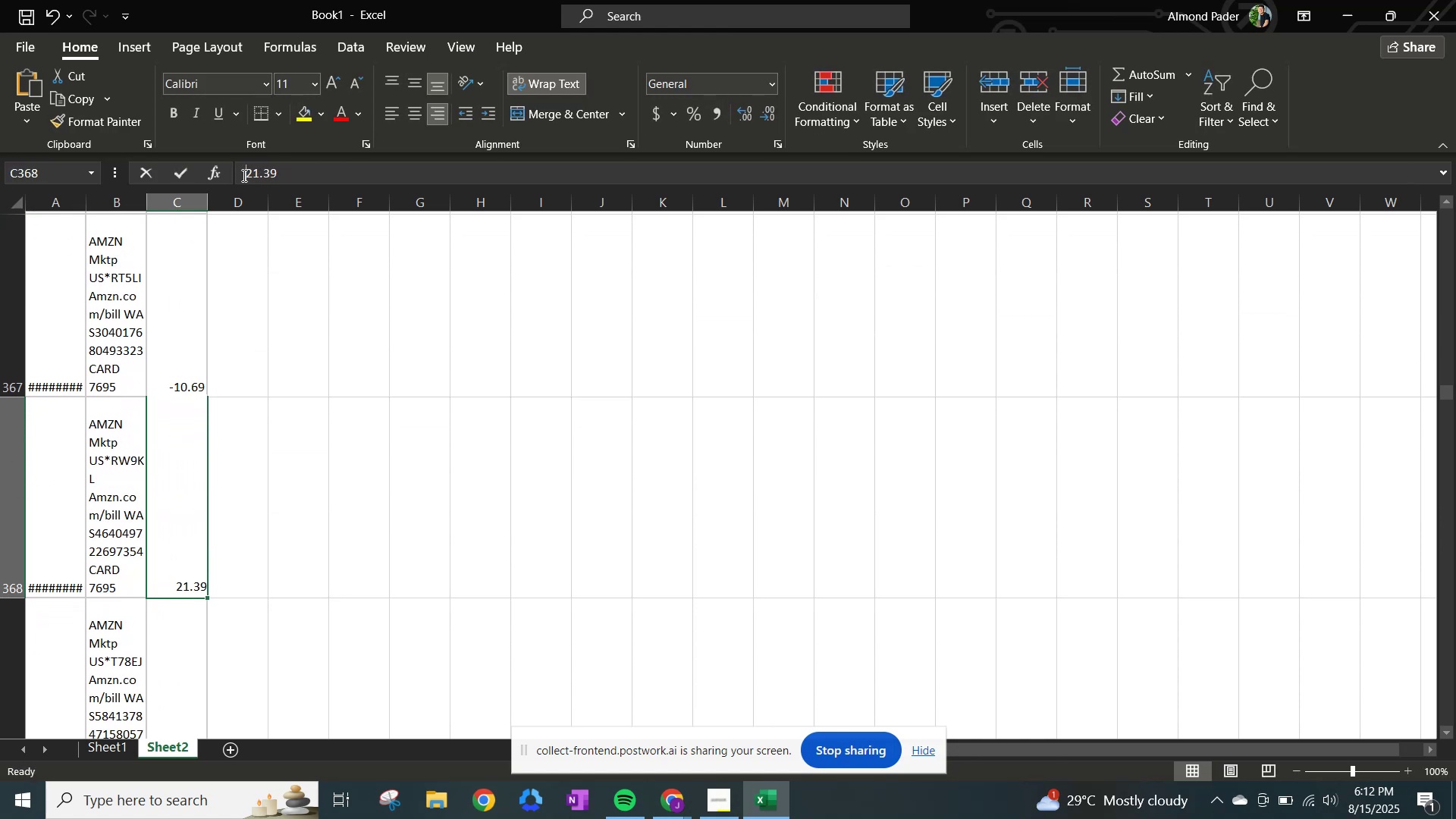 
key(NumpadSubtract)
 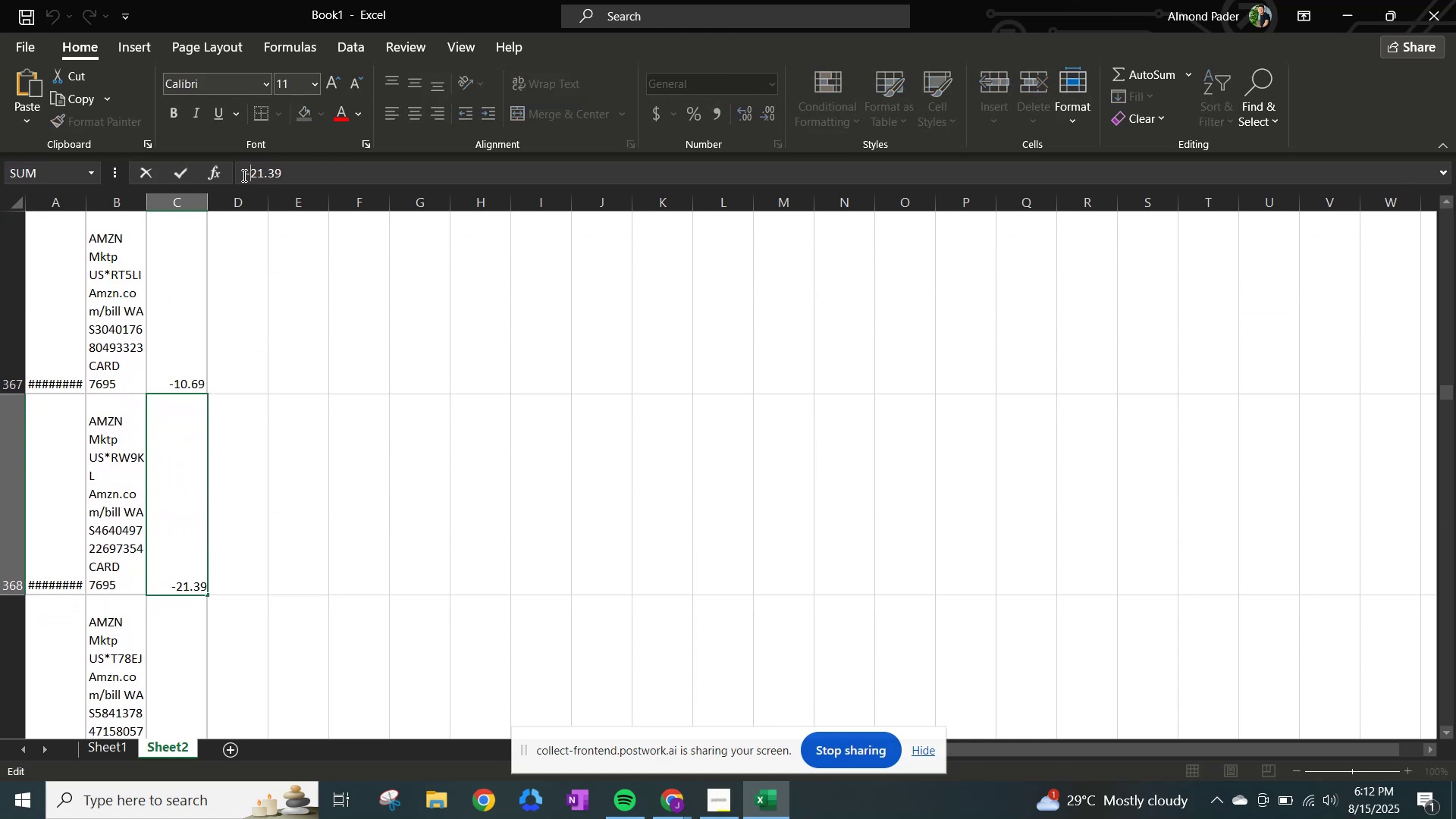 
key(NumpadEnter)
 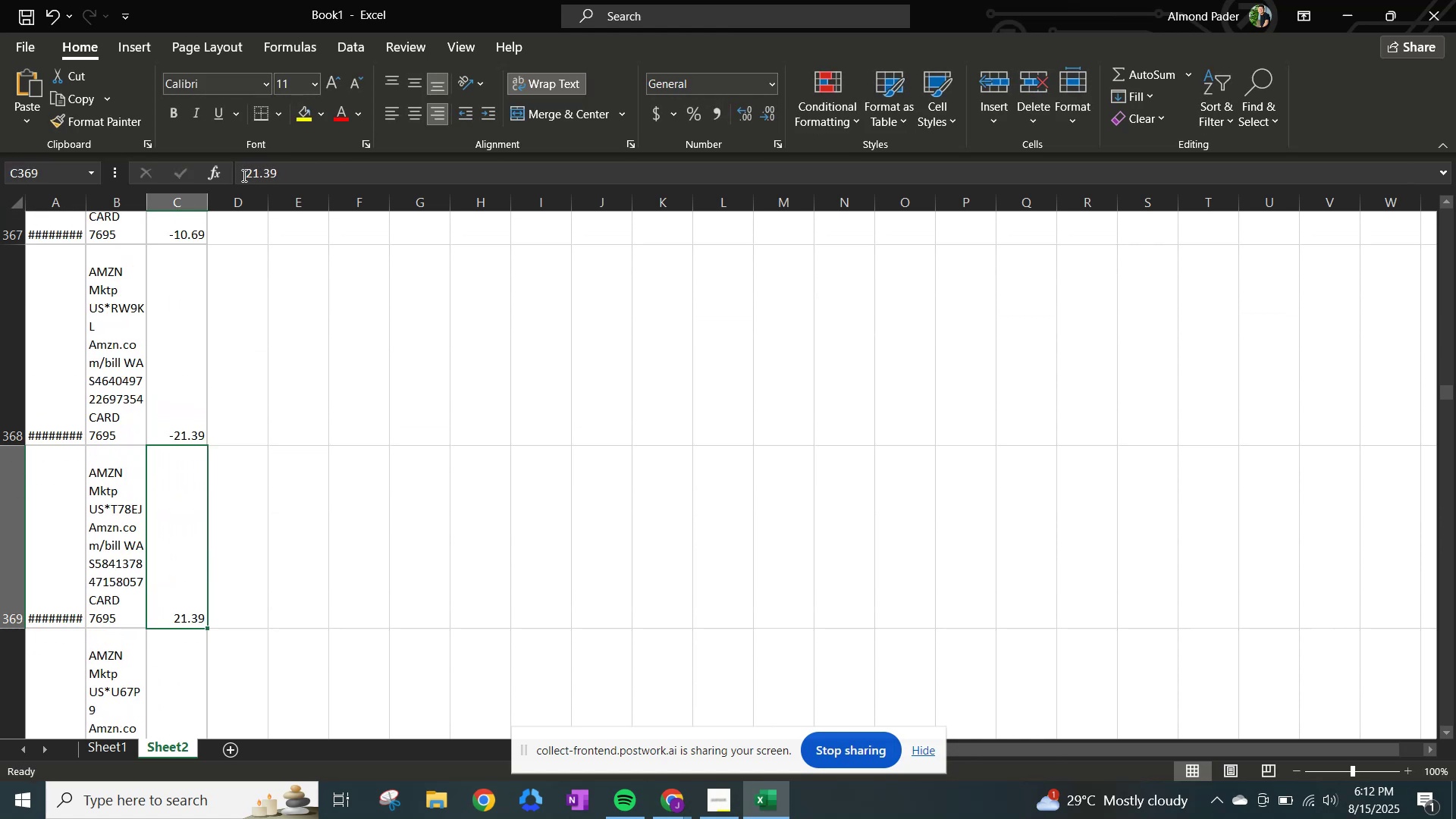 
left_click([243, 175])
 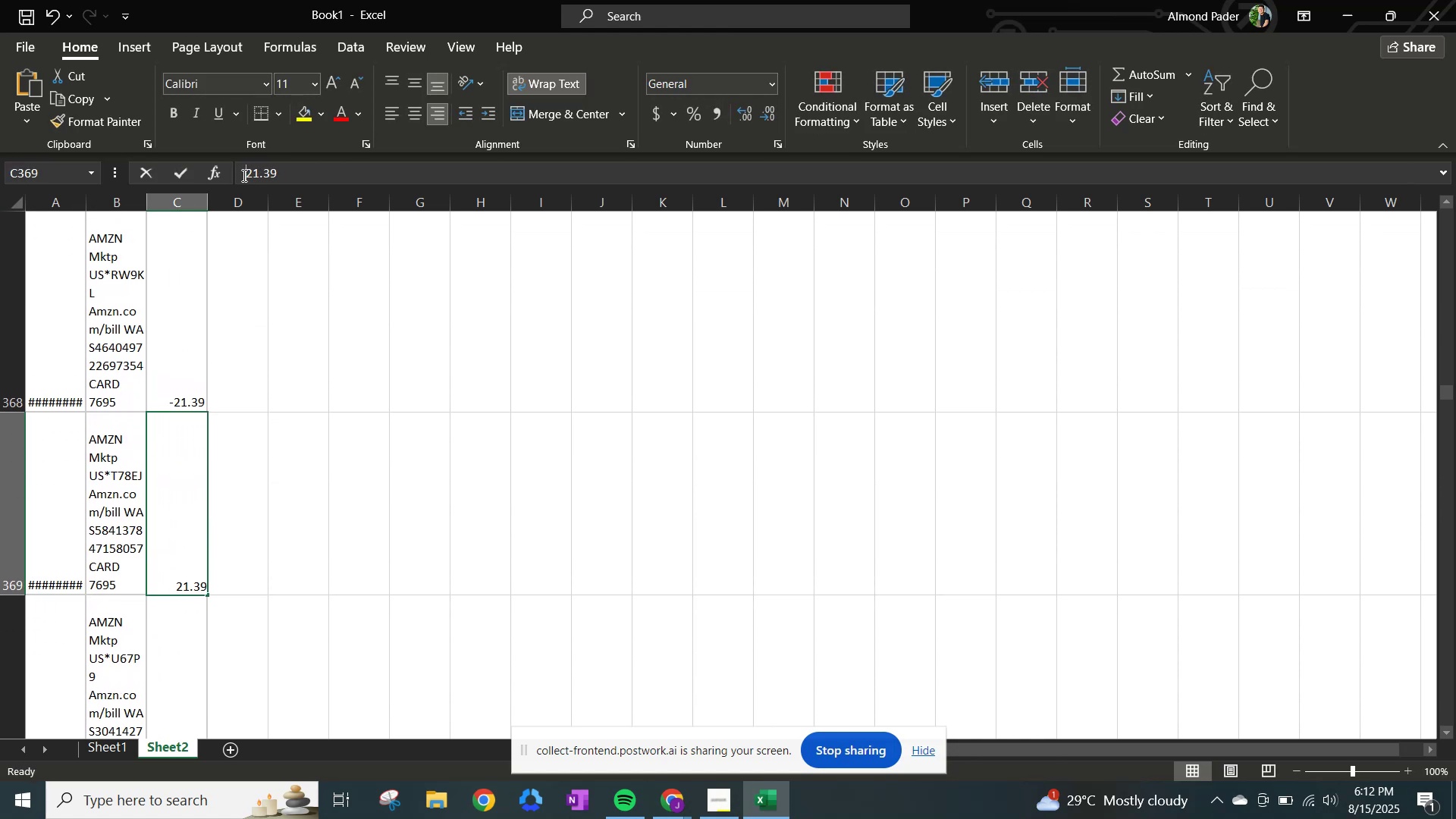 
key(NumpadSubtract)
 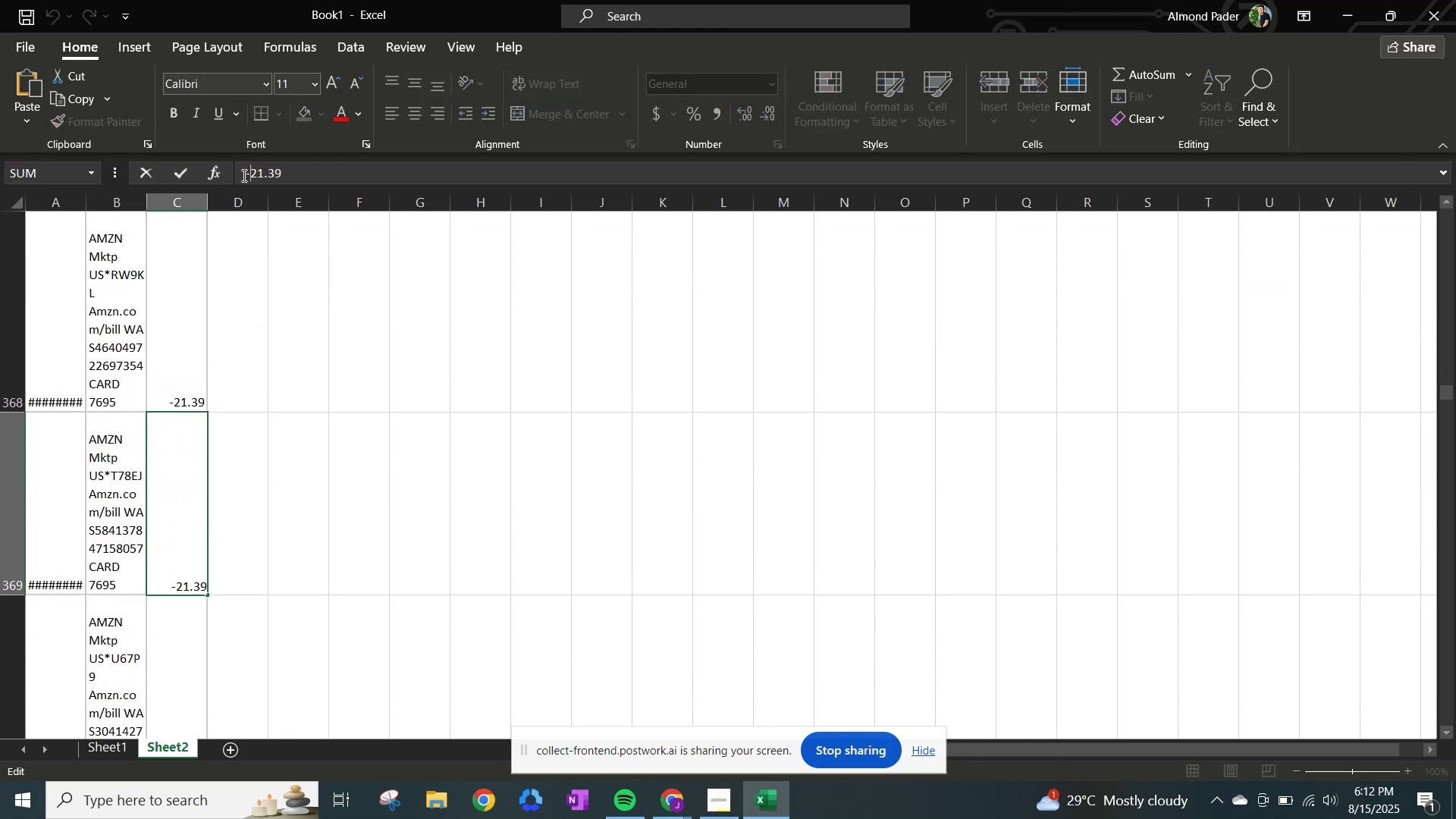 
key(NumpadEnter)
 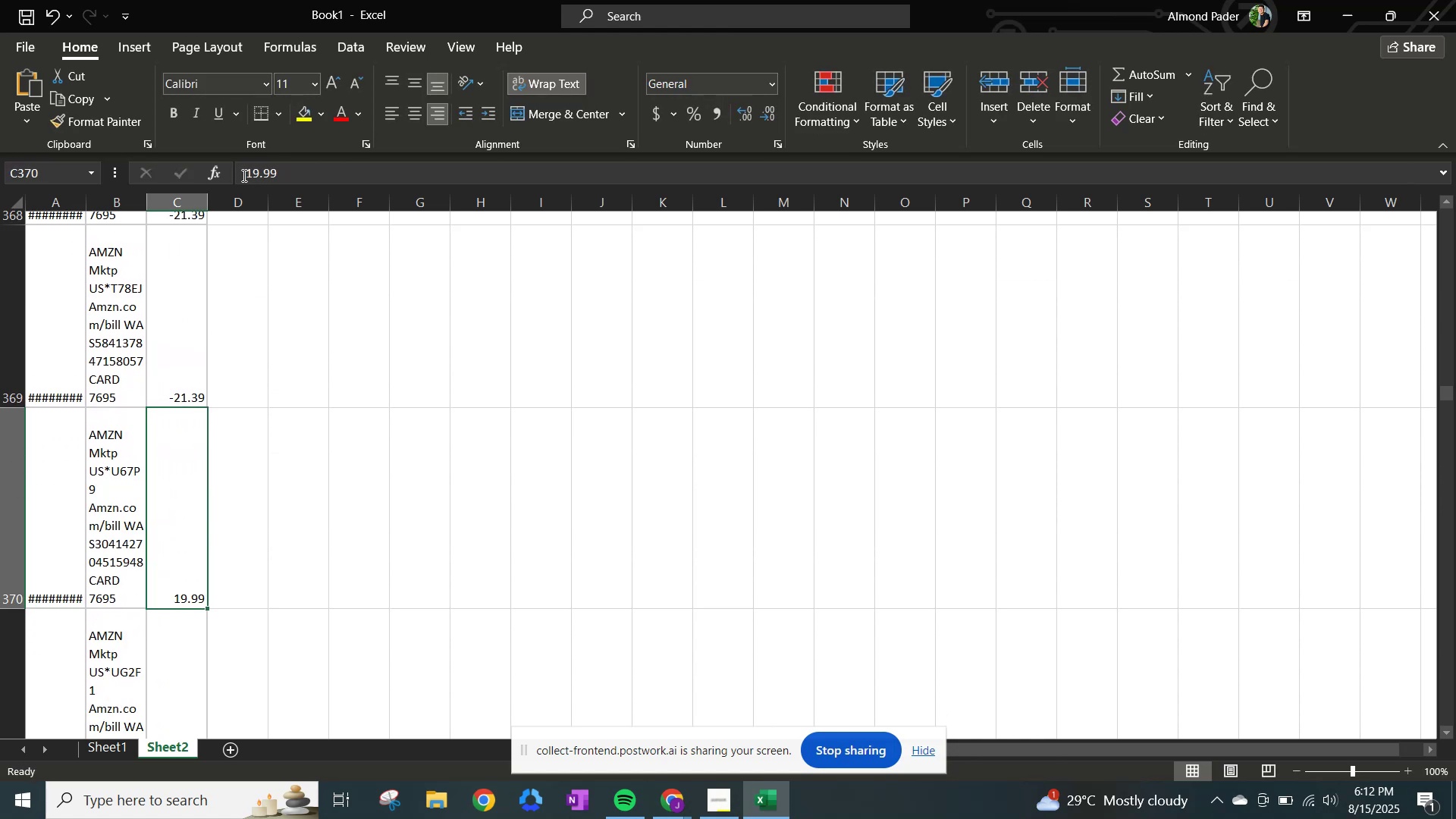 
left_click([243, 175])
 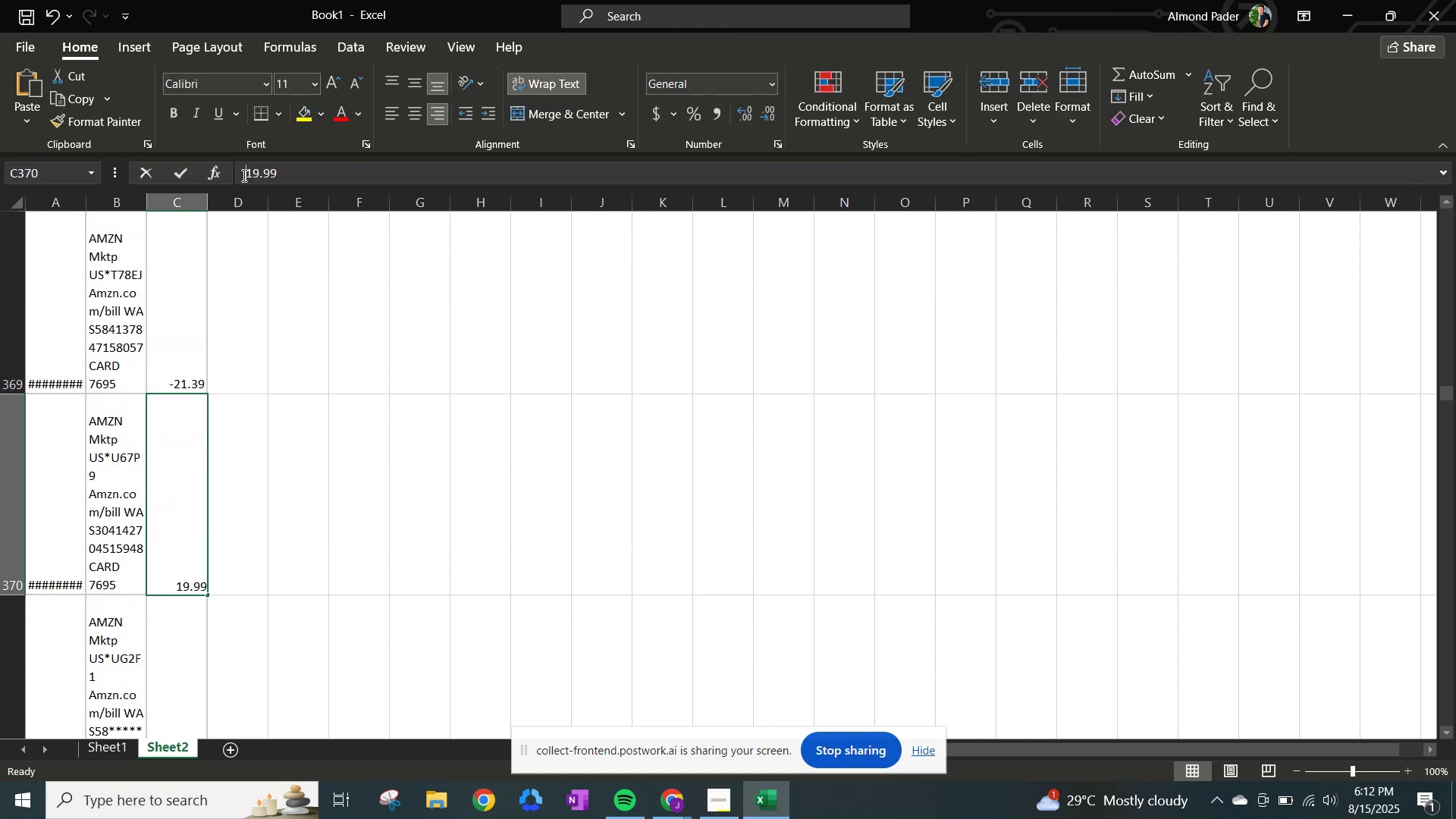 
key(NumpadSubtract)
 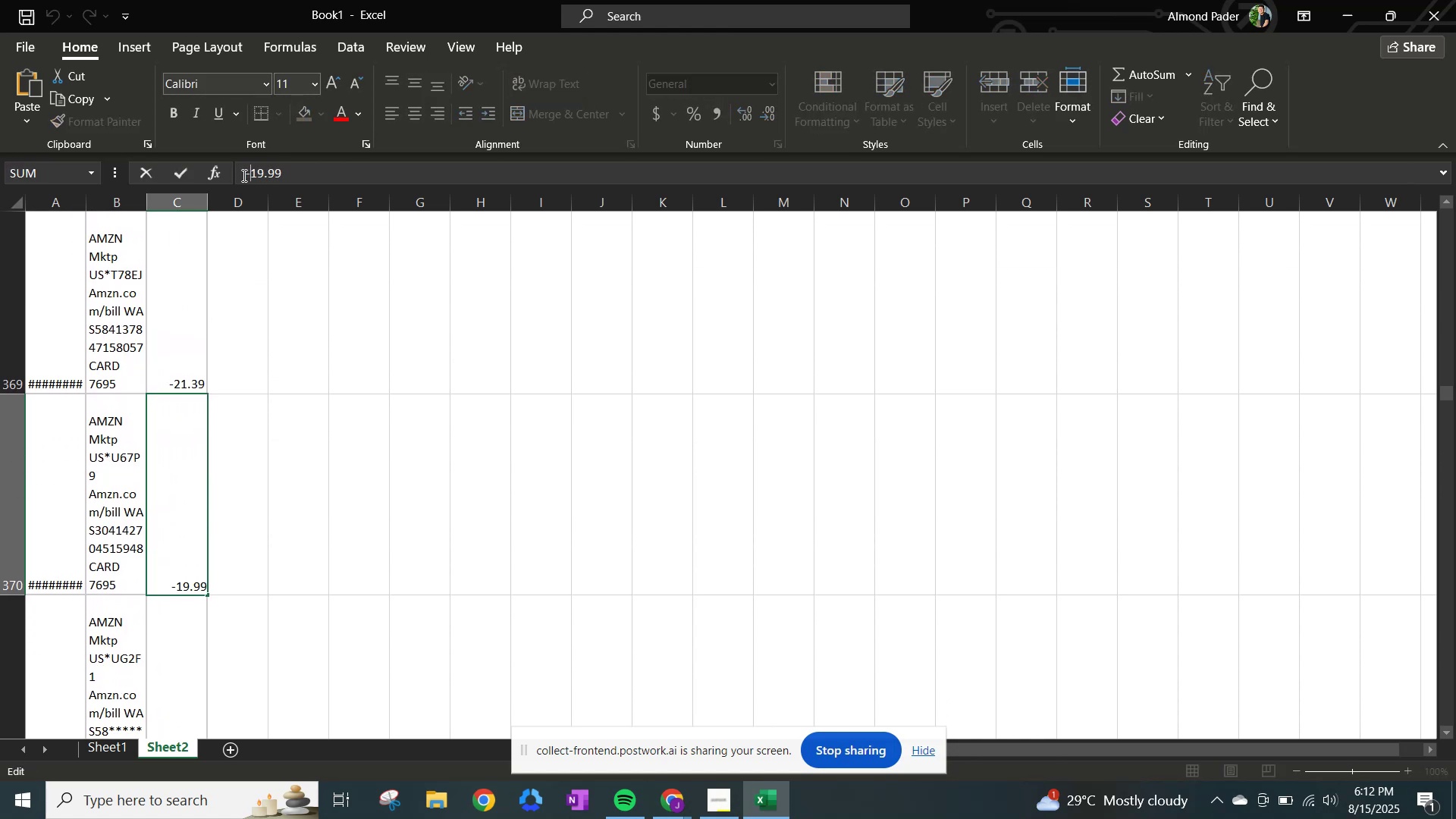 
key(NumpadEnter)
 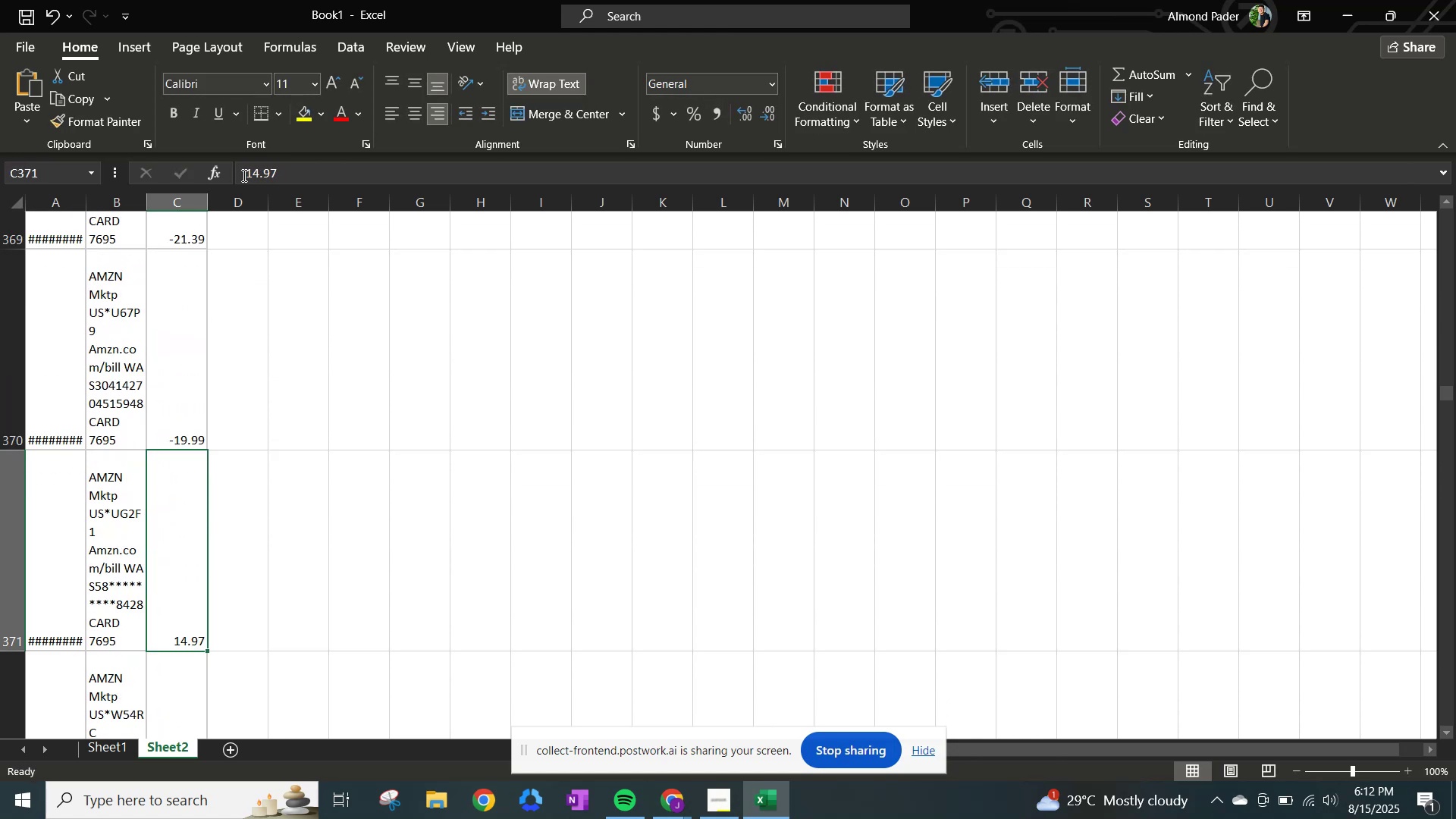 
left_click([243, 175])
 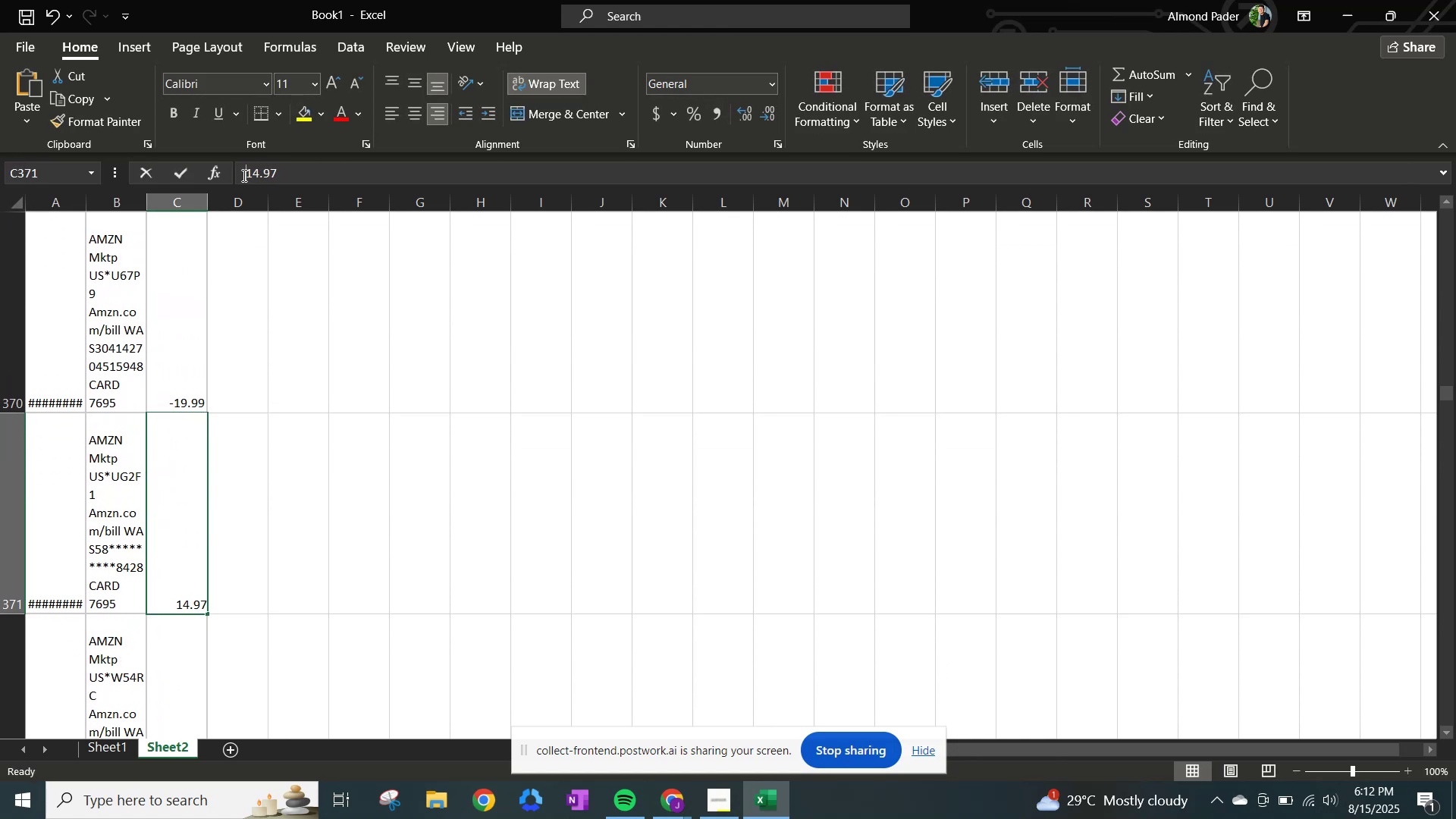 
key(NumpadSubtract)
 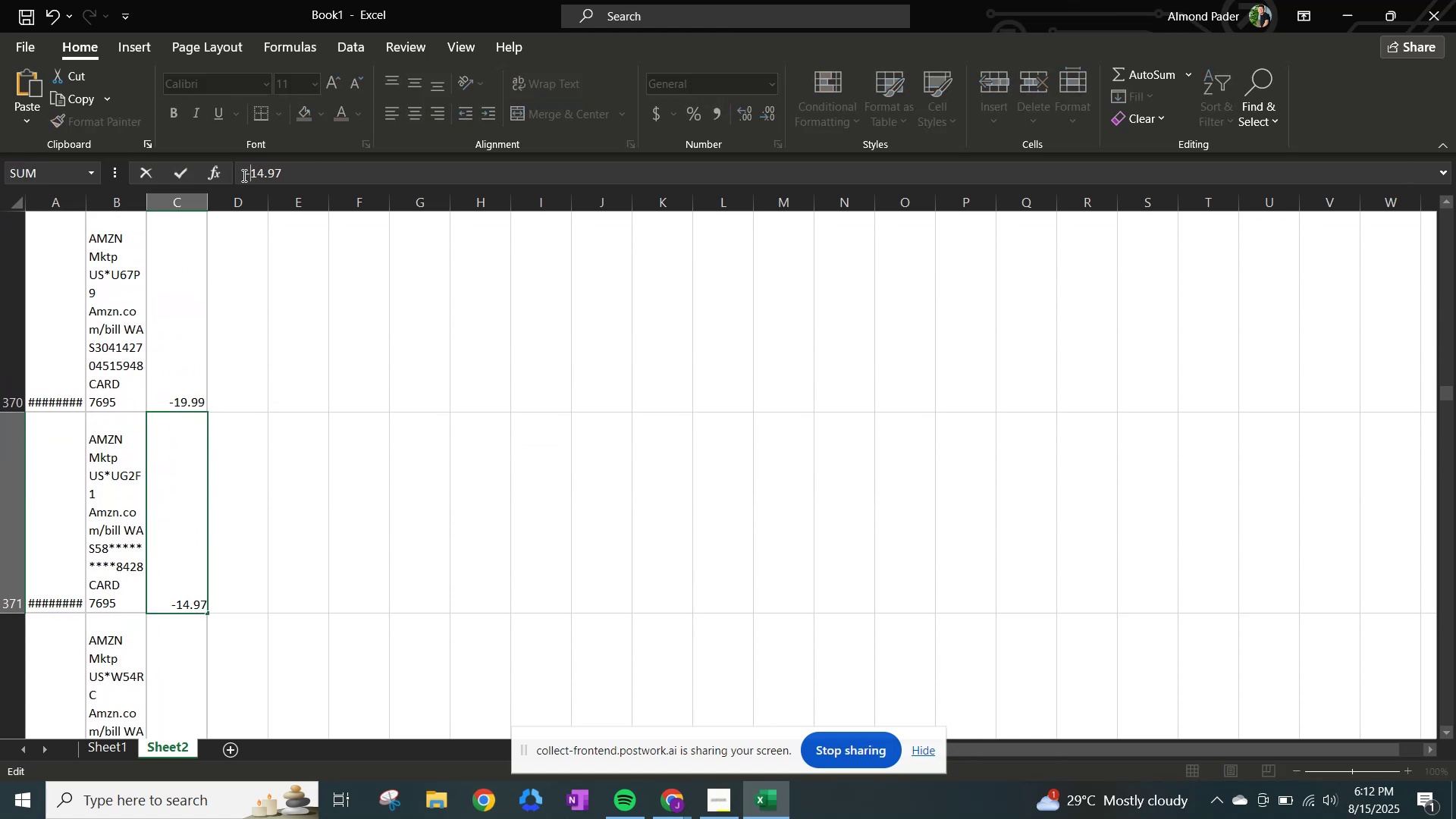 
key(NumpadEnter)
 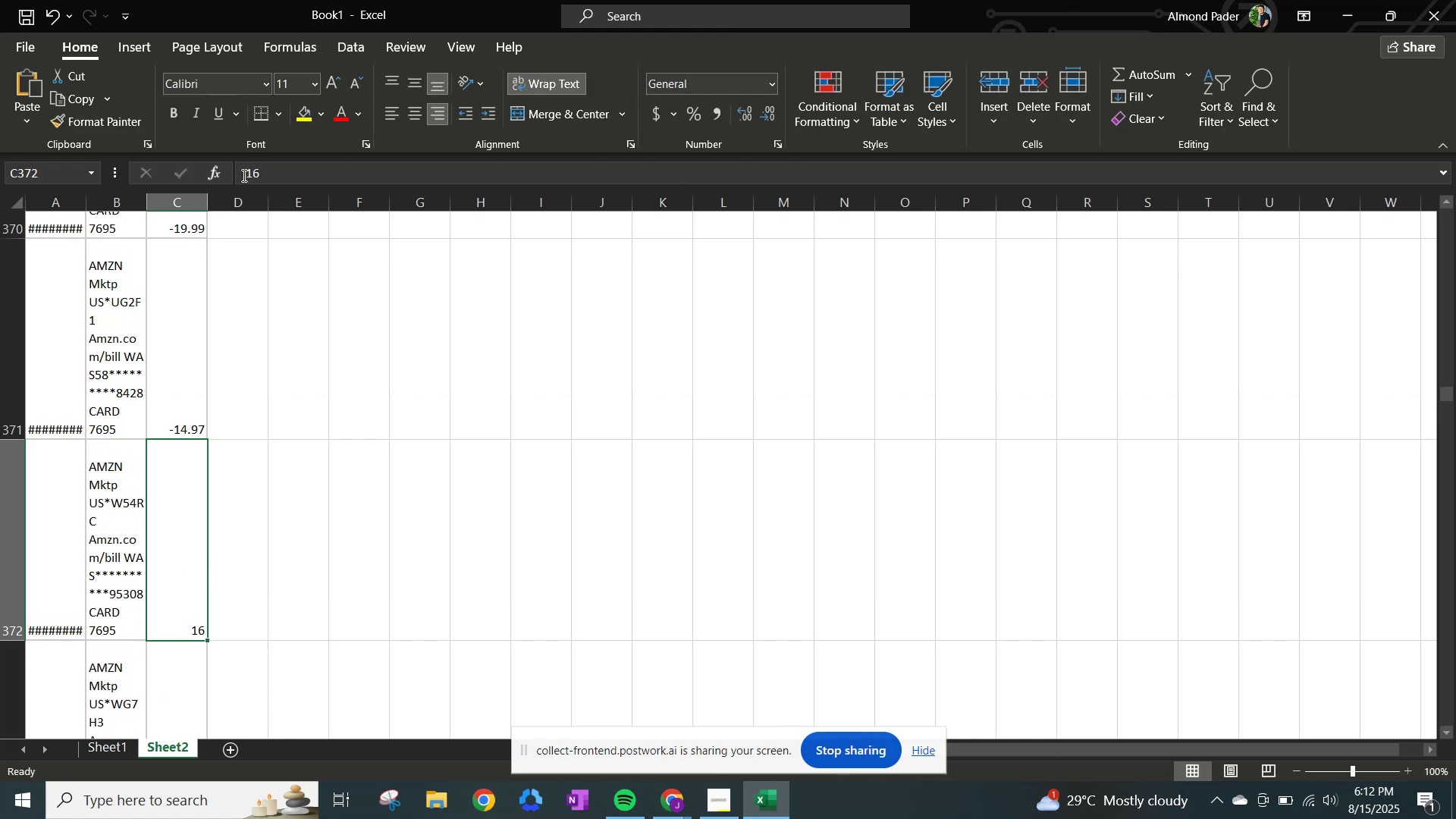 
left_click([243, 175])
 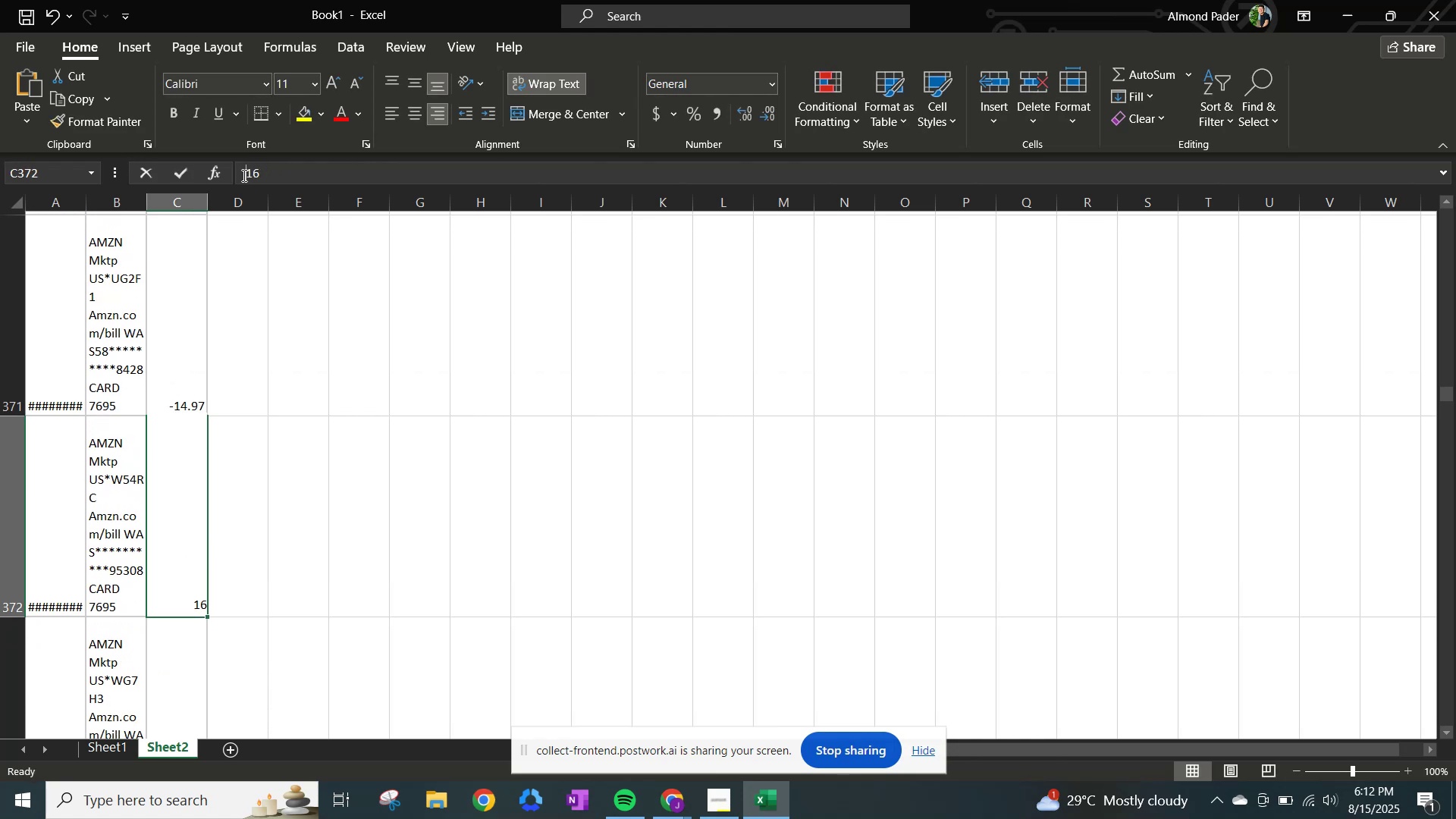 
key(NumpadSubtract)
 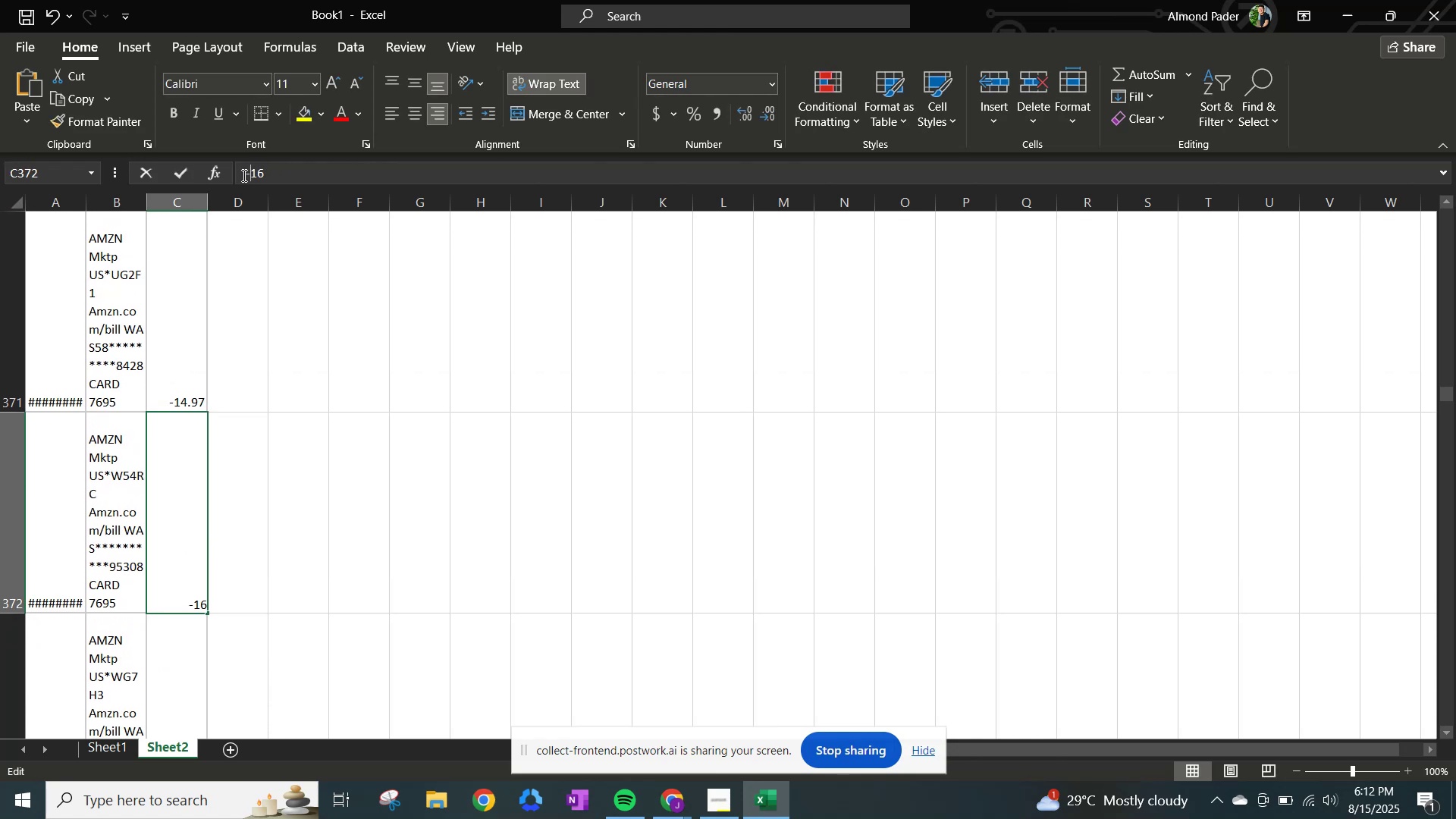 
key(NumpadEnter)
 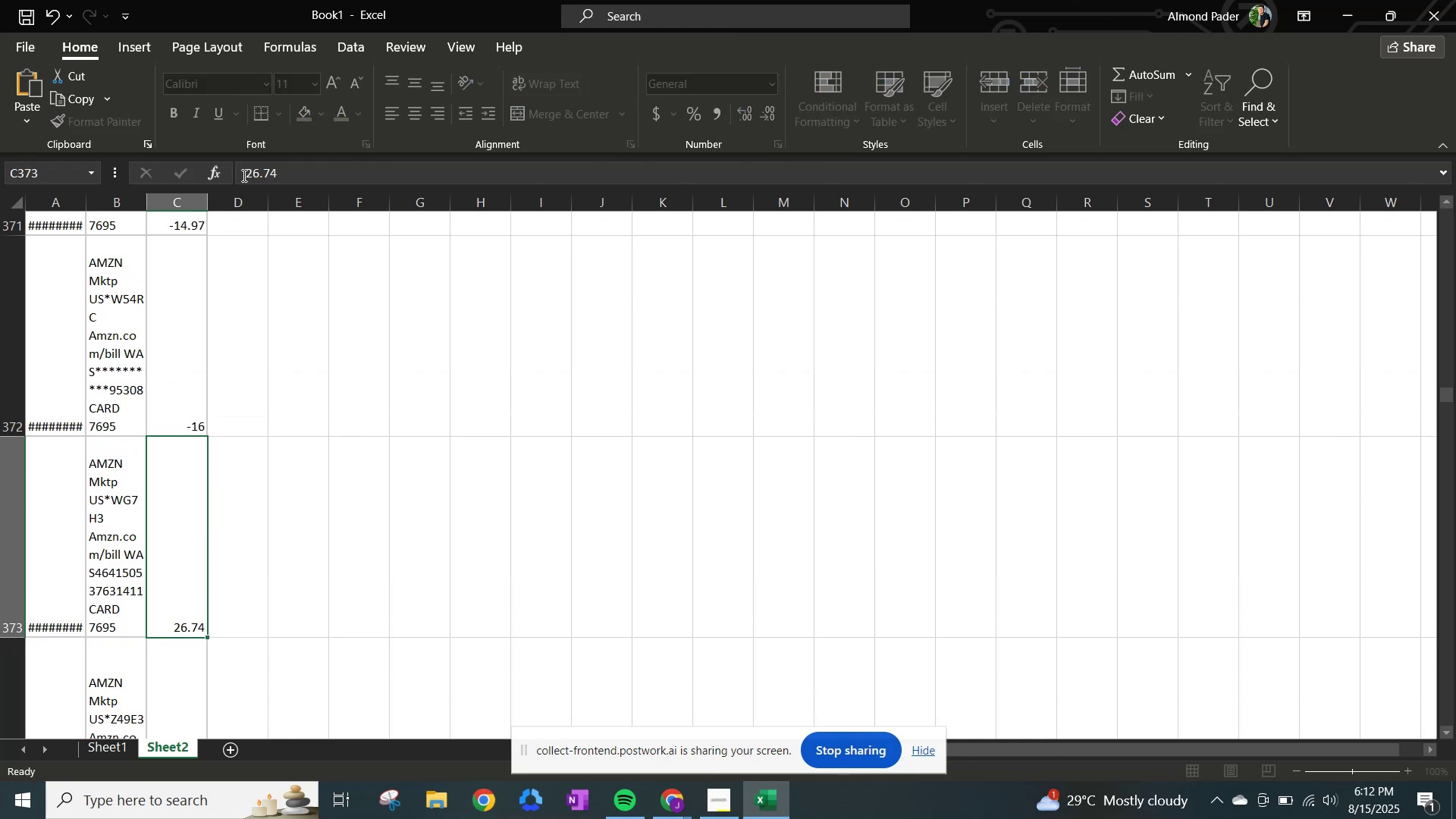 
left_click([243, 175])
 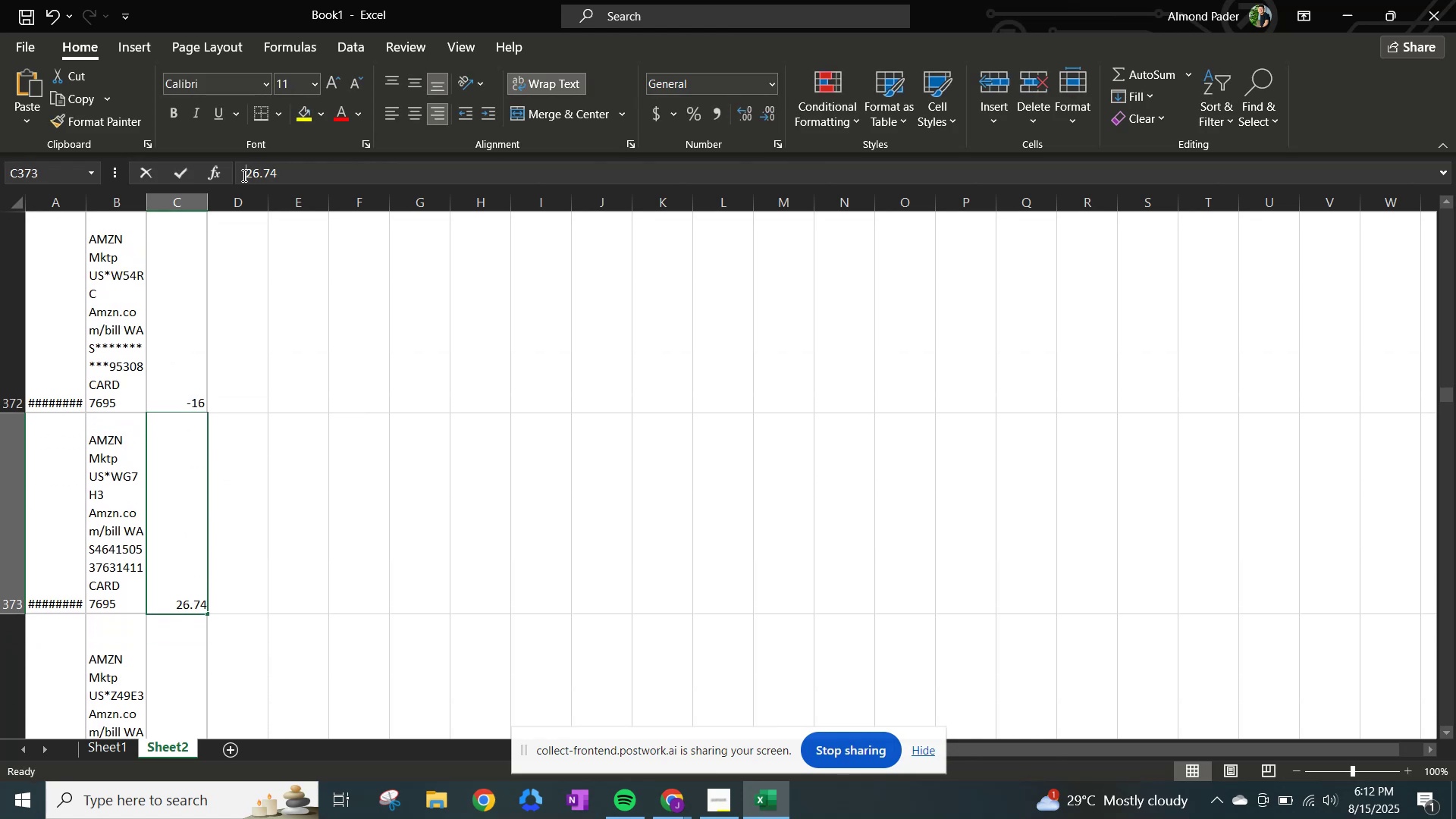 
key(NumpadSubtract)
 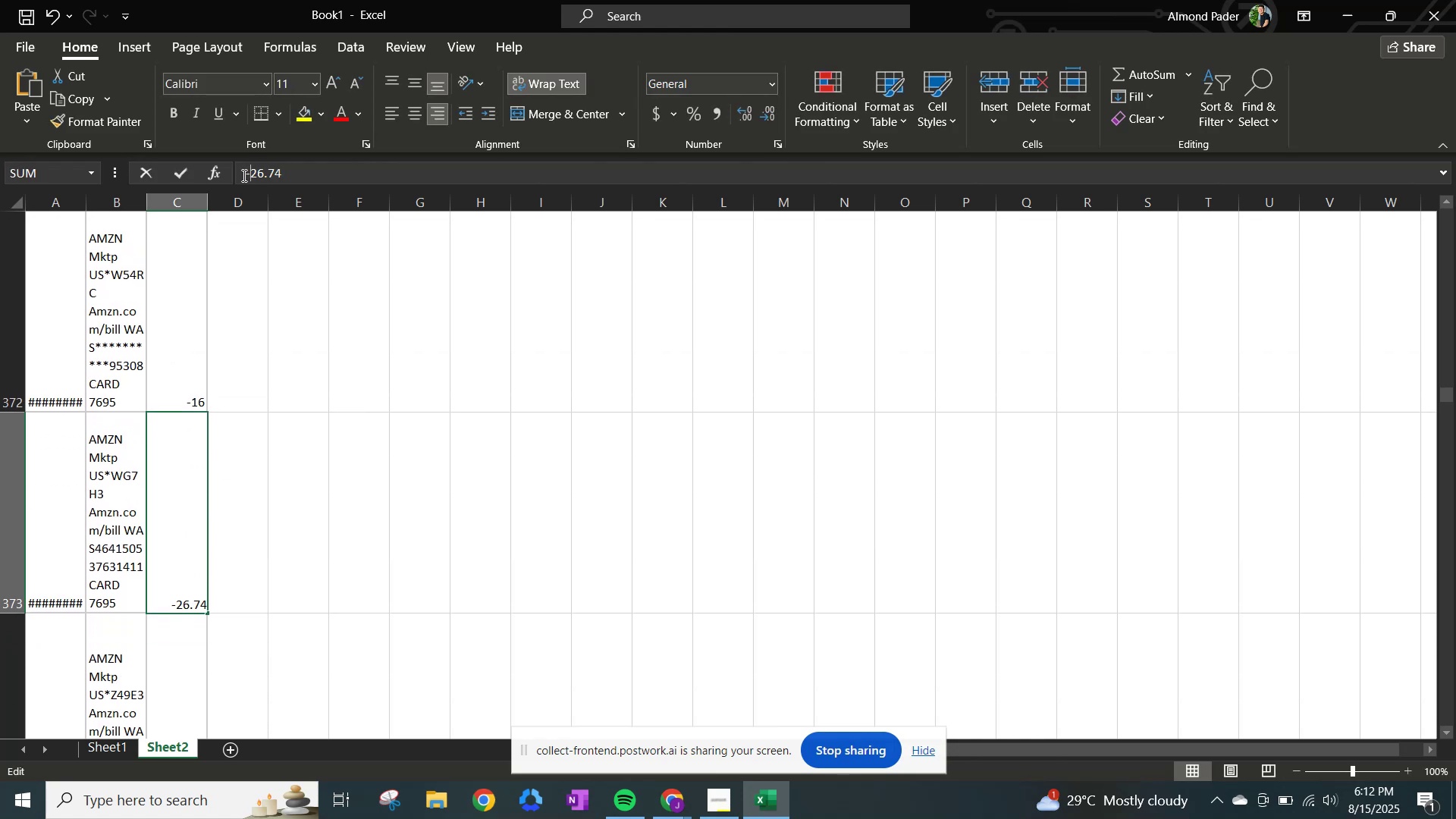 
key(NumpadEnter)
 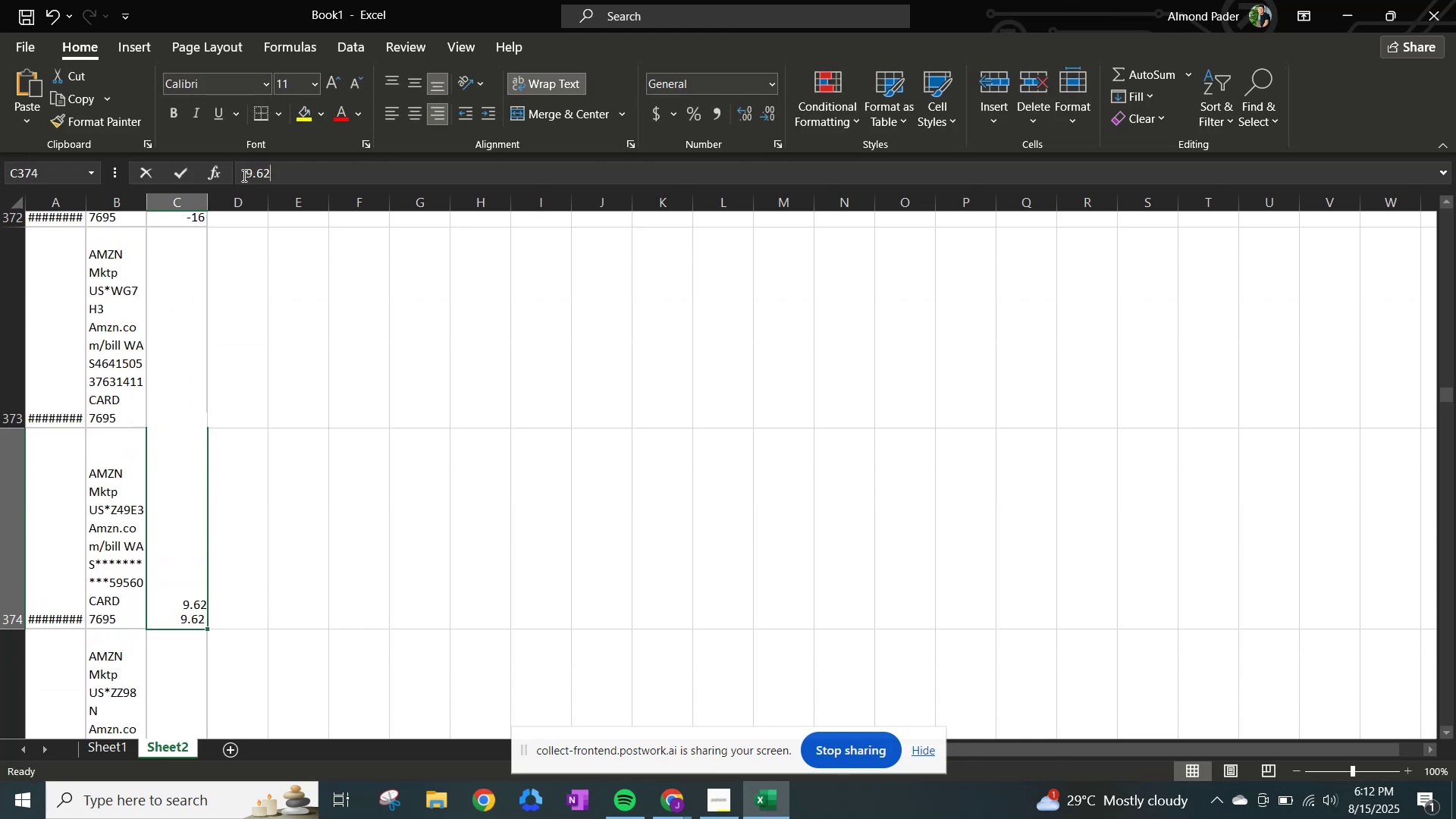 
left_click([243, 175])
 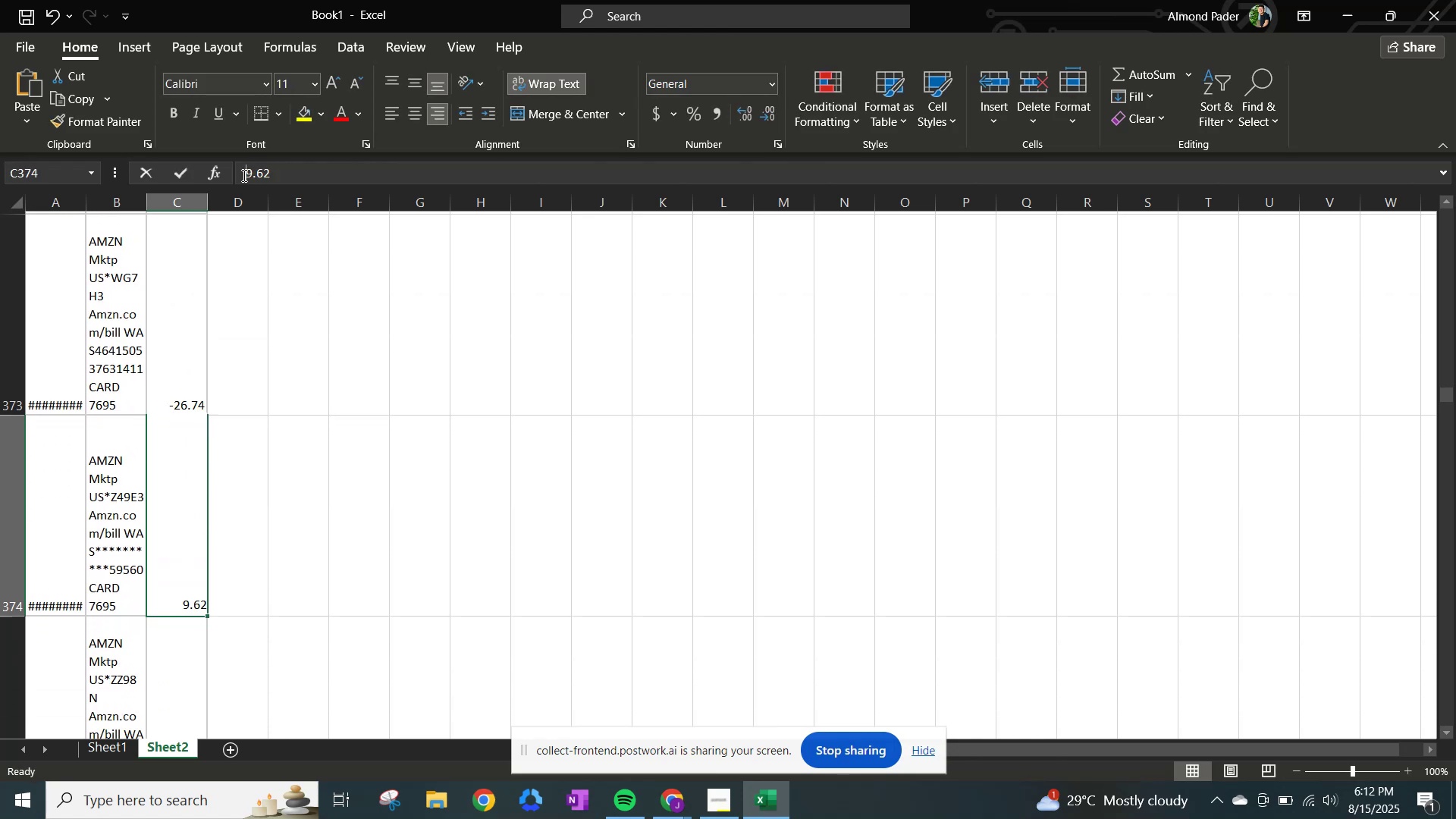 
key(NumpadSubtract)
 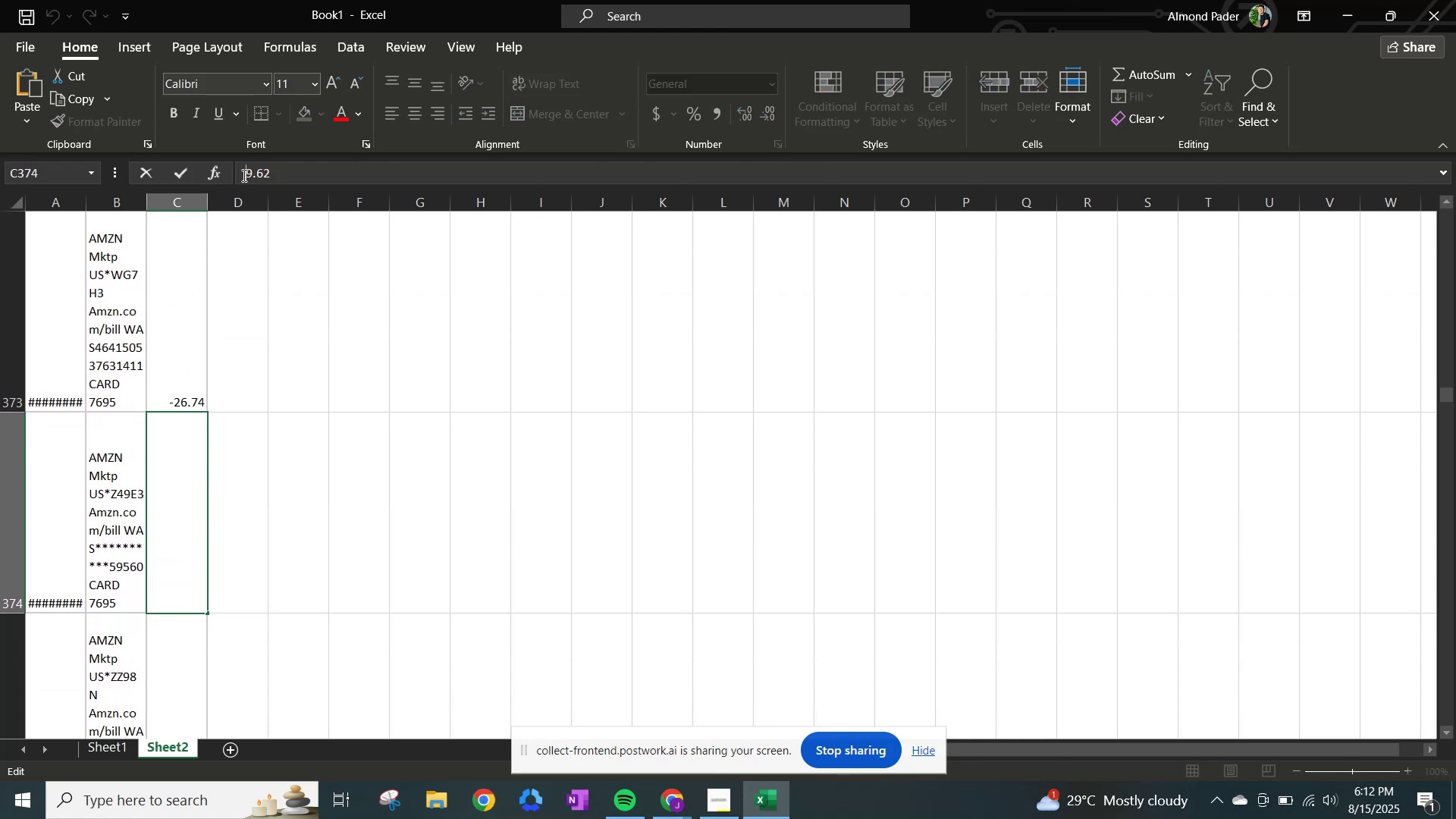 
key(NumpadEnter)
 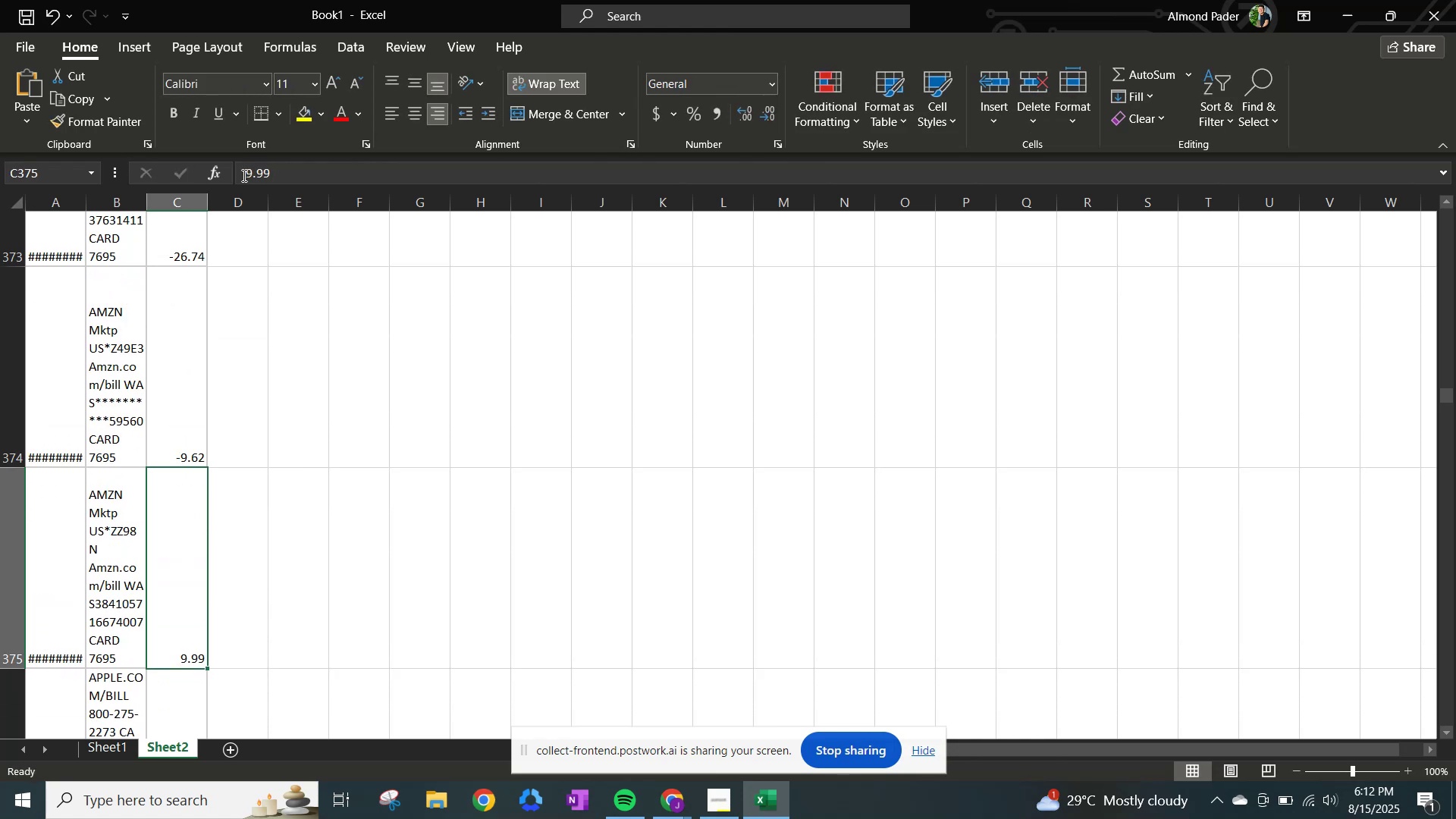 
left_click([243, 175])
 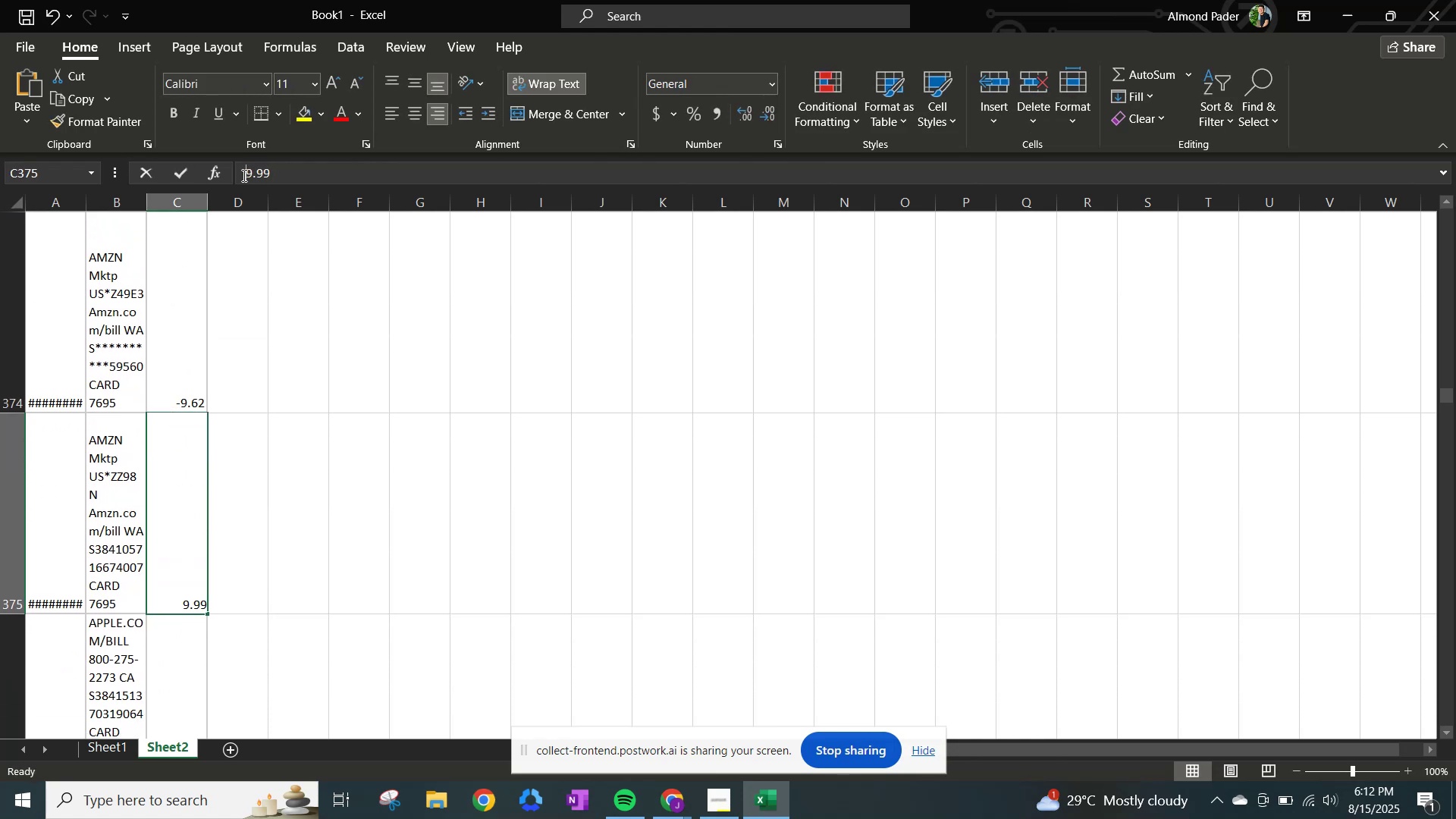 
key(NumpadSubtract)
 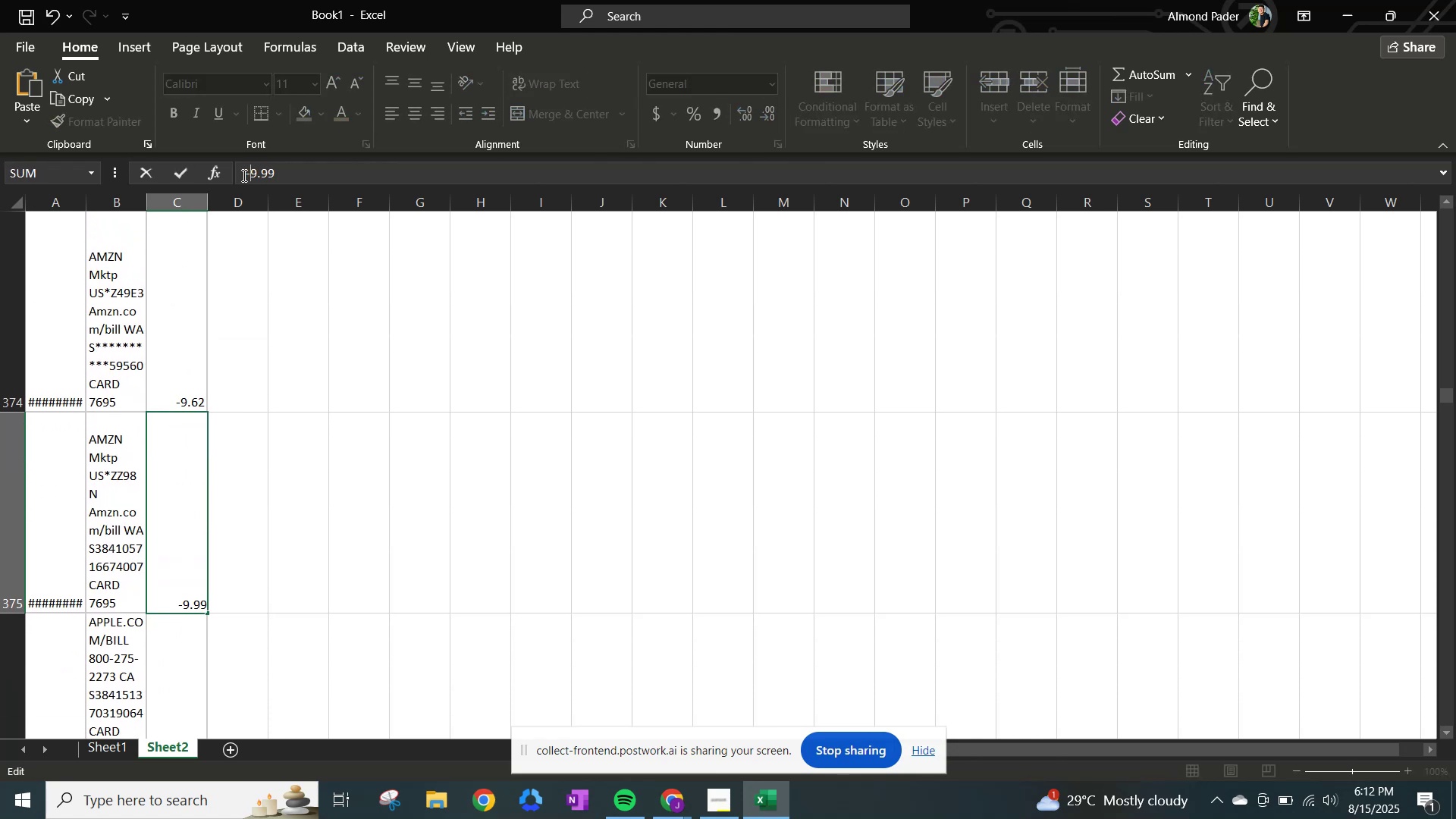 
key(NumpadEnter)
 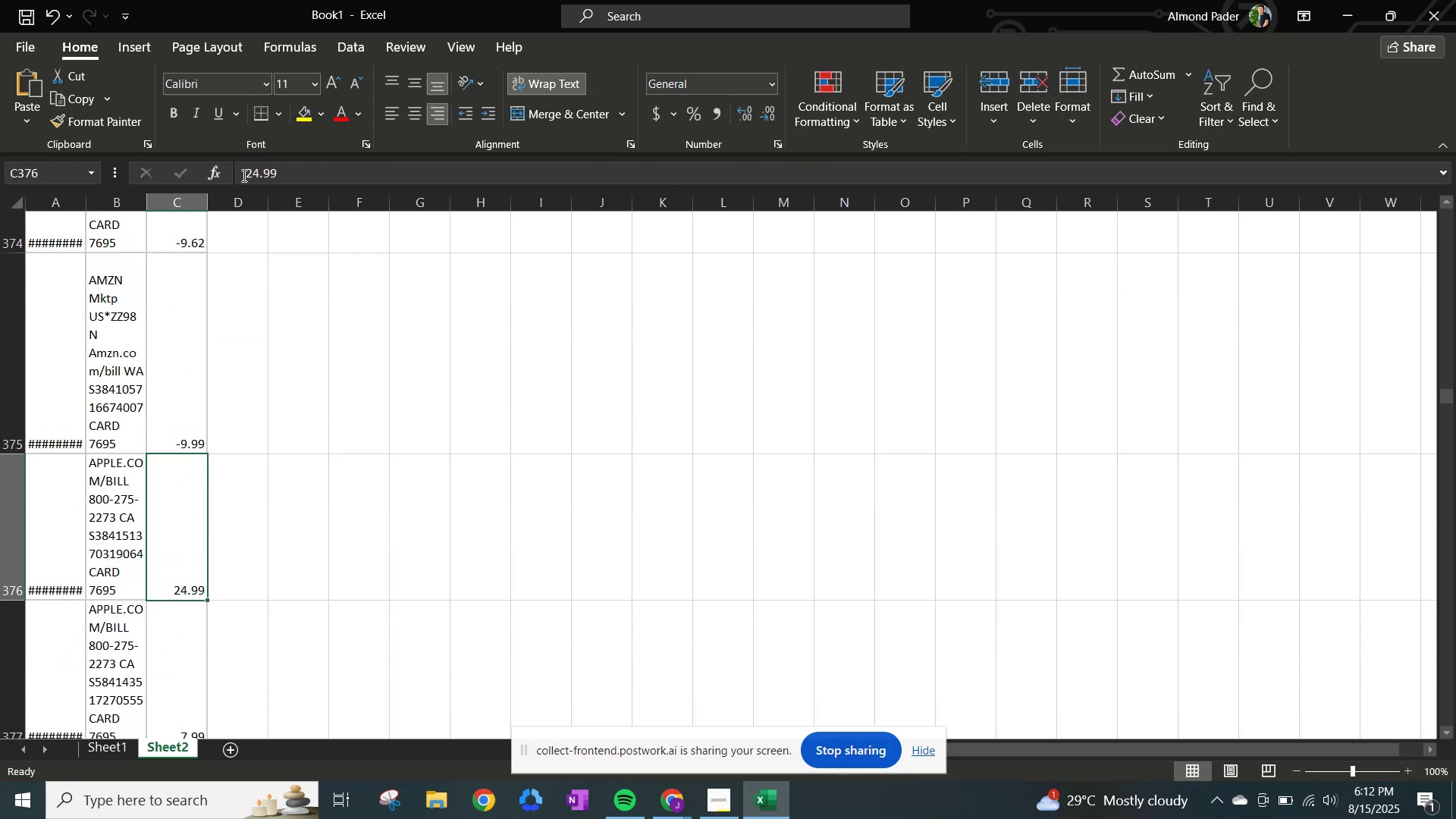 
left_click([243, 175])
 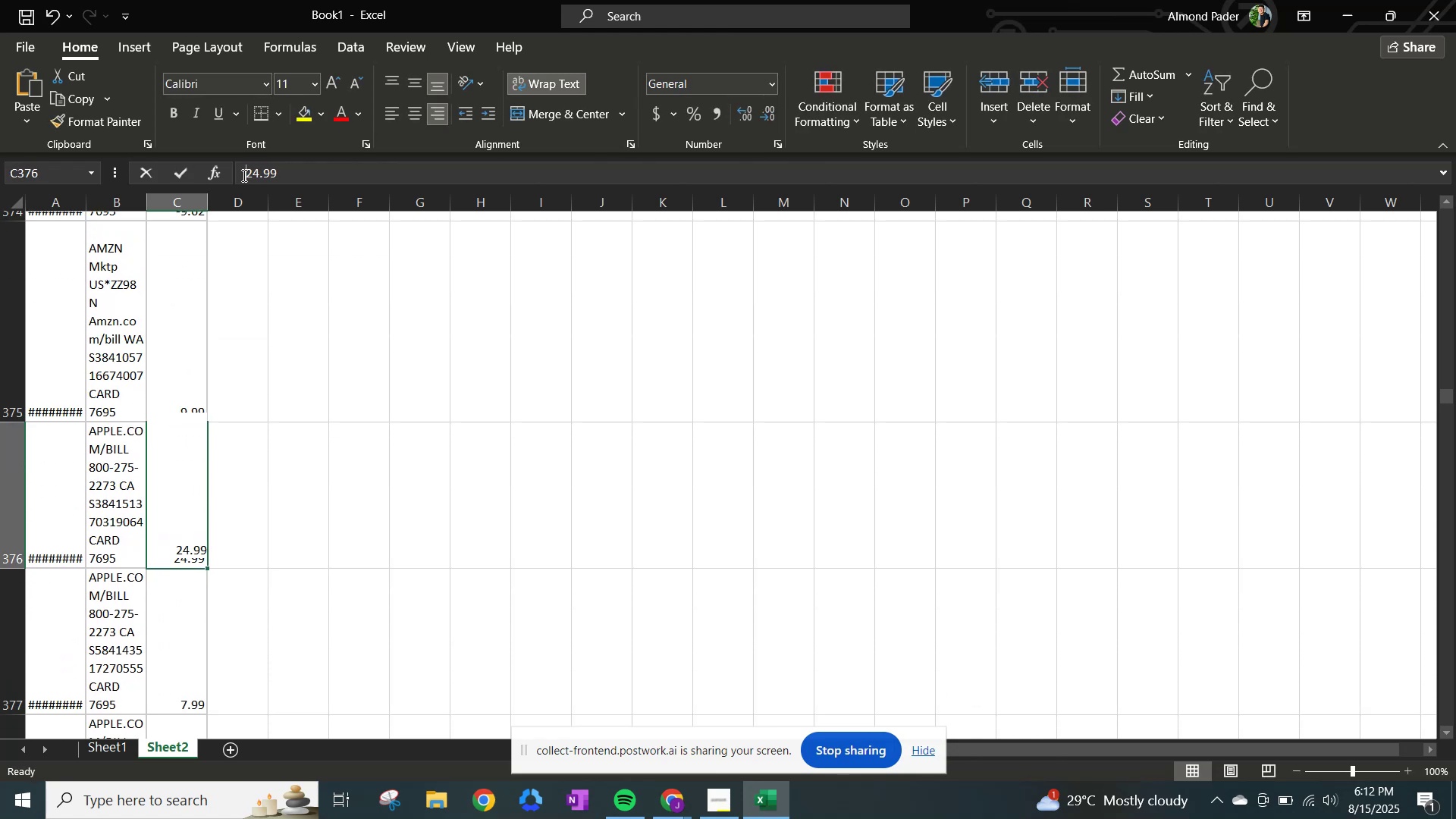 
hold_key(key=NumpadSubtract, duration=0.9)
 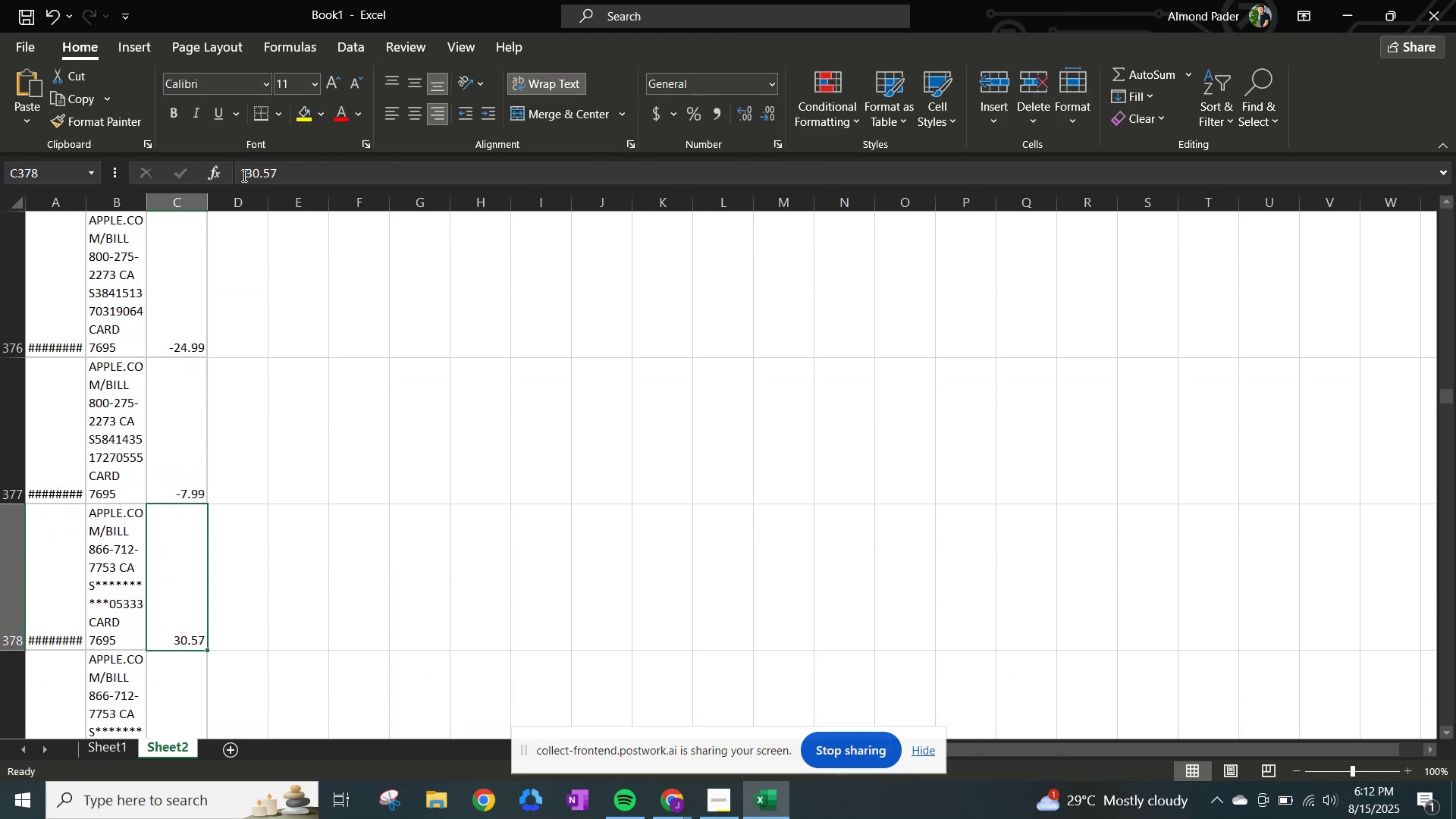 
key(NumpadEnter)
 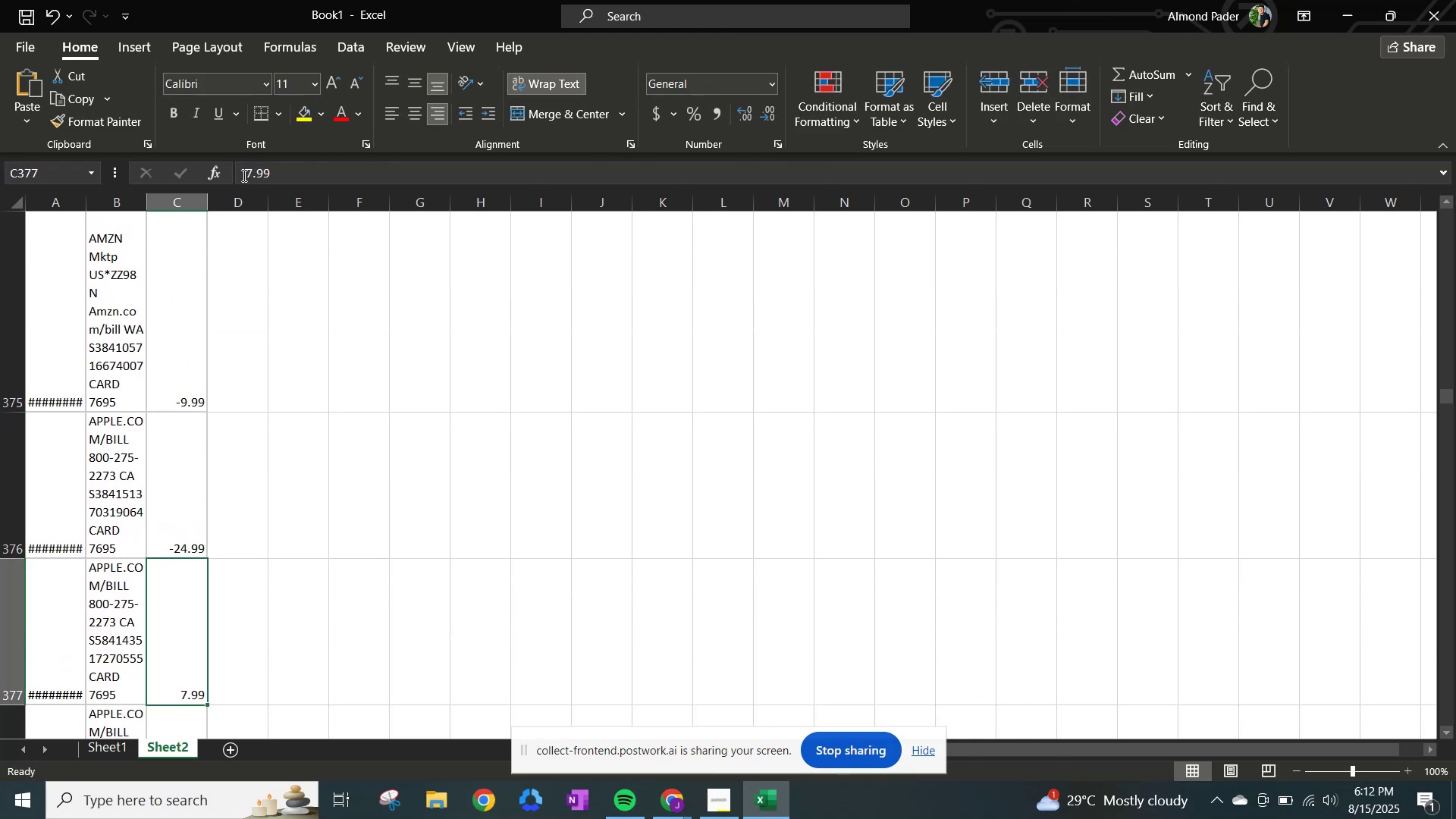 
left_click([243, 175])
 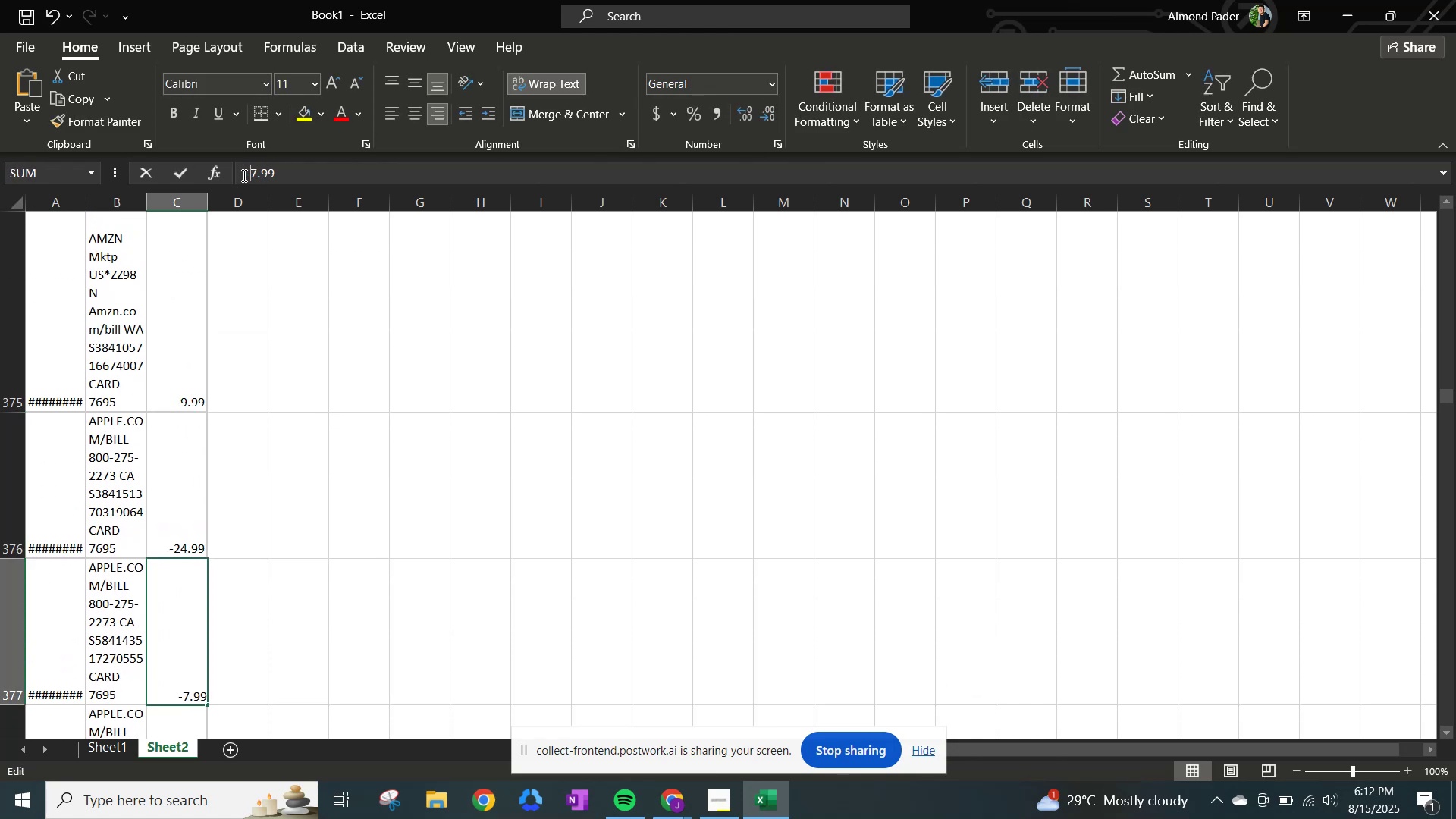 
key(NumpadEnter)
 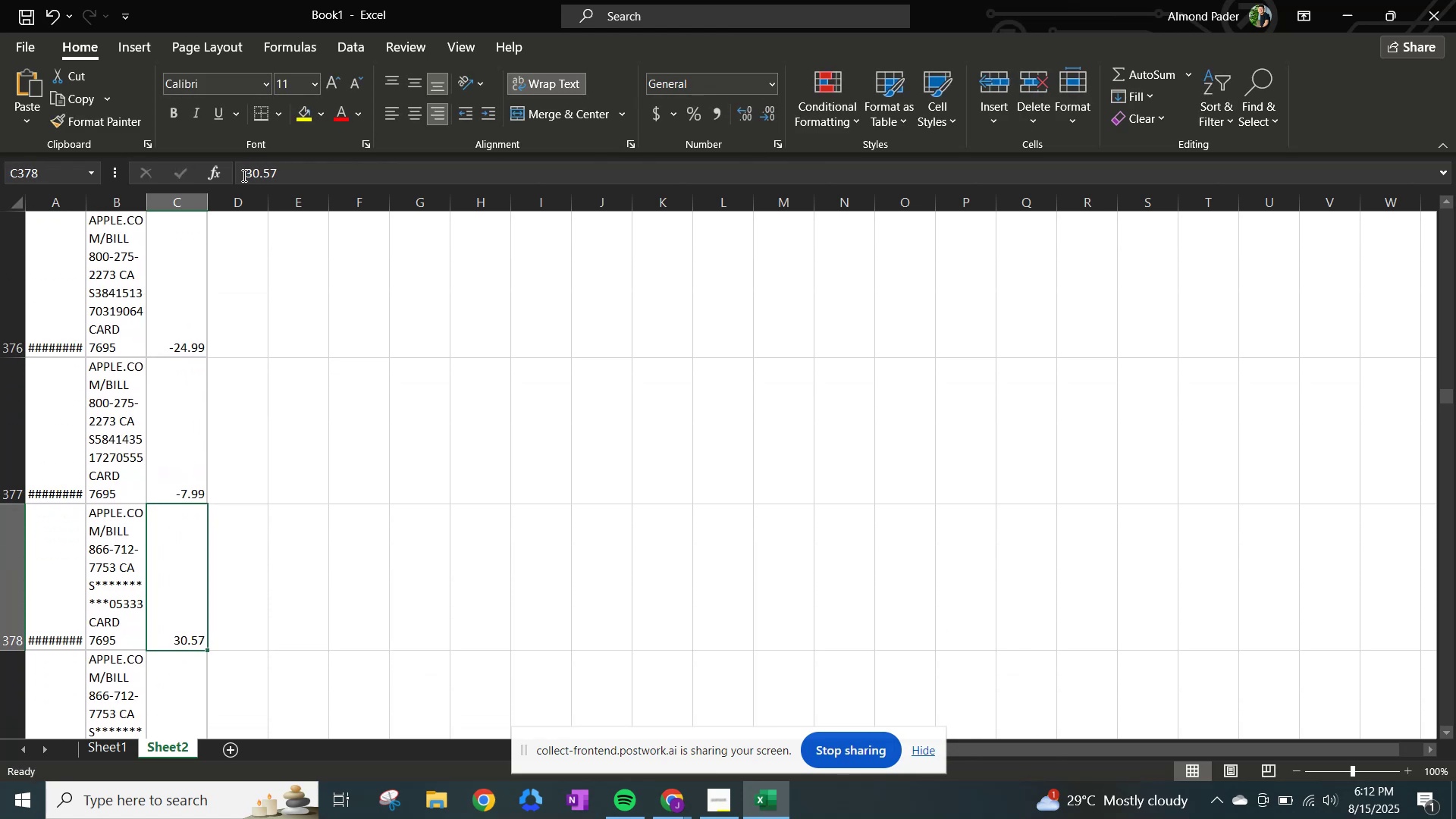 
left_click([243, 175])
 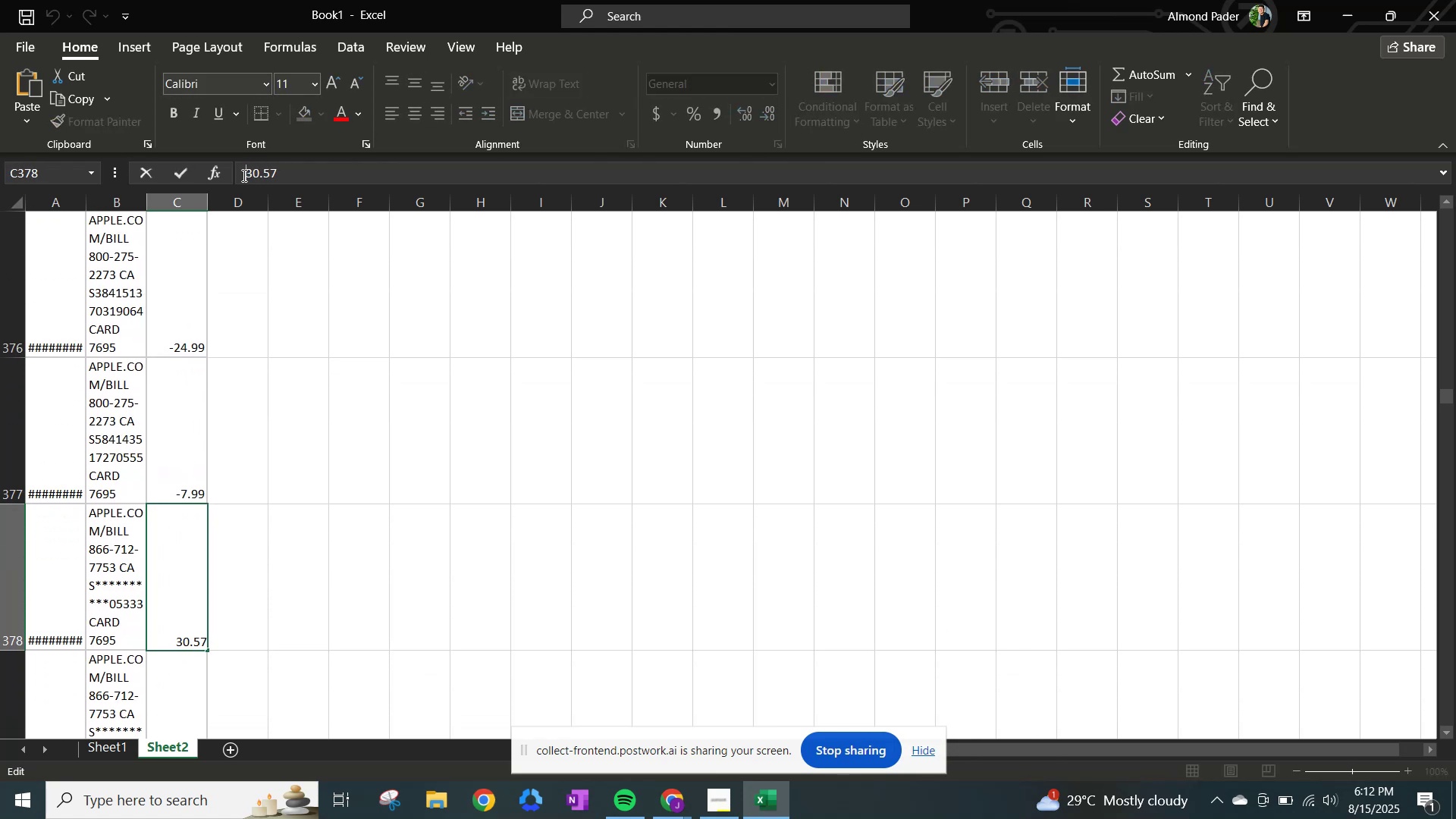 
key(NumpadSubtract)
 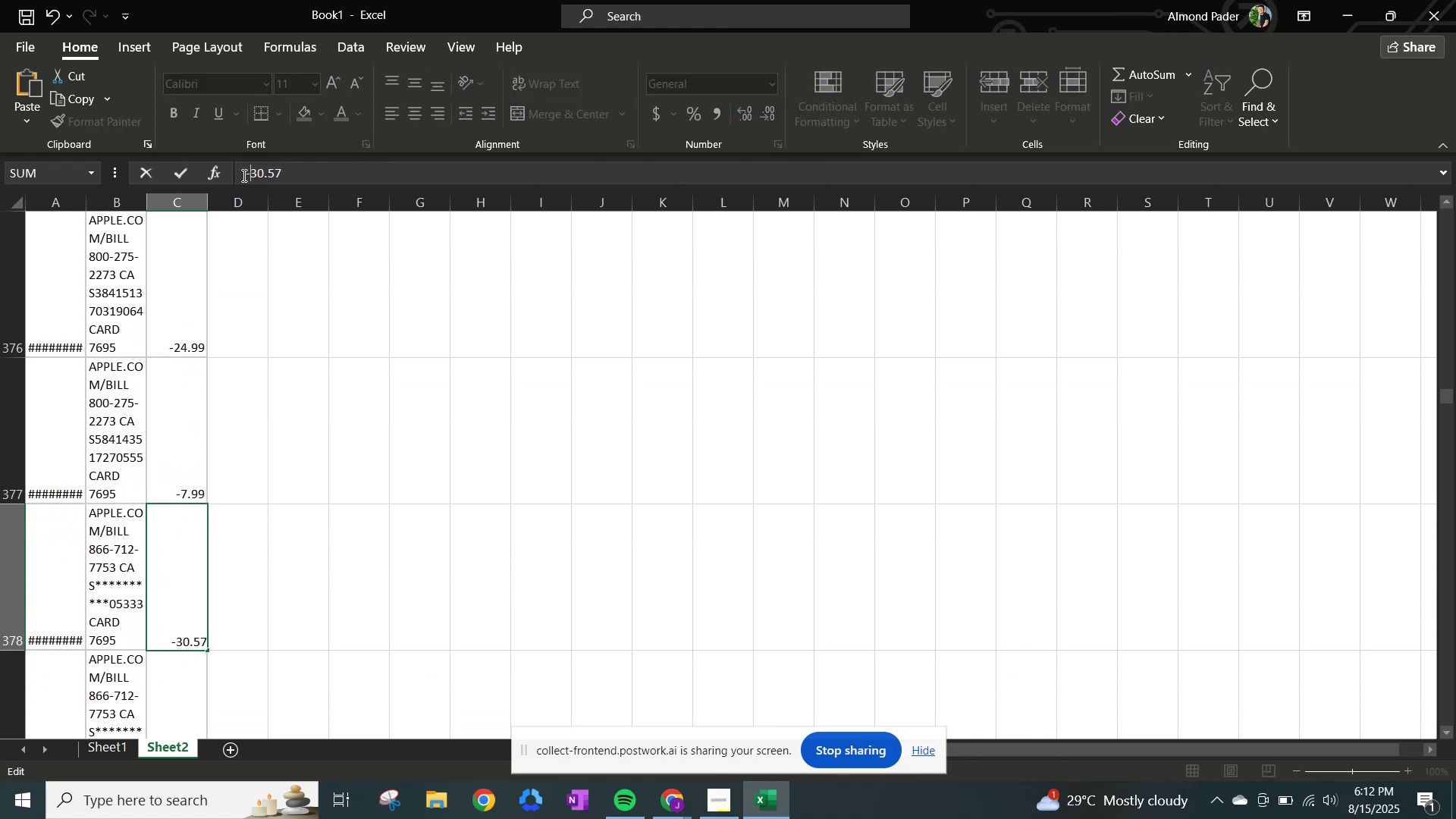 
key(NumpadEnter)
 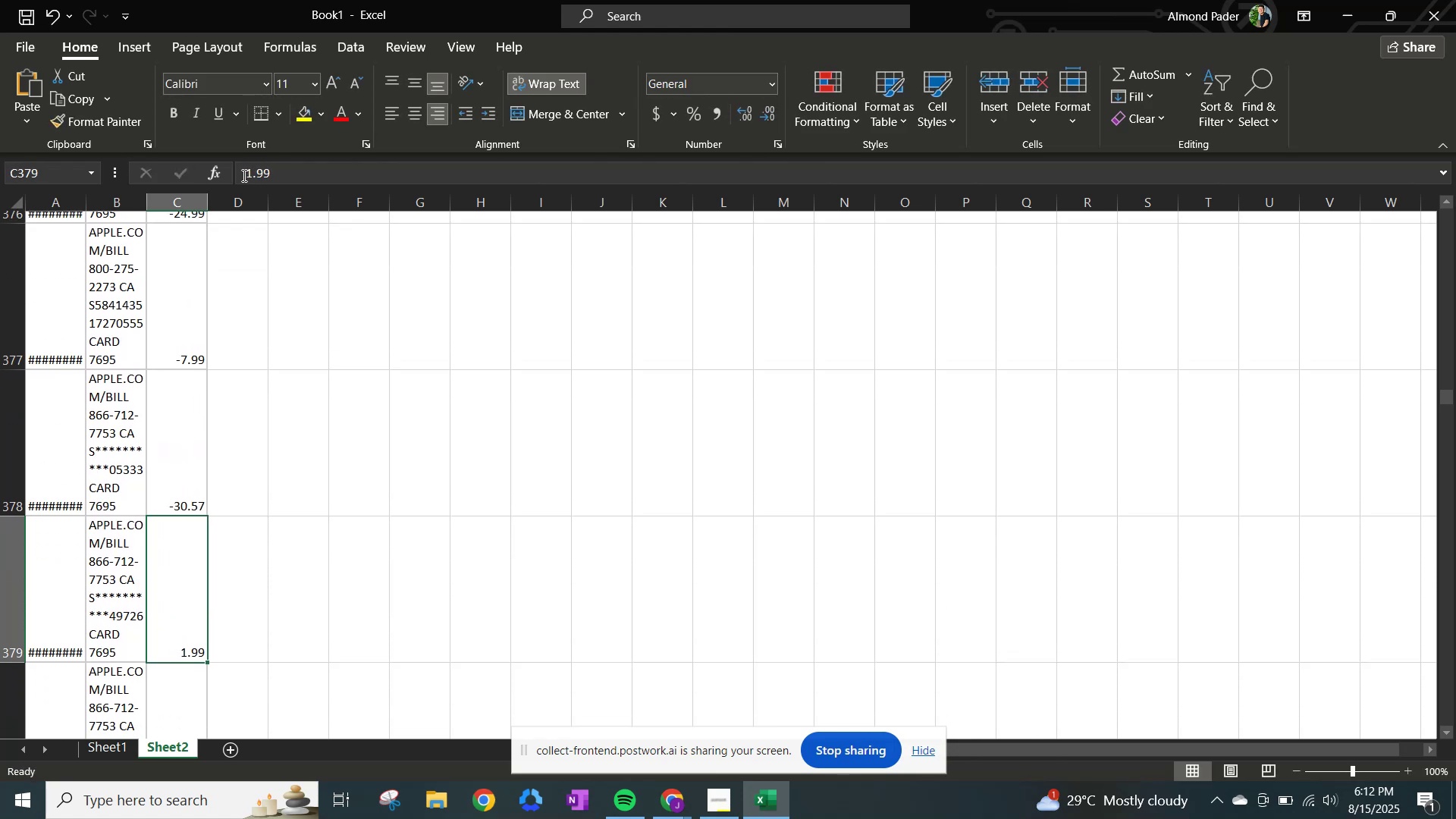 
left_click([243, 175])
 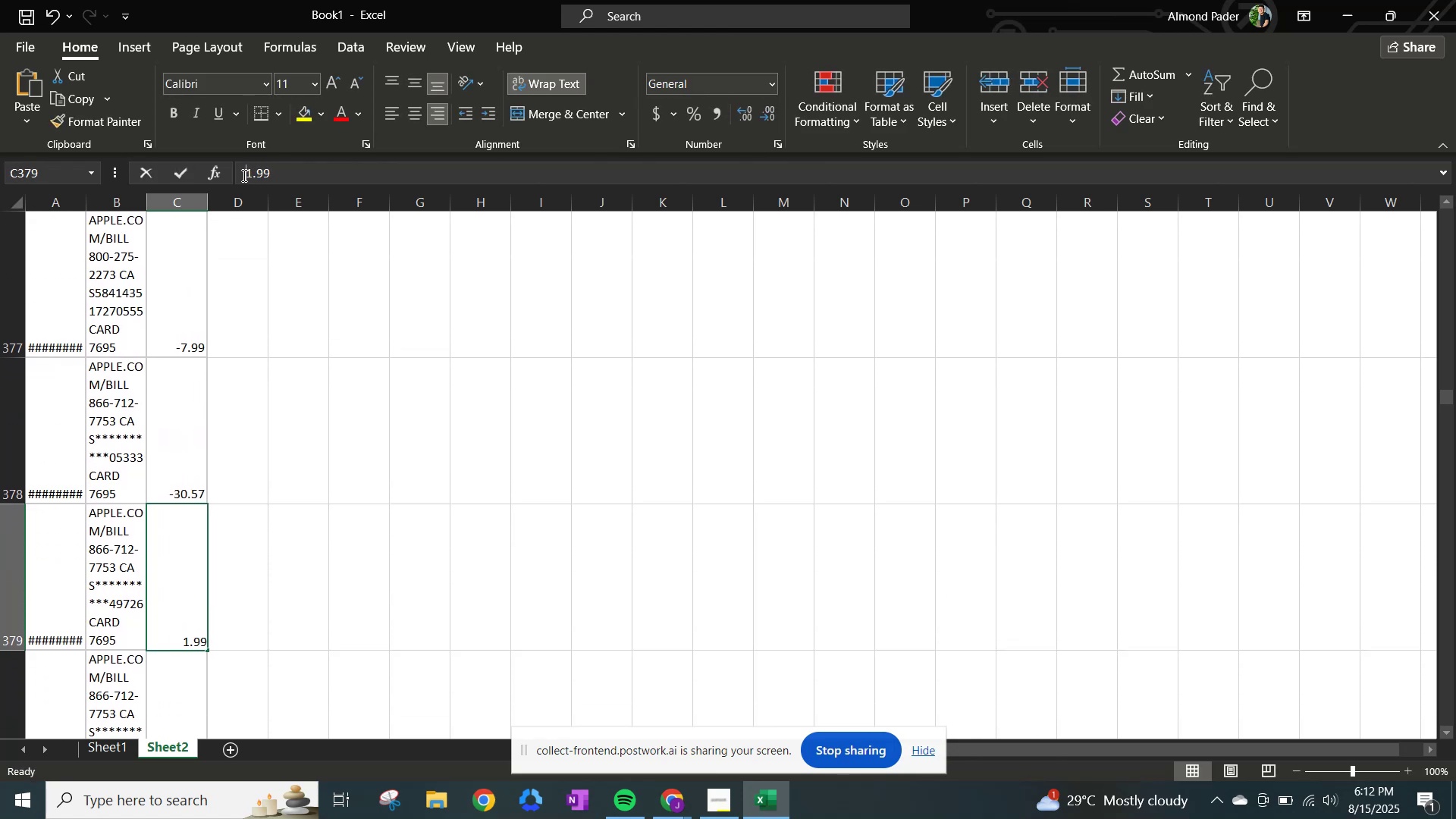 
key(NumpadSubtract)
 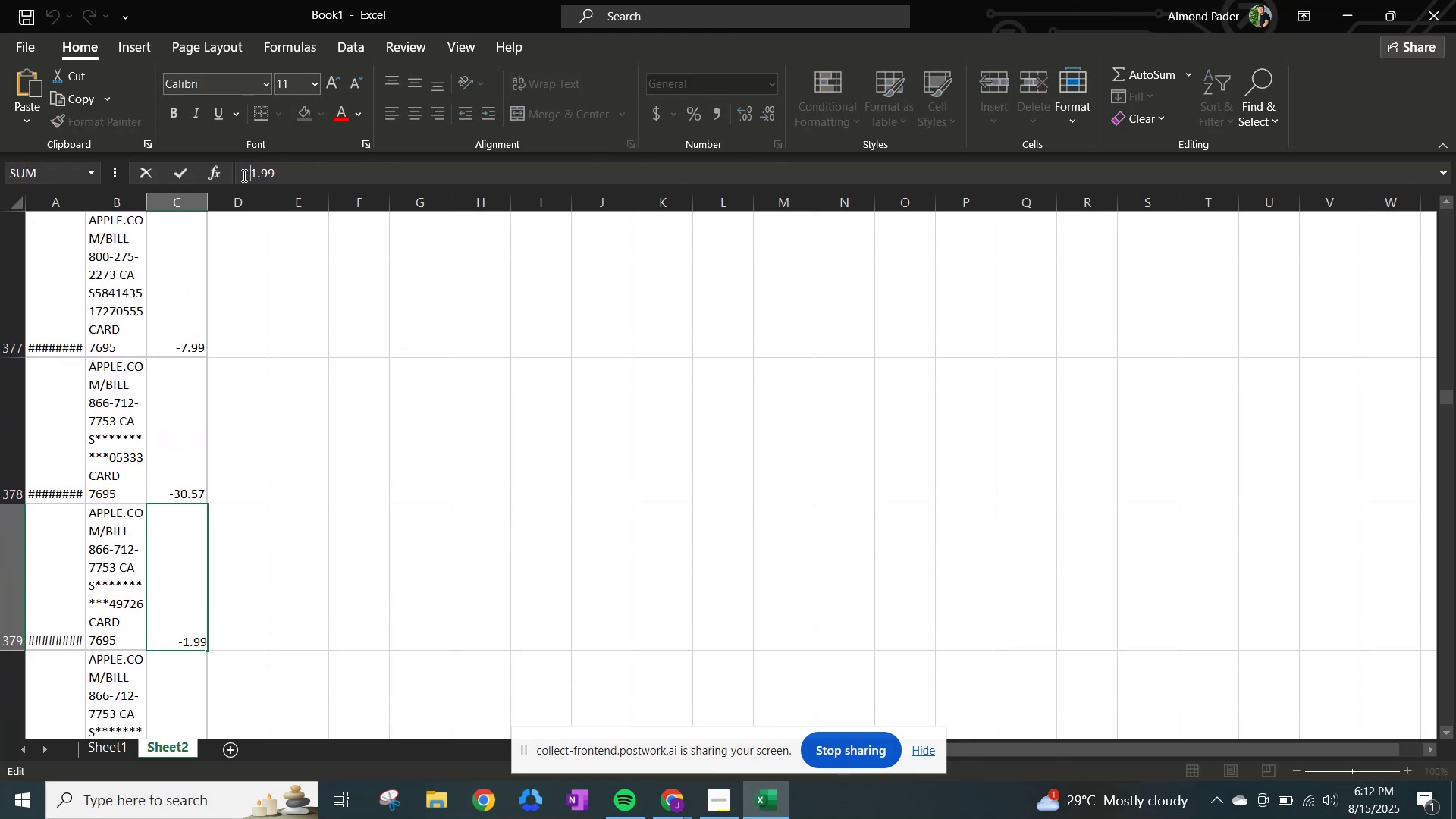 
key(NumpadEnter)
 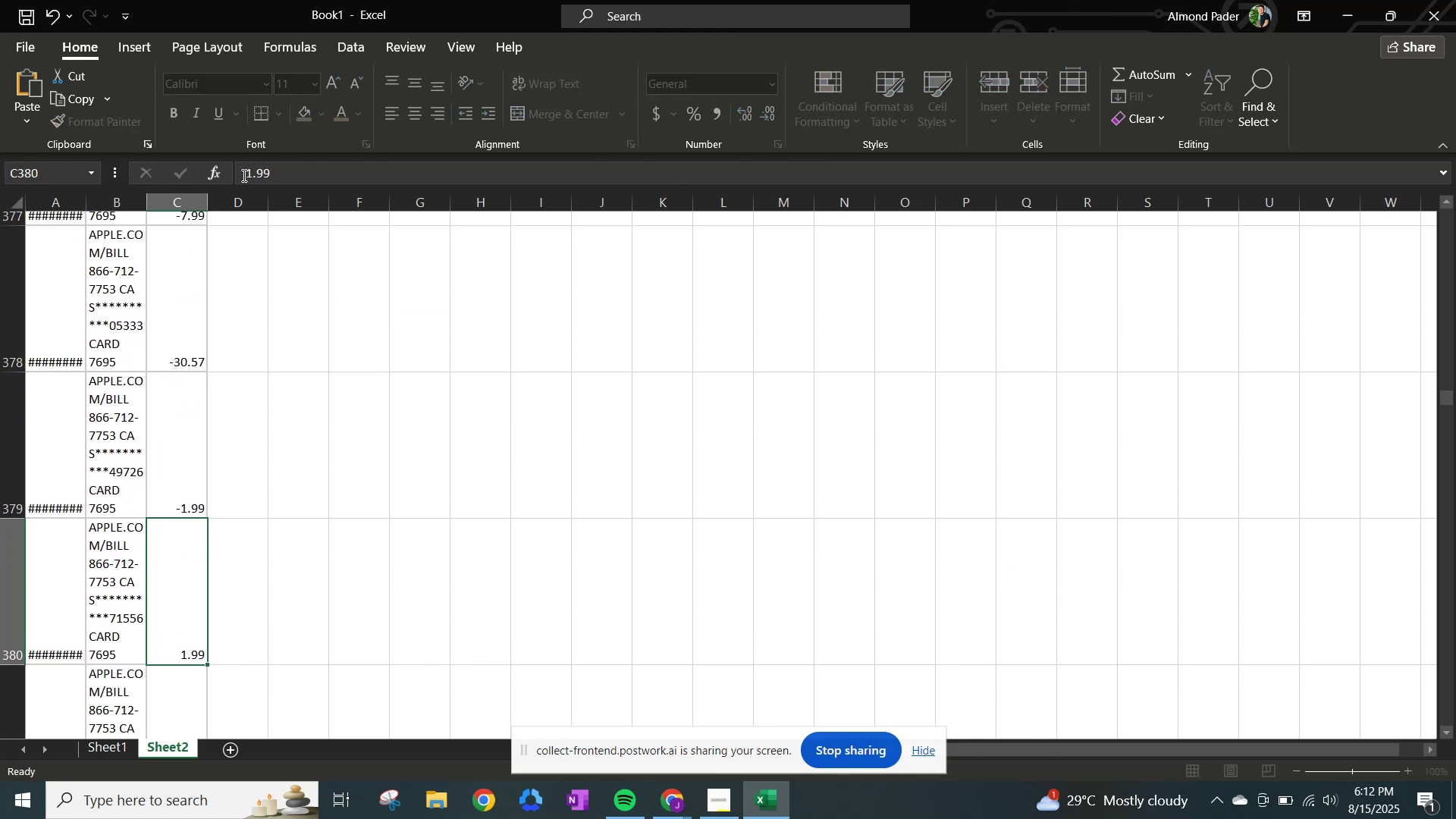 
left_click([243, 175])
 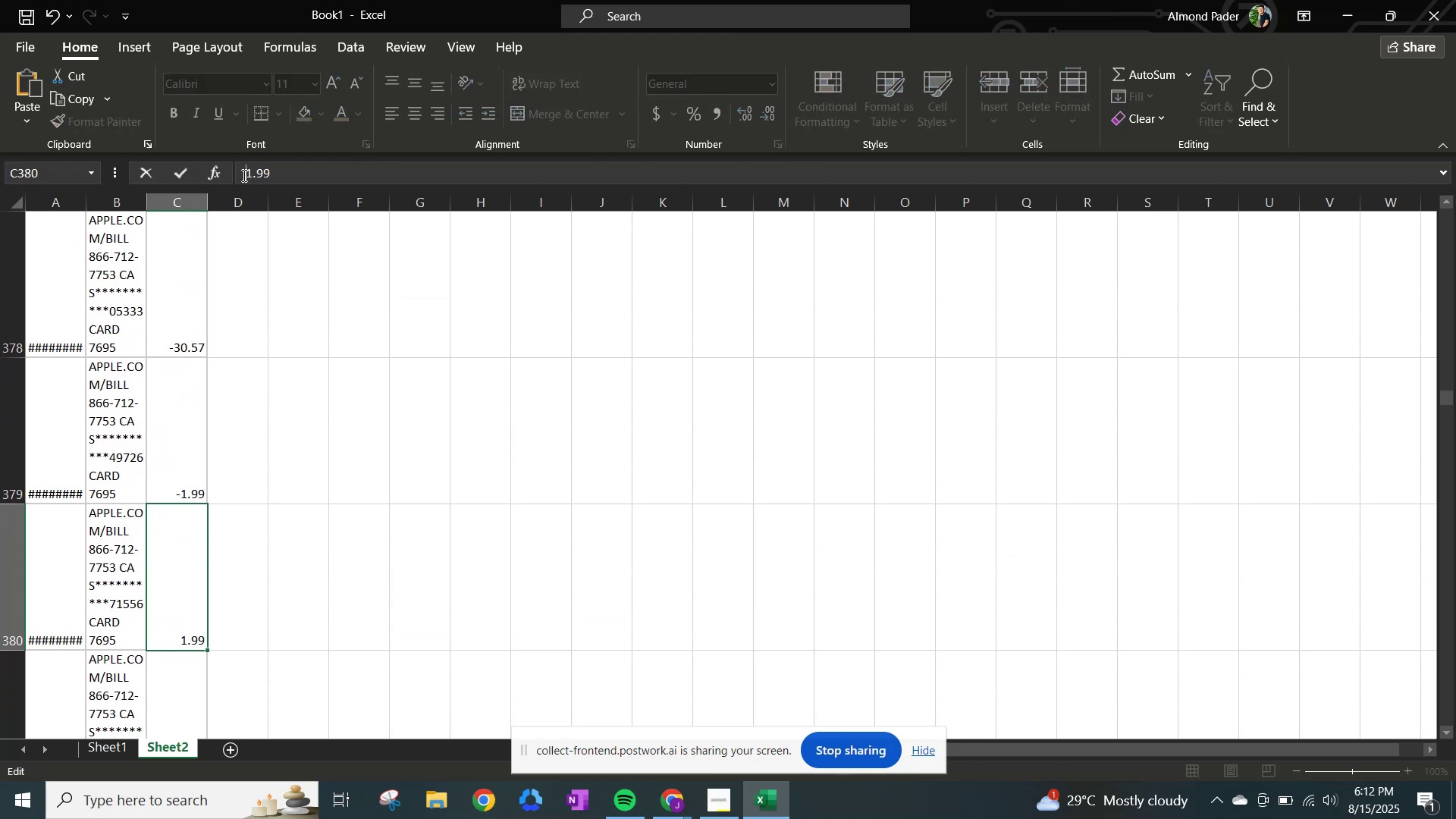 
key(NumpadSubtract)
 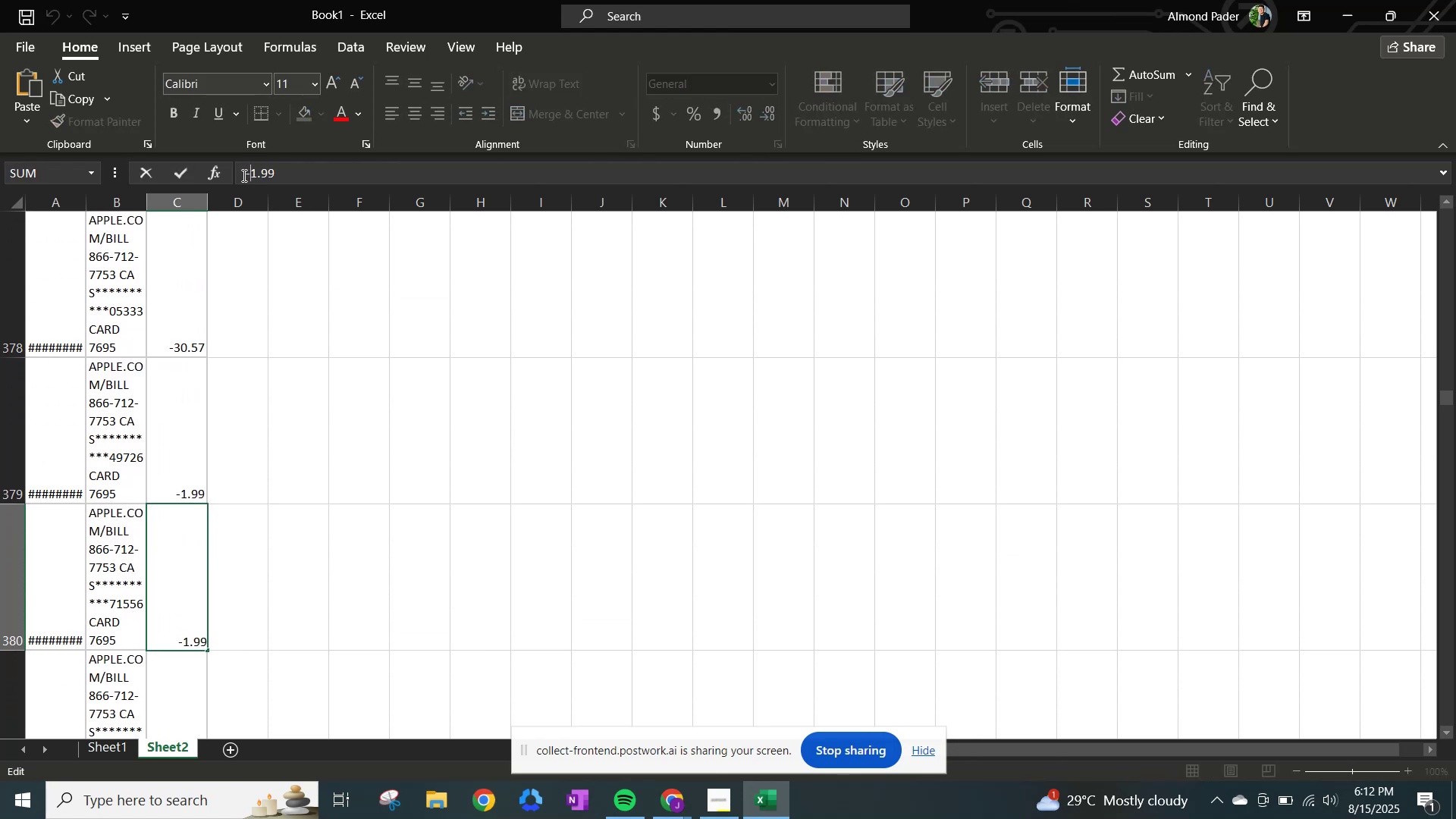 
key(NumpadEnter)
 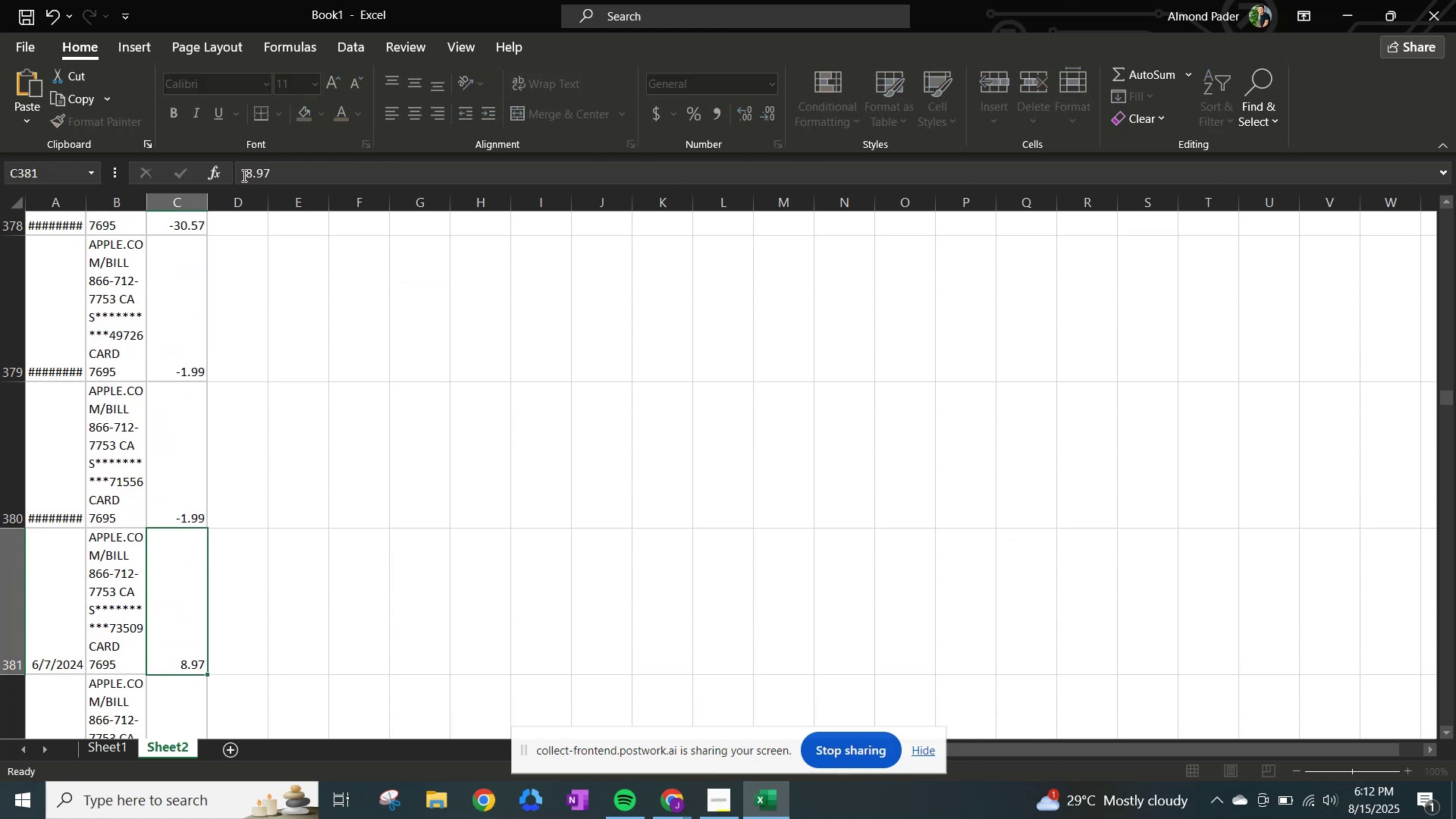 
left_click([243, 175])
 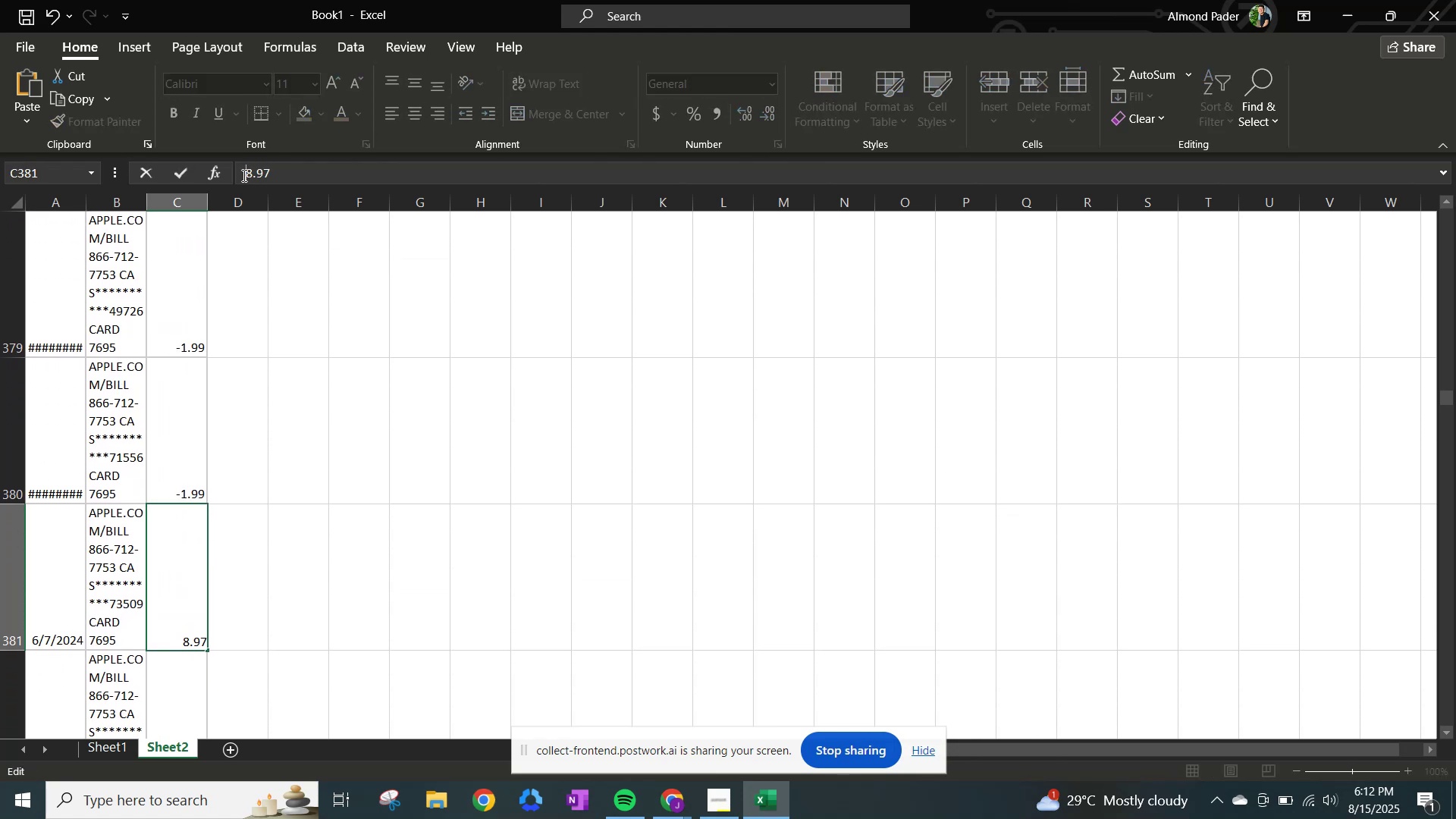 
key(NumpadSubtract)
 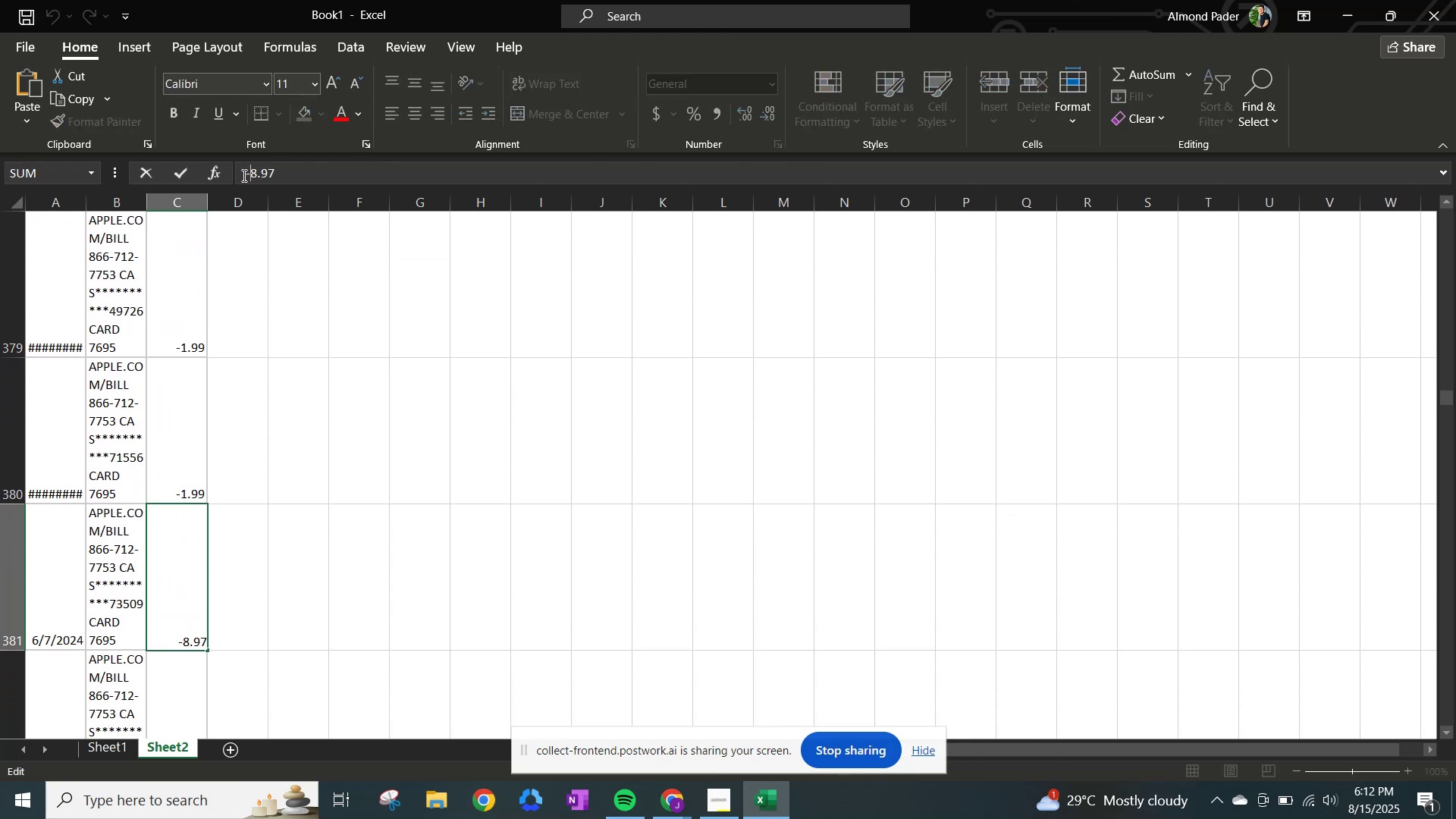 
key(NumpadEnter)
 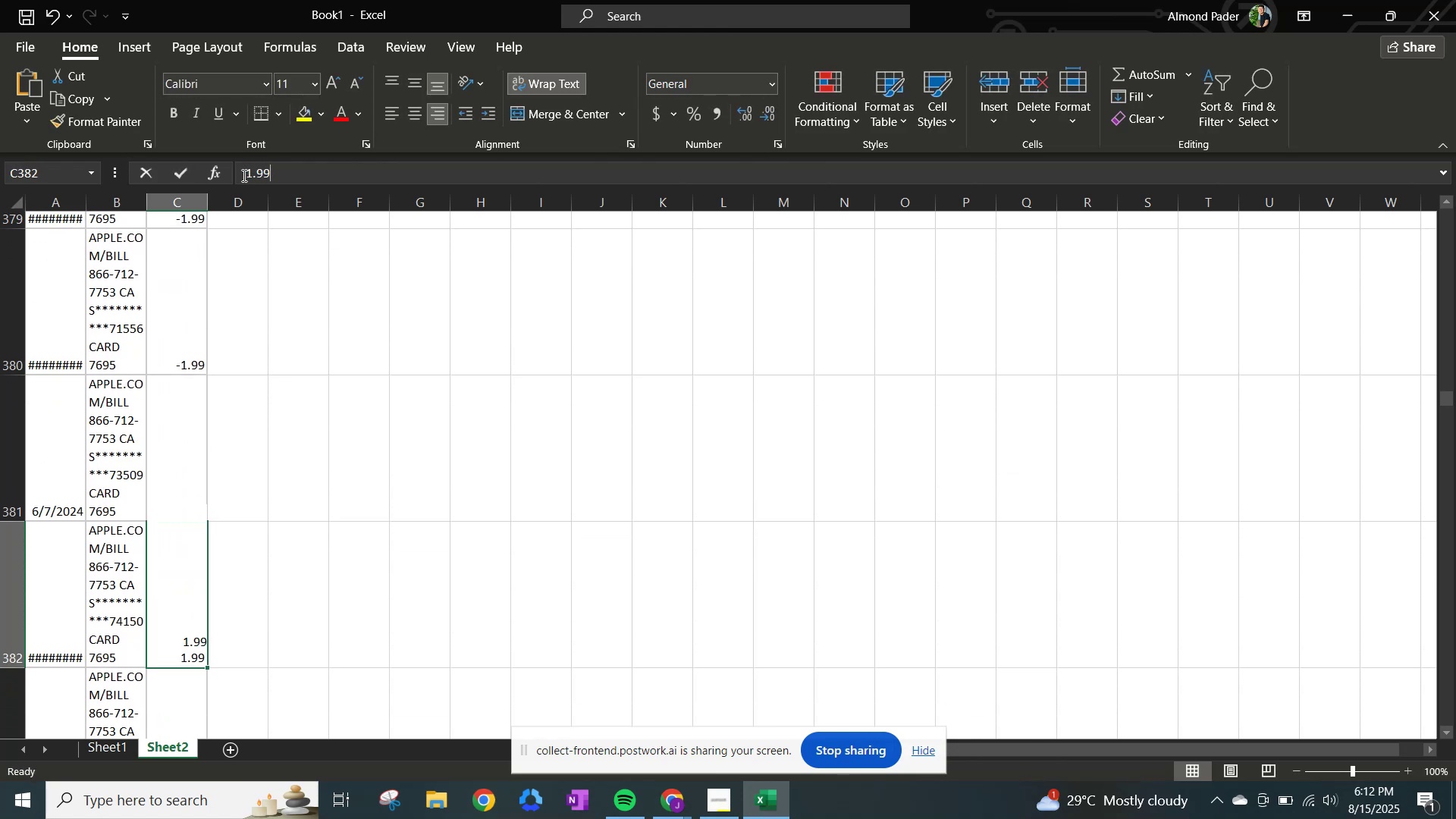 
left_click([243, 175])
 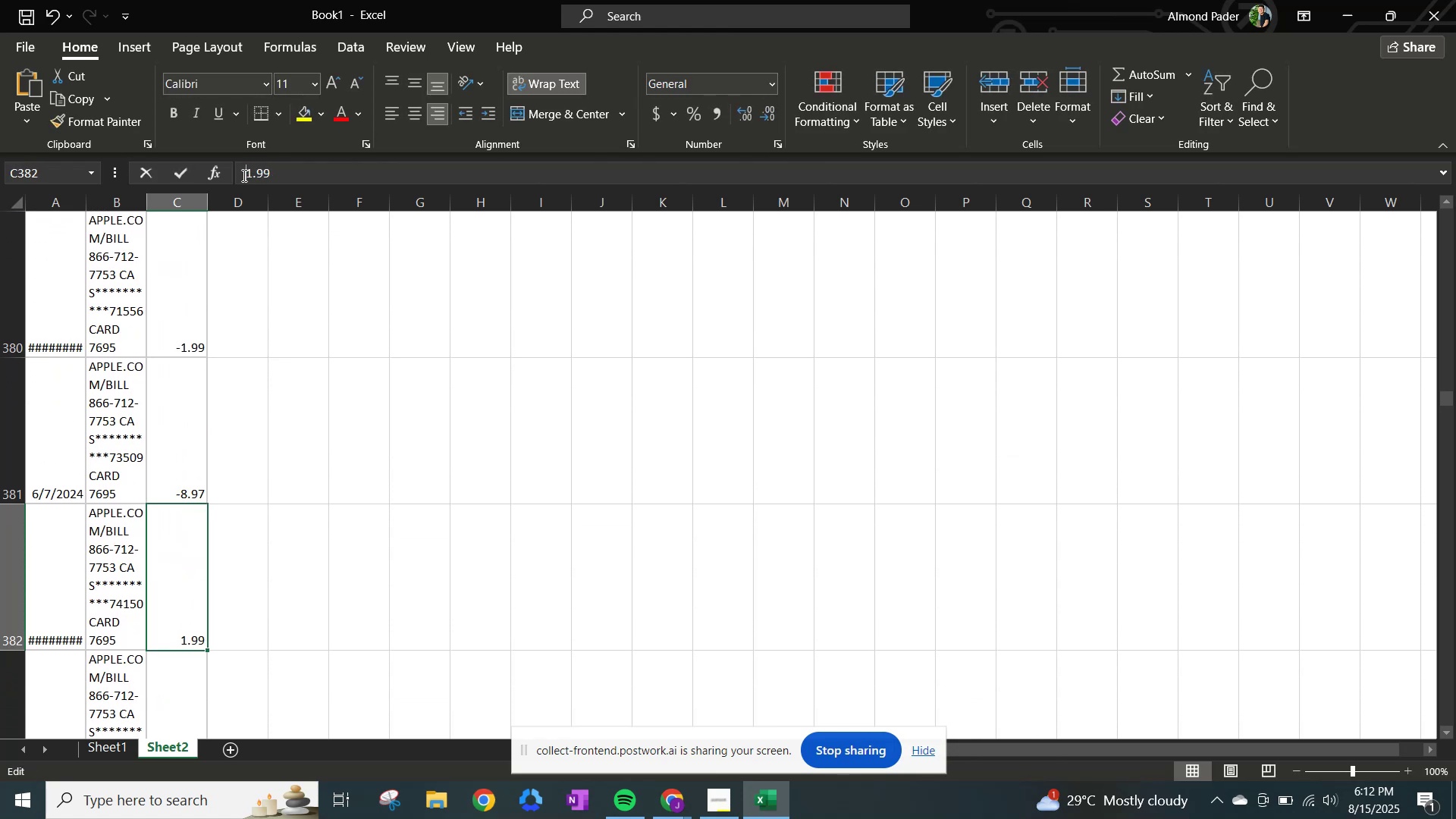 
key(NumpadSubtract)
 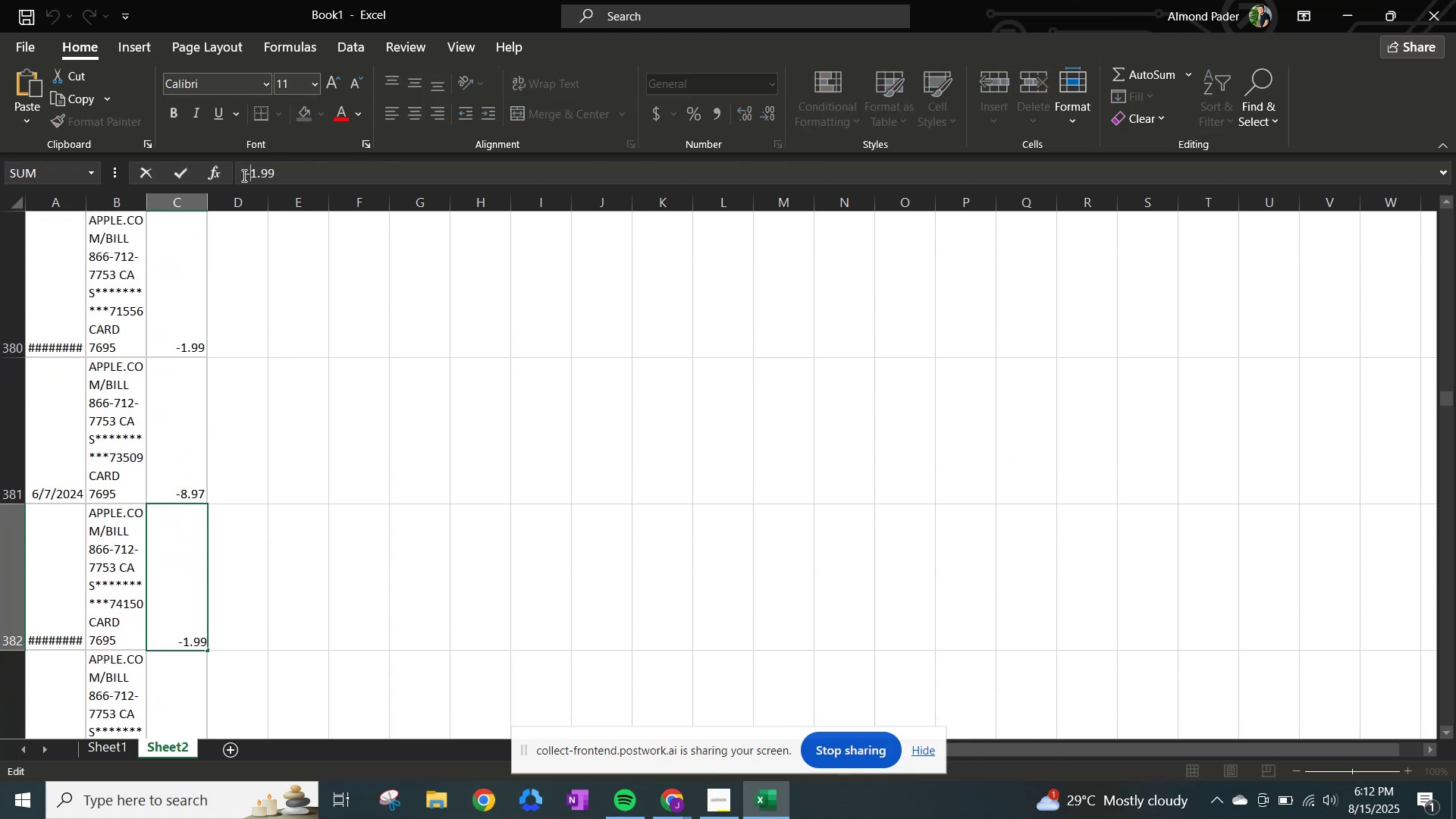 
key(NumpadEnter)
 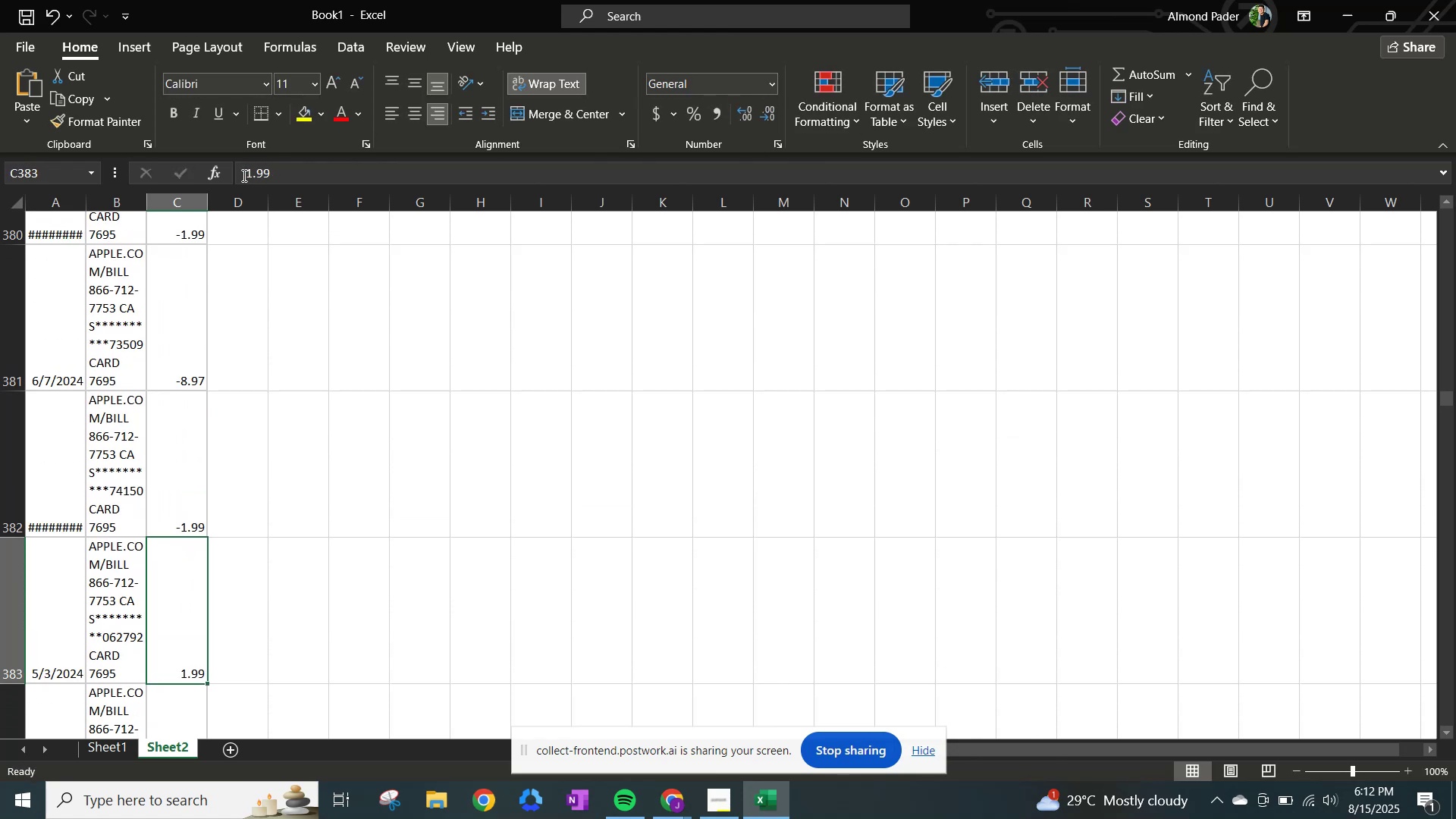 
left_click([243, 175])
 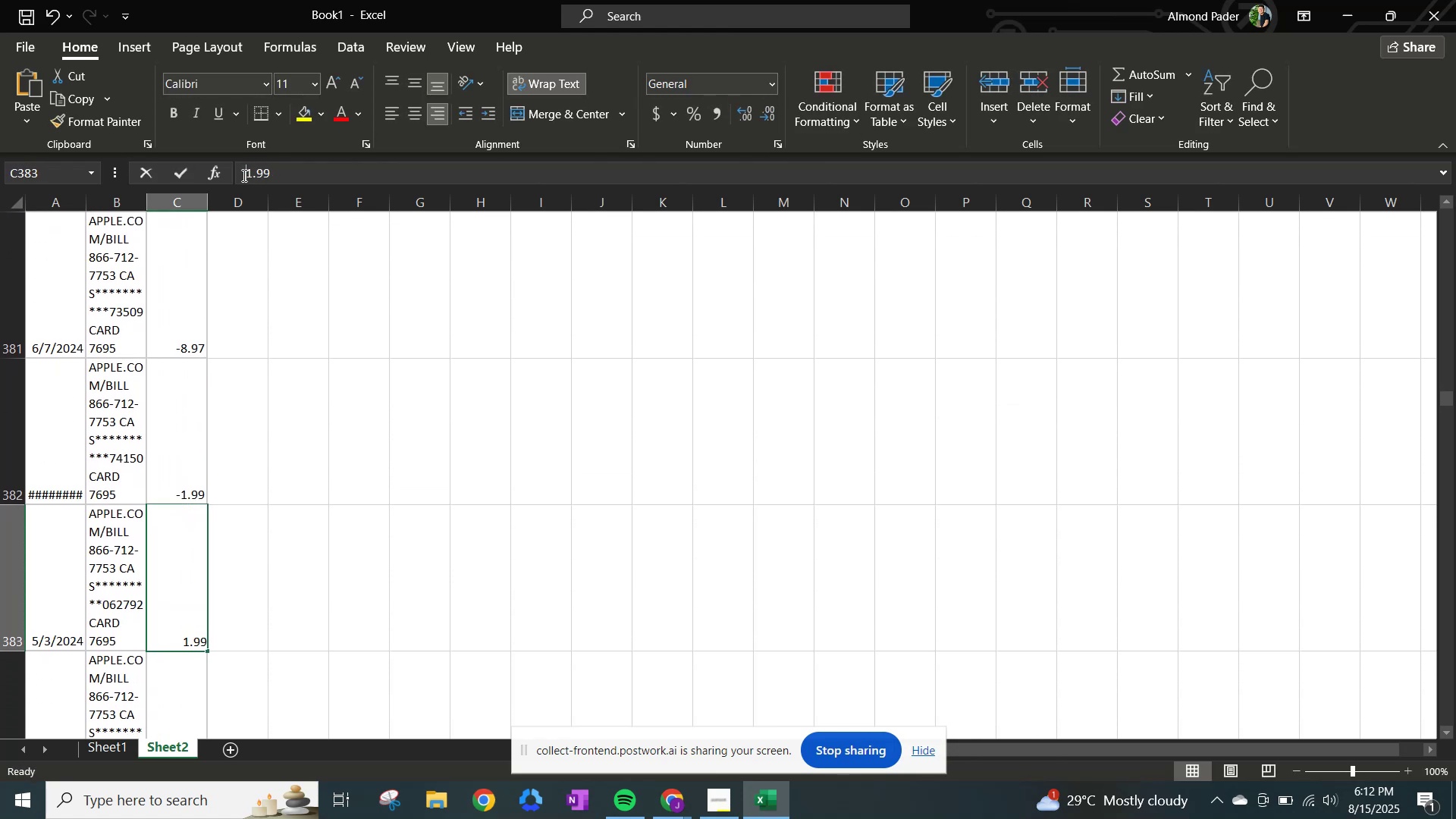 
key(NumpadSubtract)
 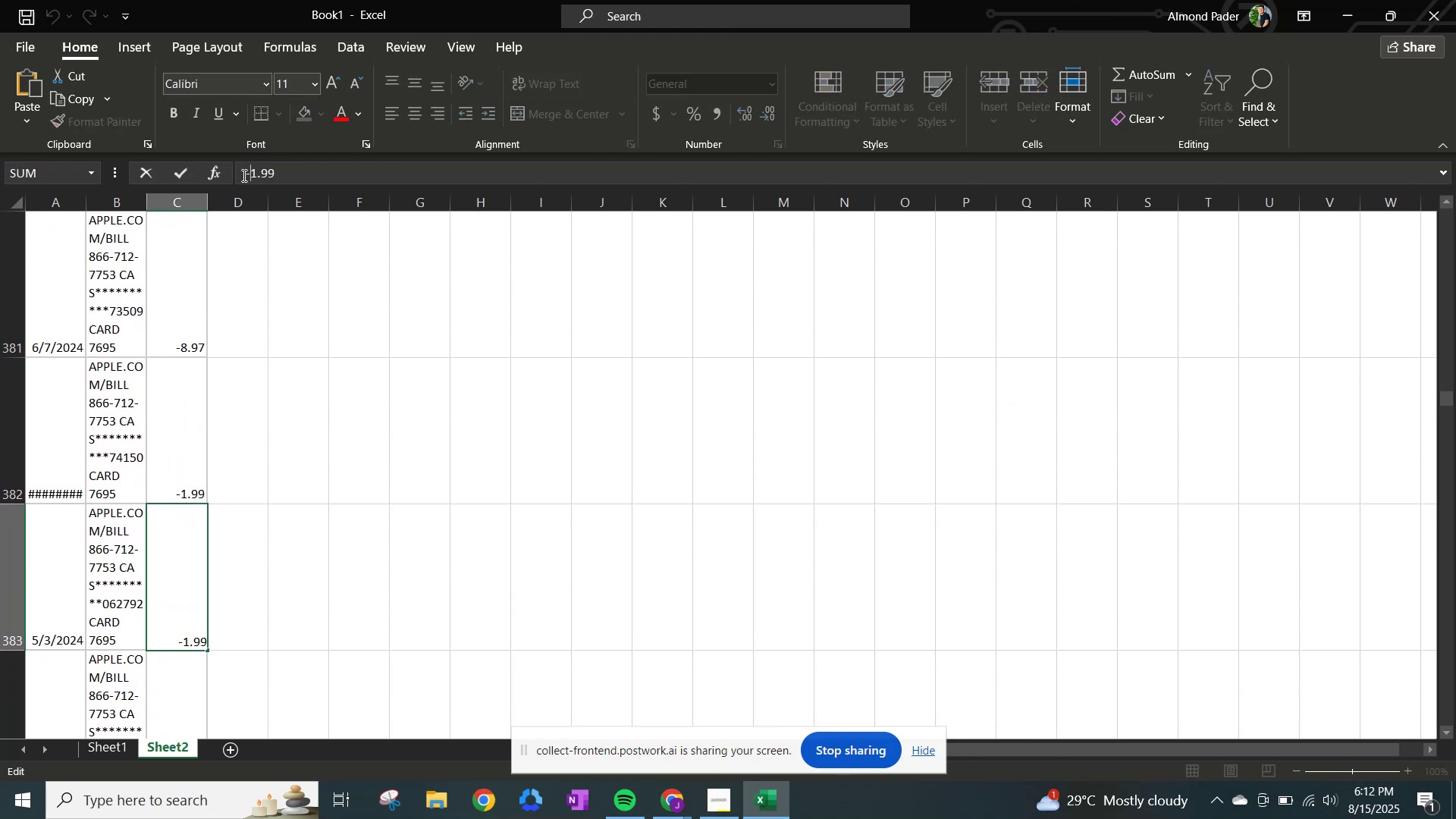 
key(NumpadEnter)
 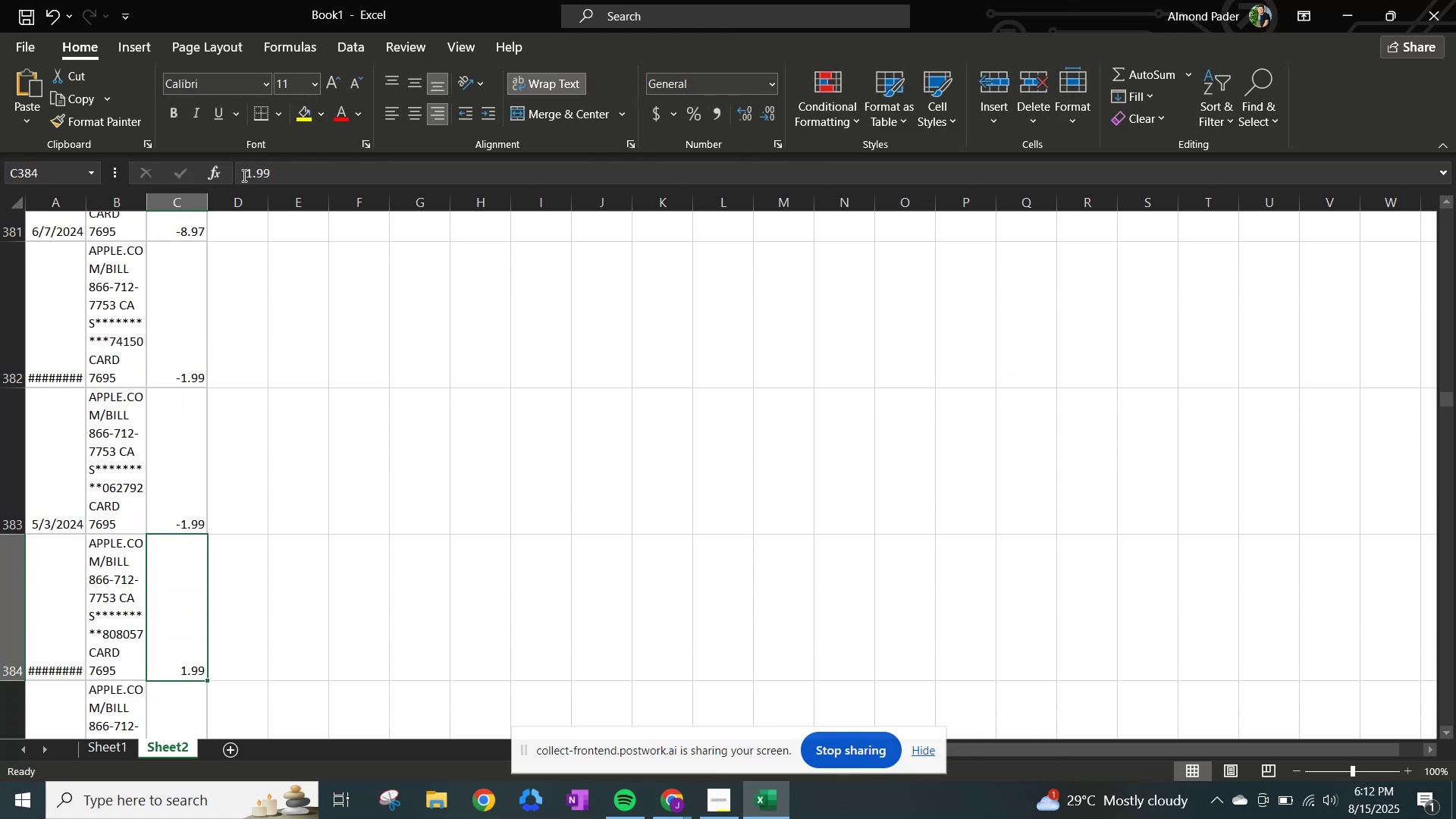 
left_click([243, 175])
 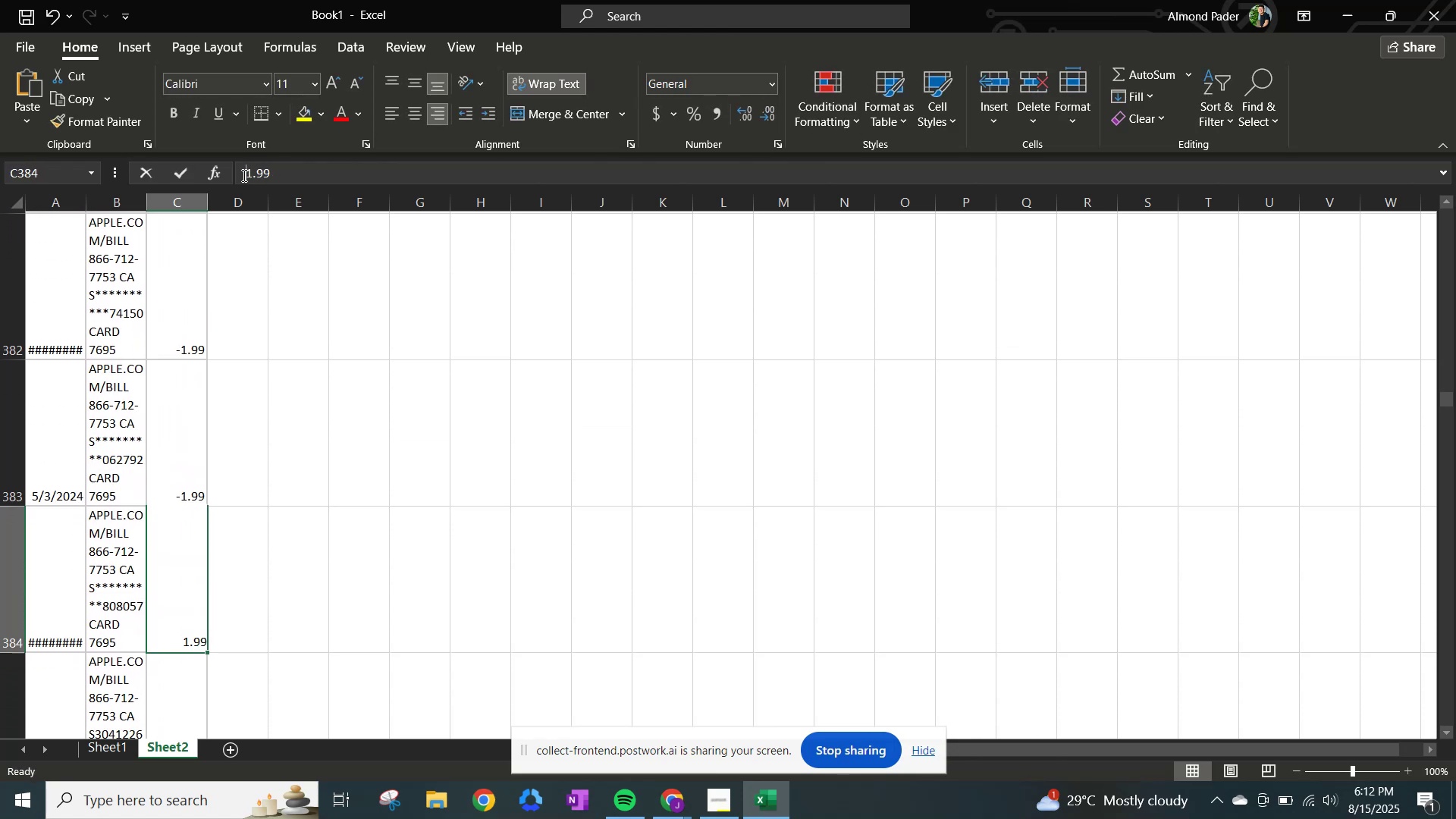 
key(NumpadSubtract)
 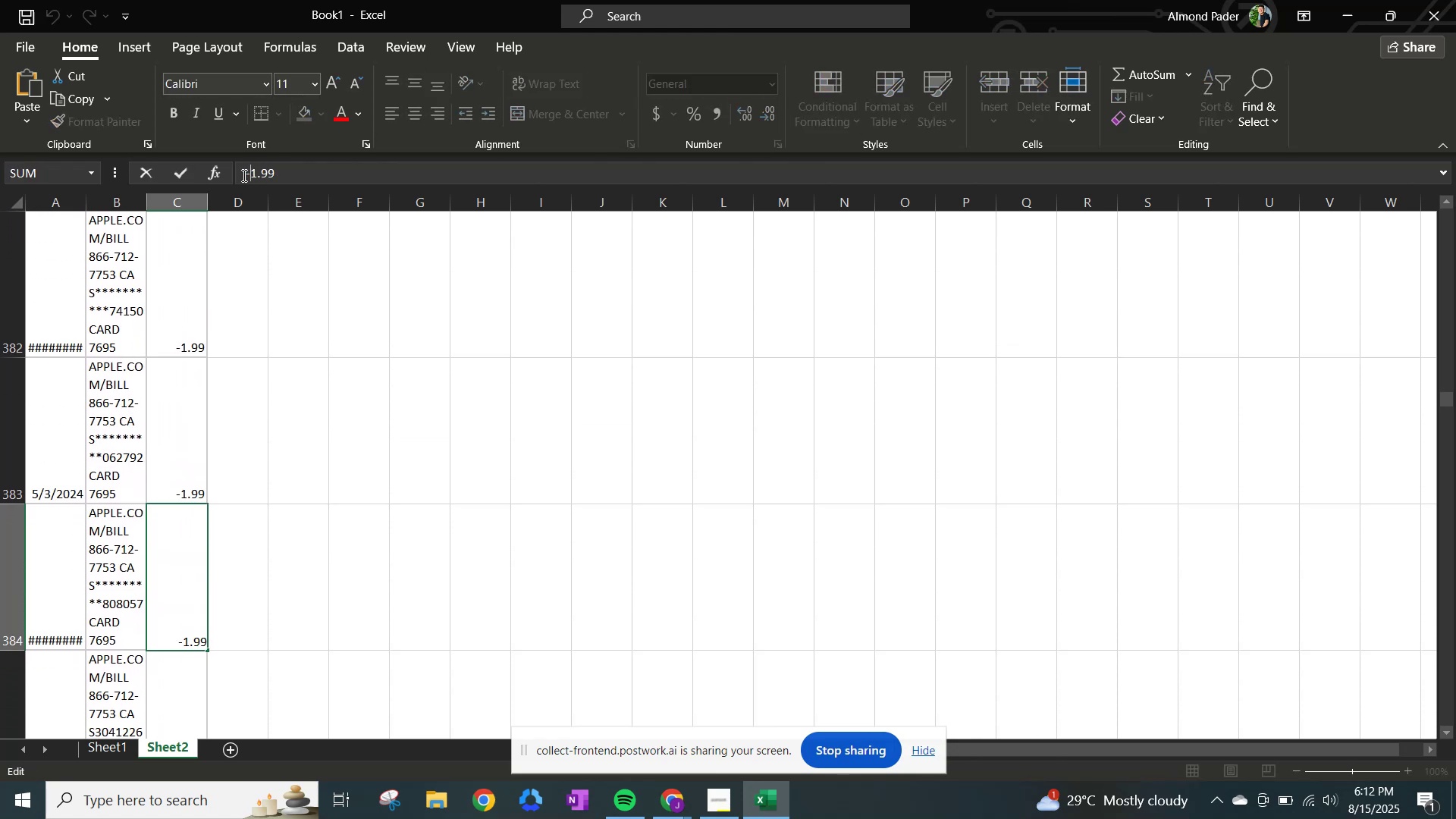 
key(NumpadEnter)
 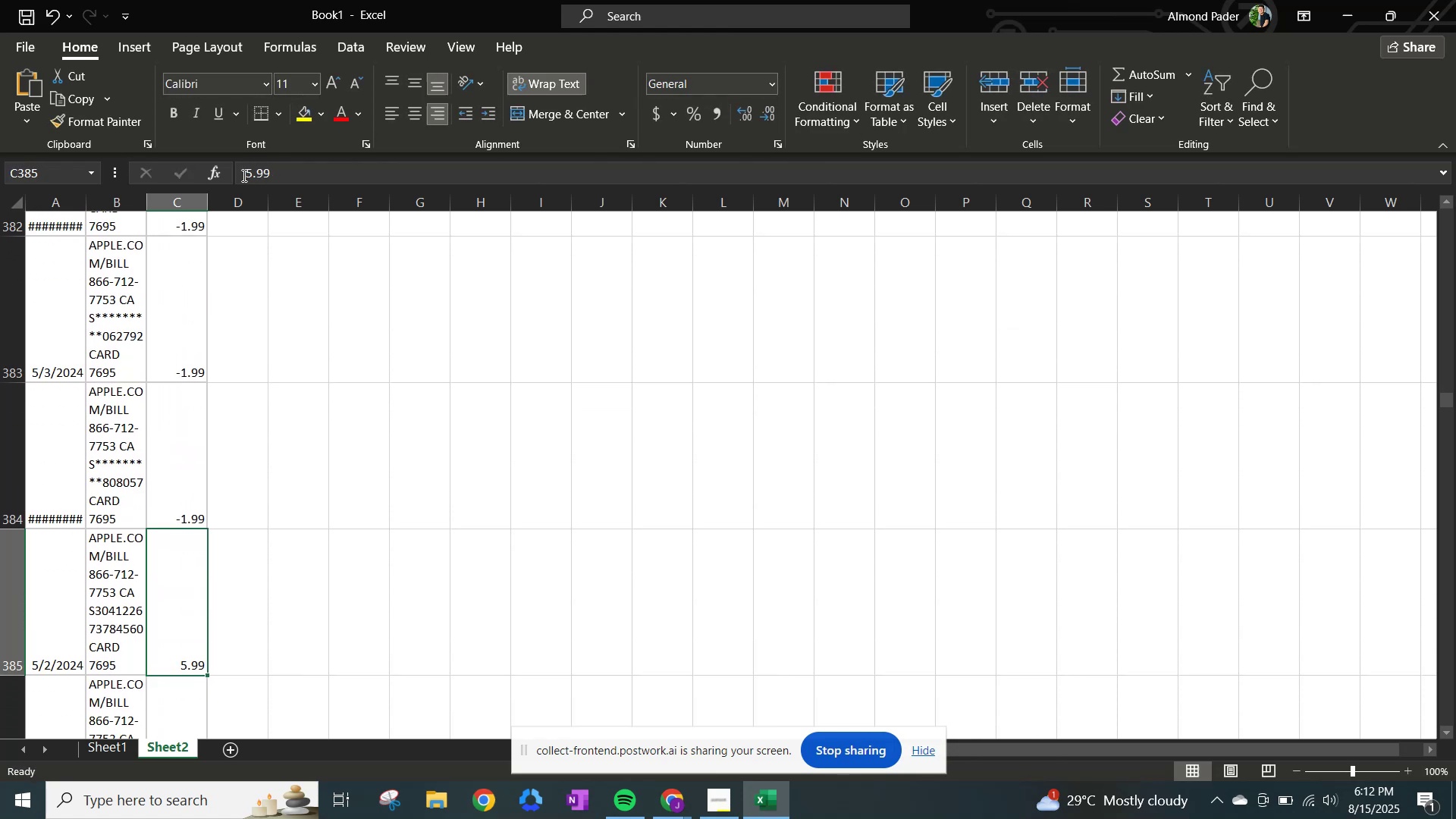 
left_click([243, 175])
 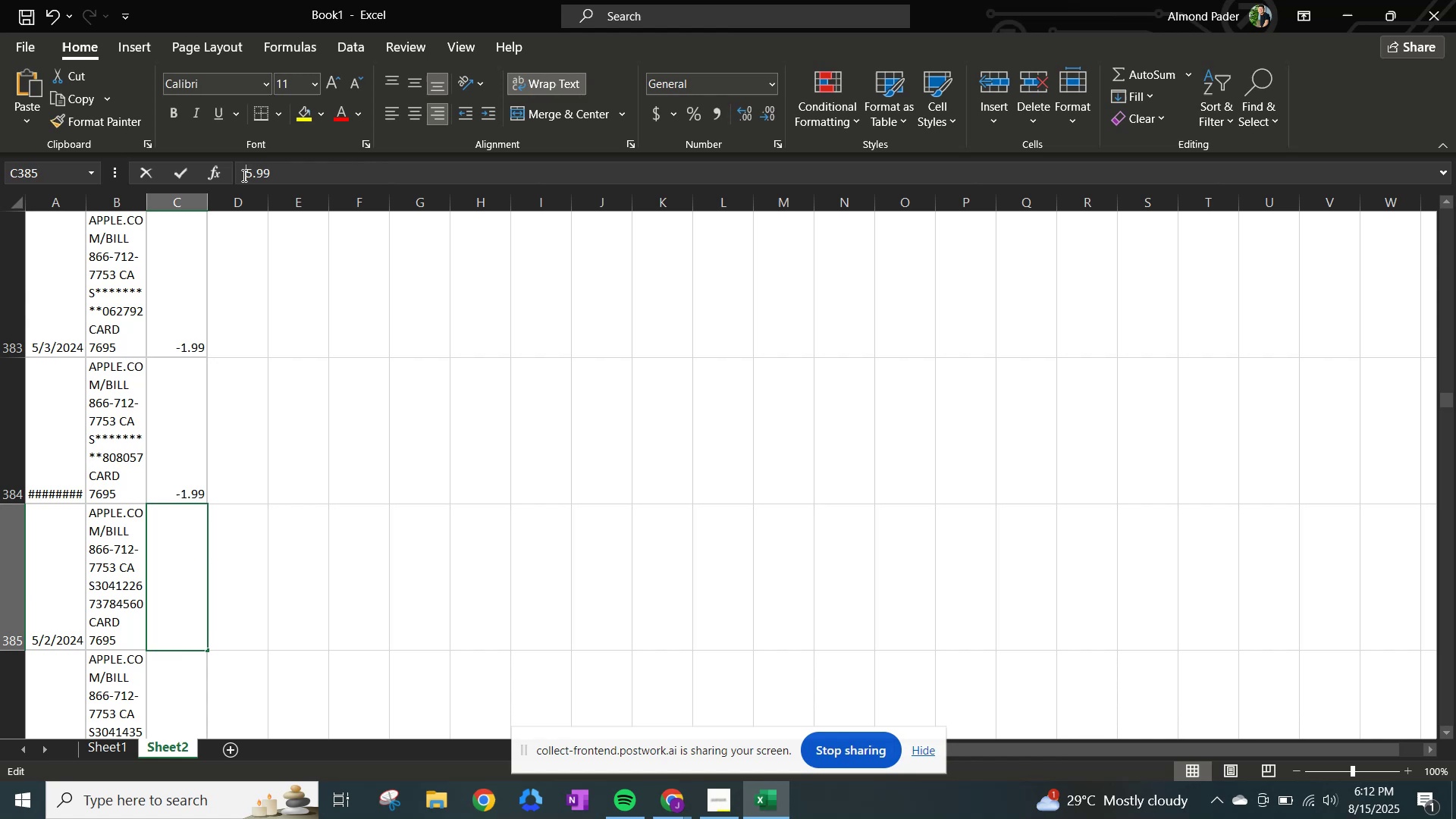 
key(NumpadSubtract)
 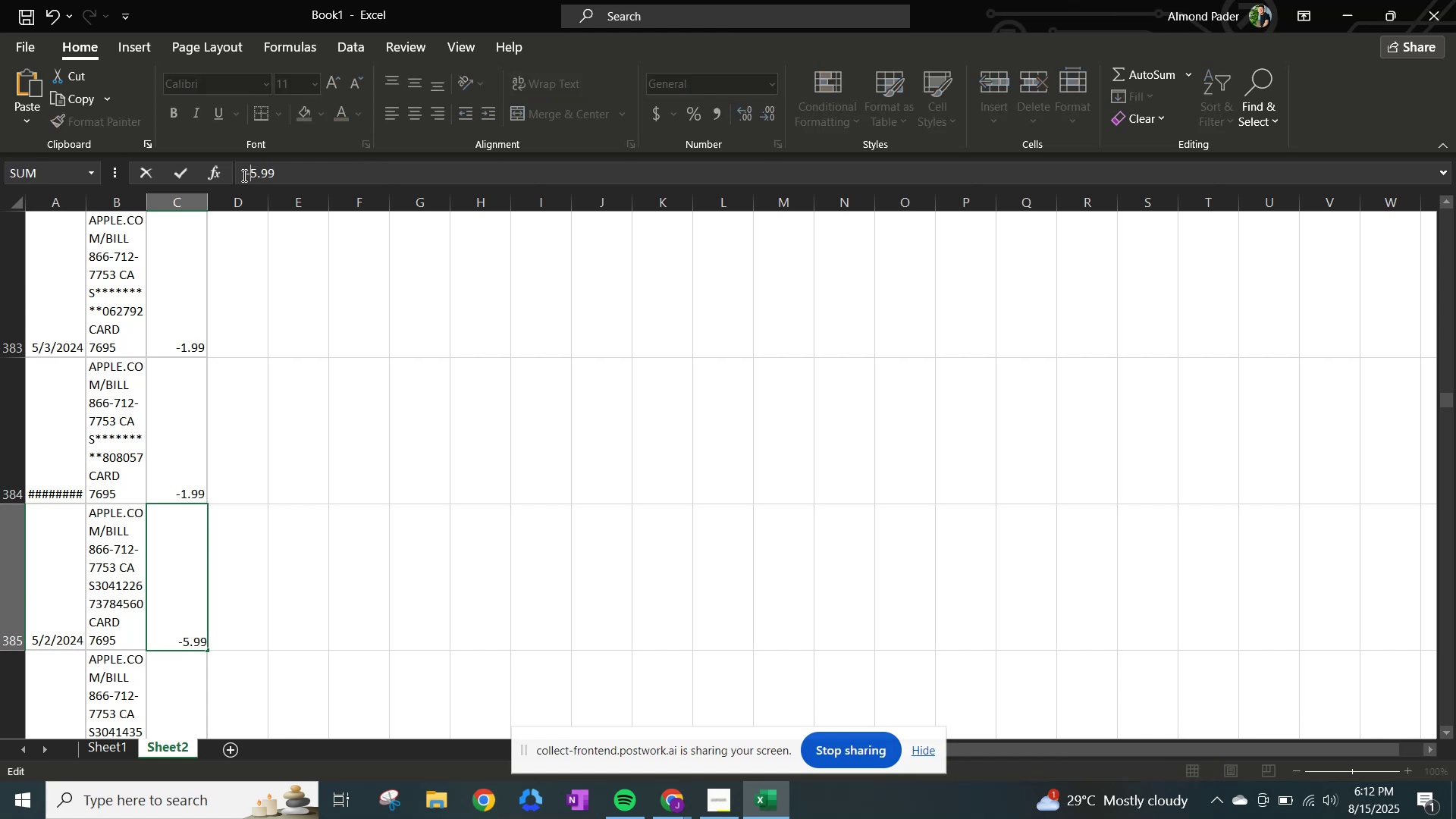 
key(NumpadEnter)
 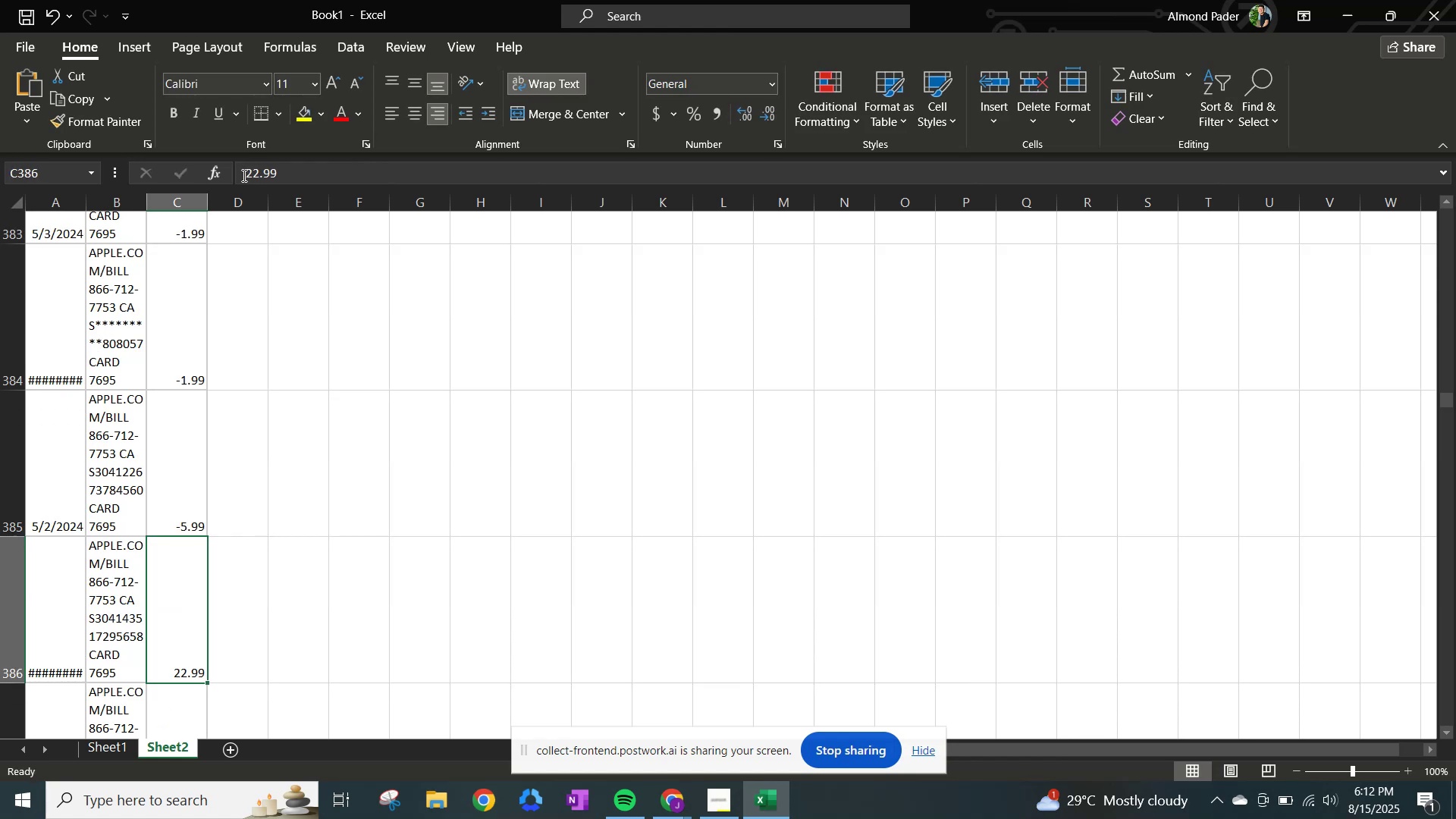 
left_click([243, 175])
 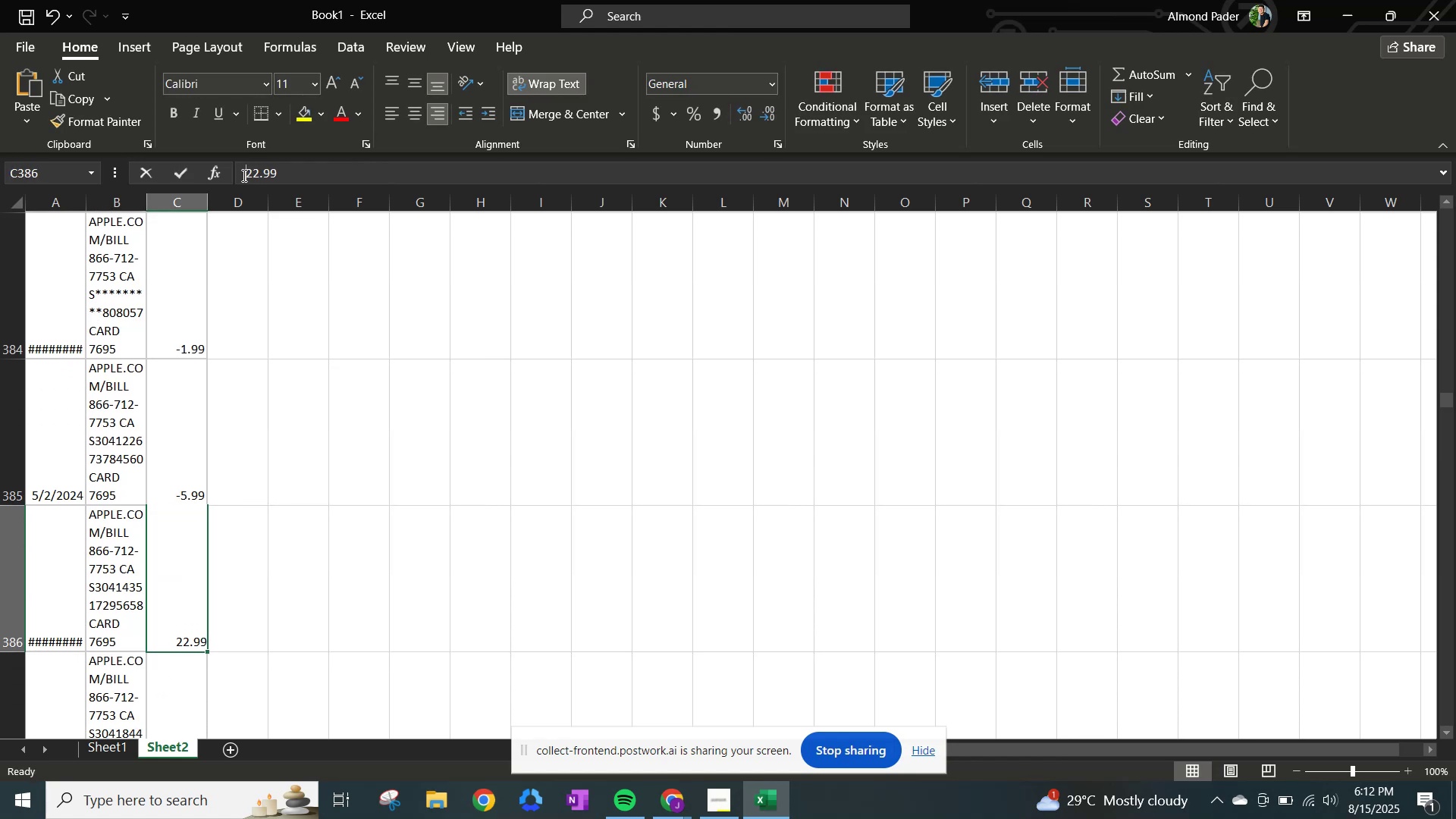 
key(NumpadSubtract)
 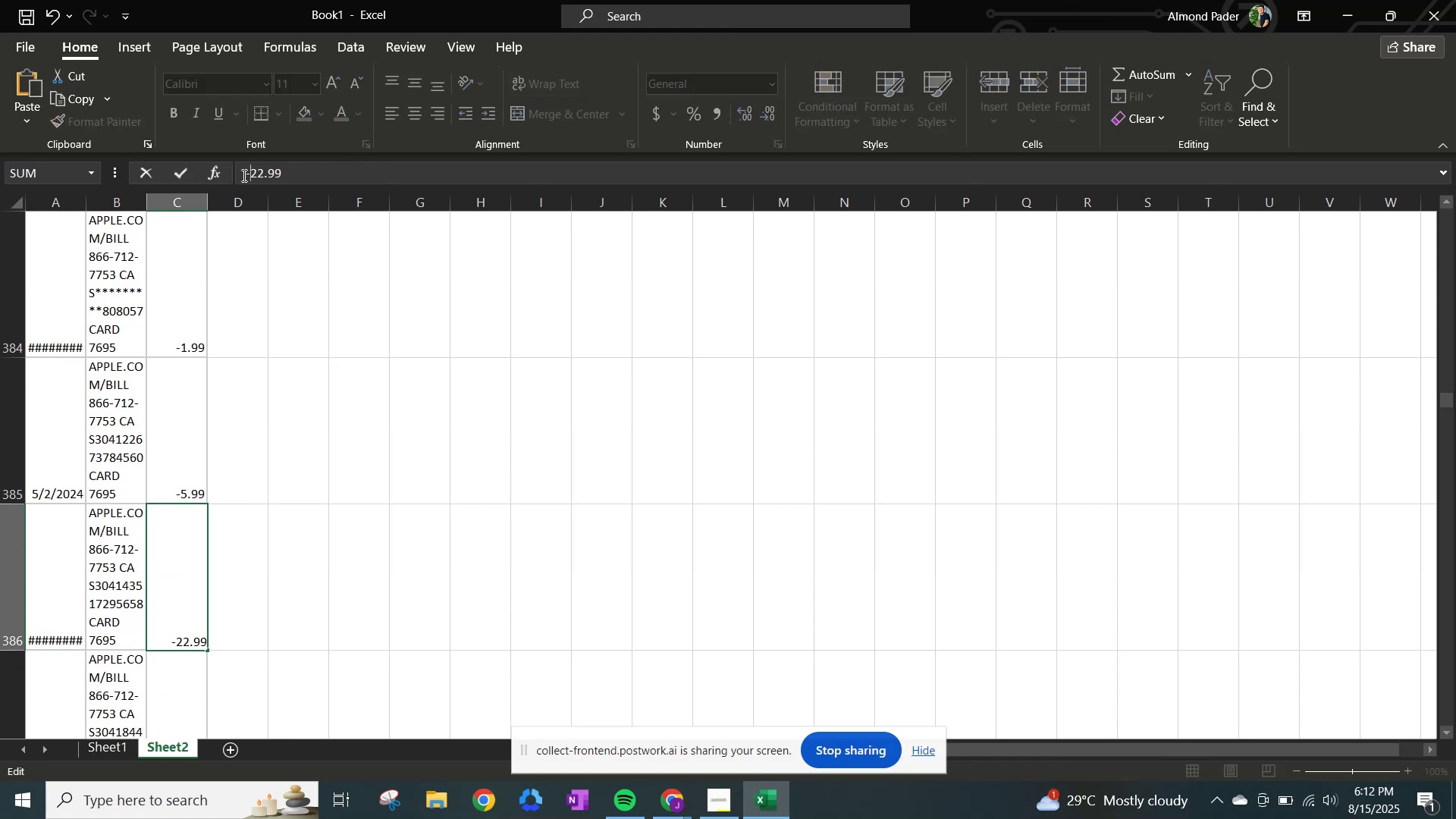 
key(NumpadEnter)
 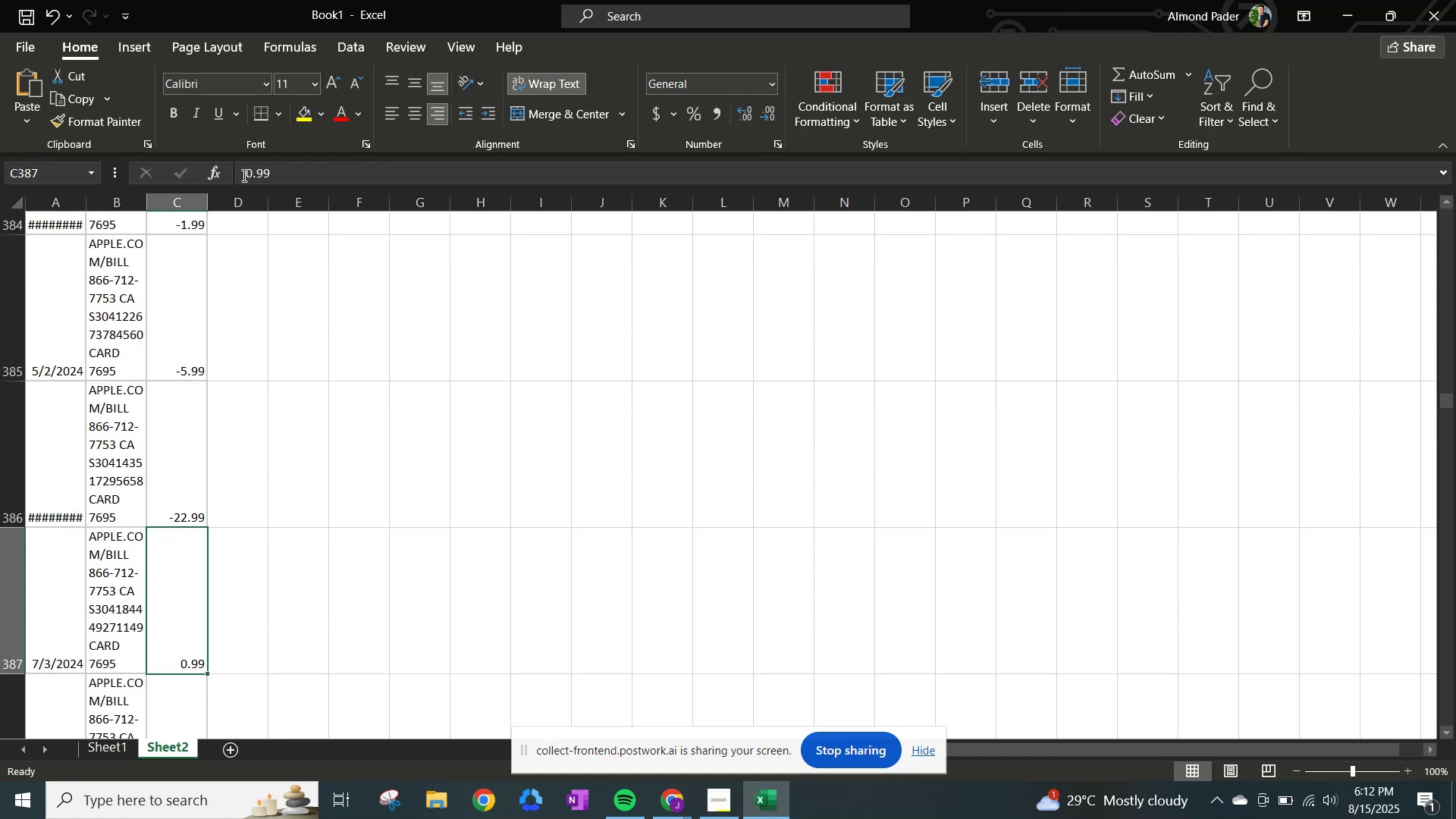 
left_click([243, 175])
 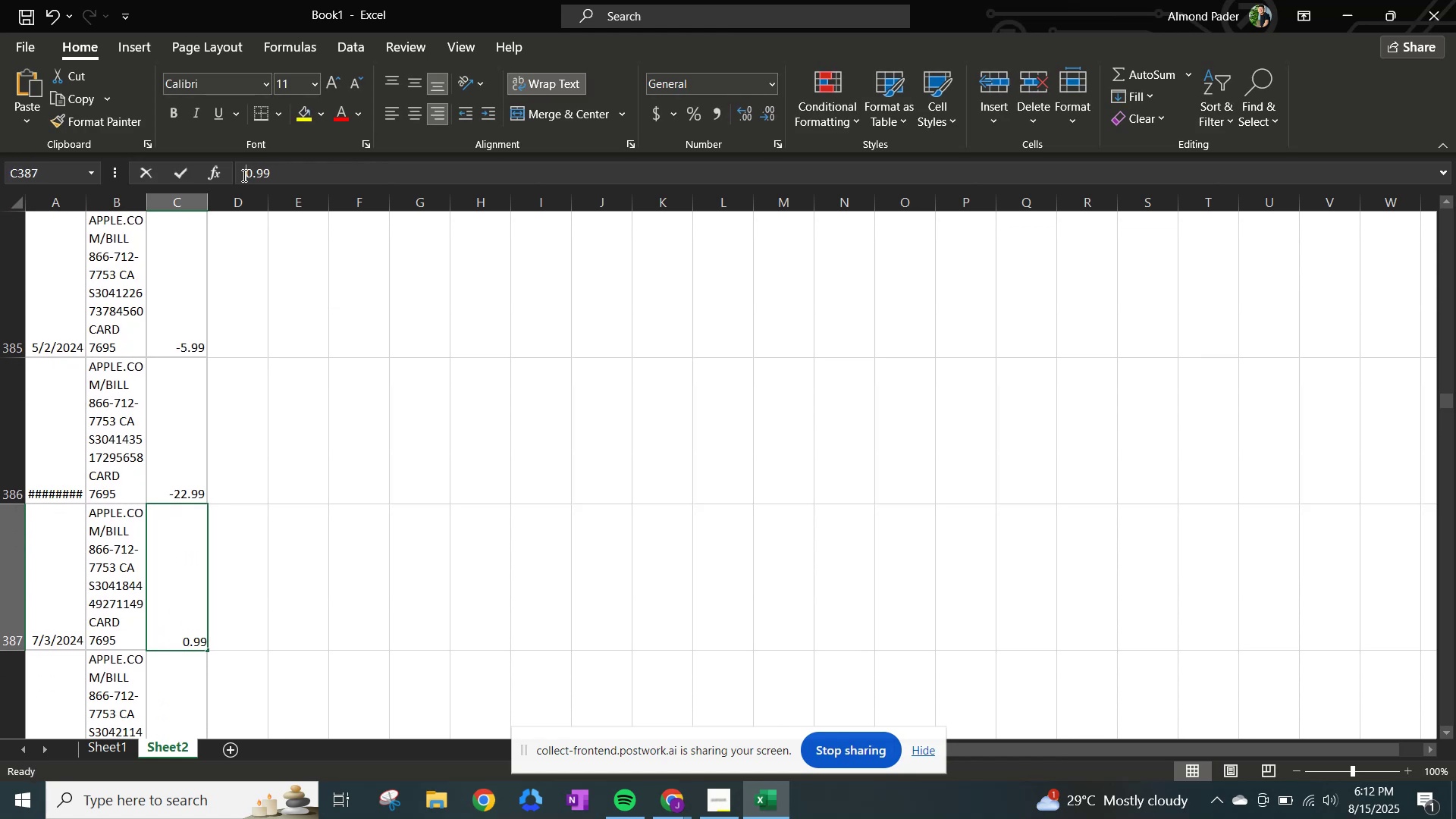 
key(NumpadSubtract)
 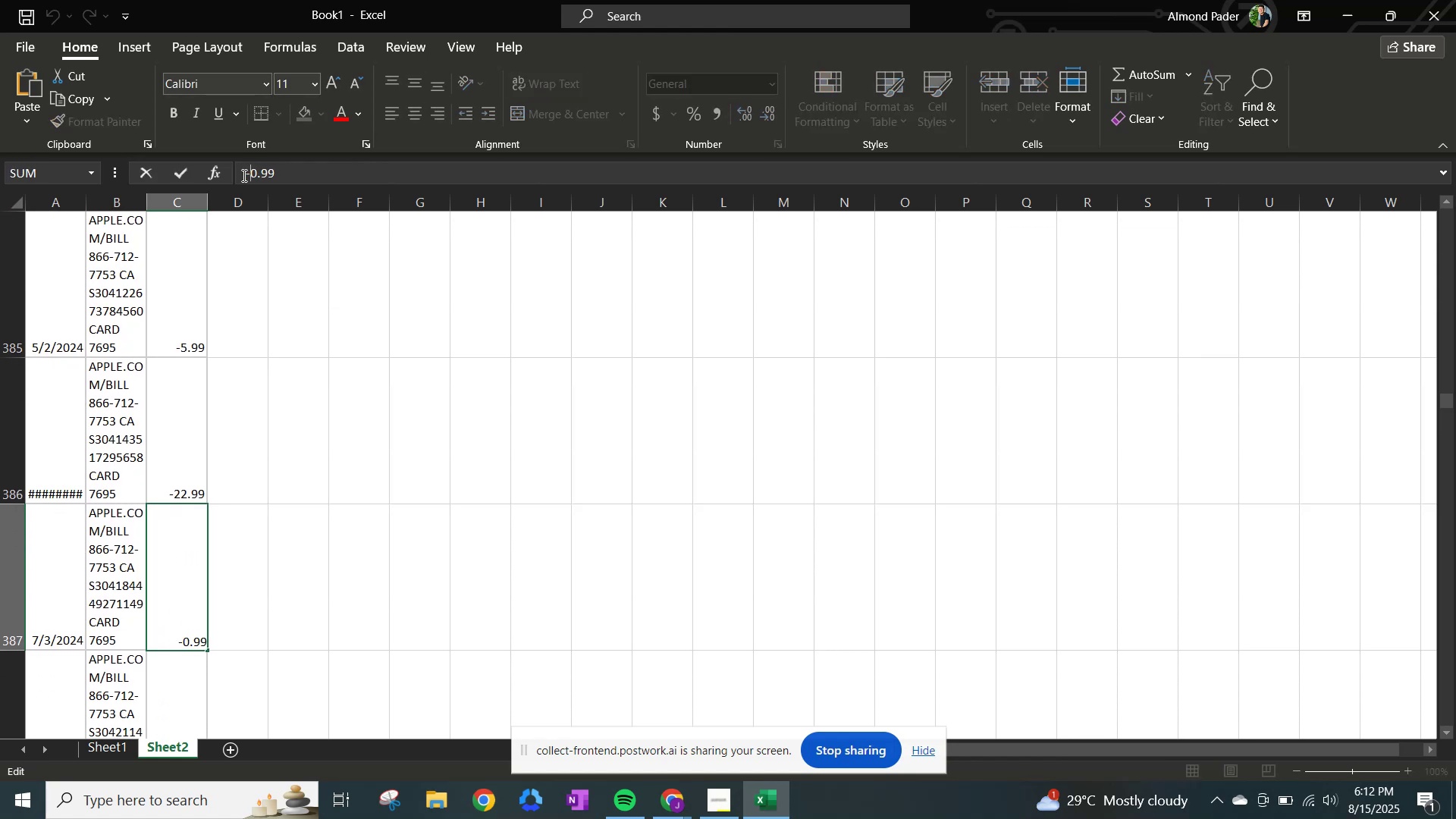 
key(NumpadEnter)
 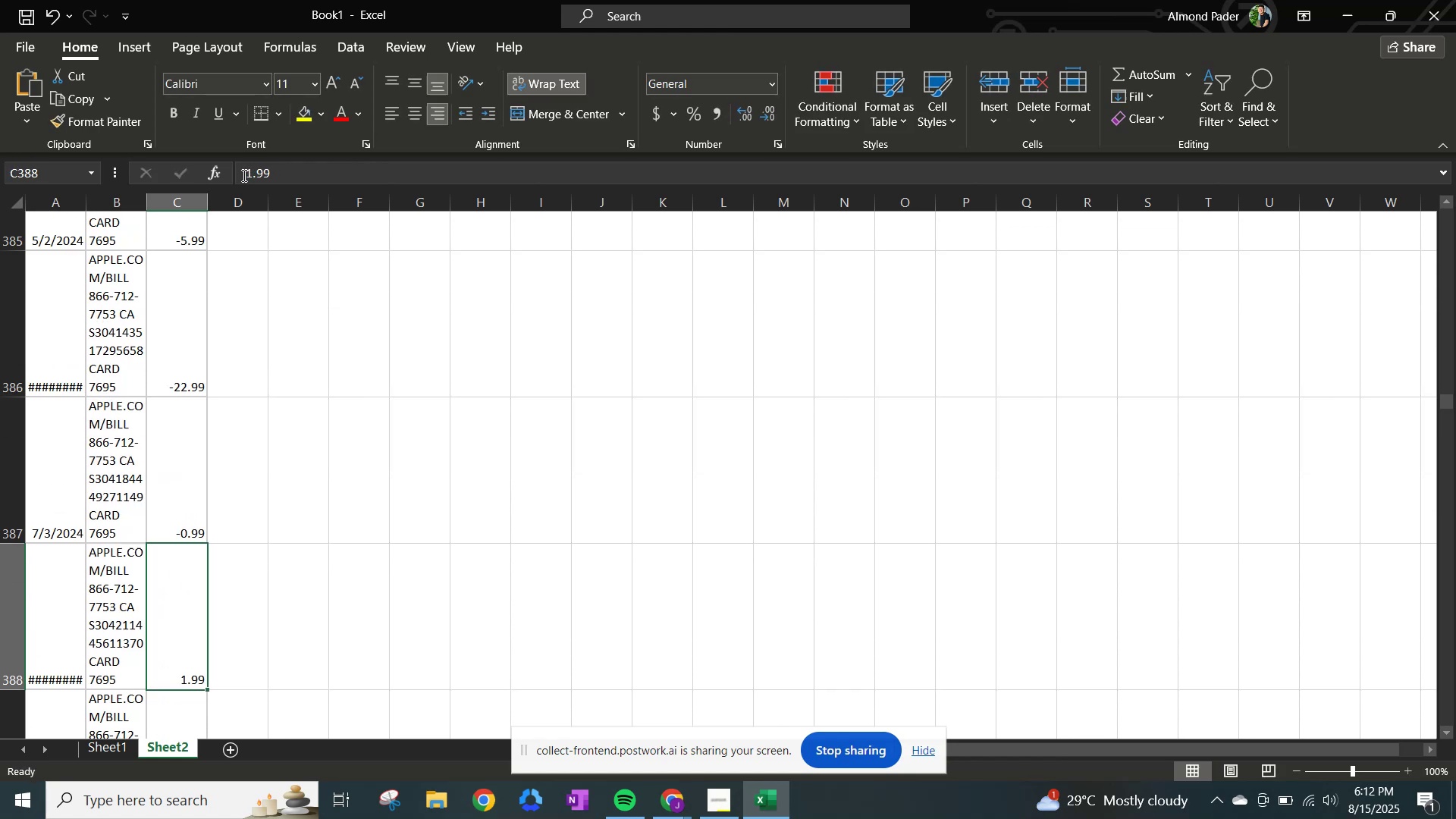 
left_click([243, 175])
 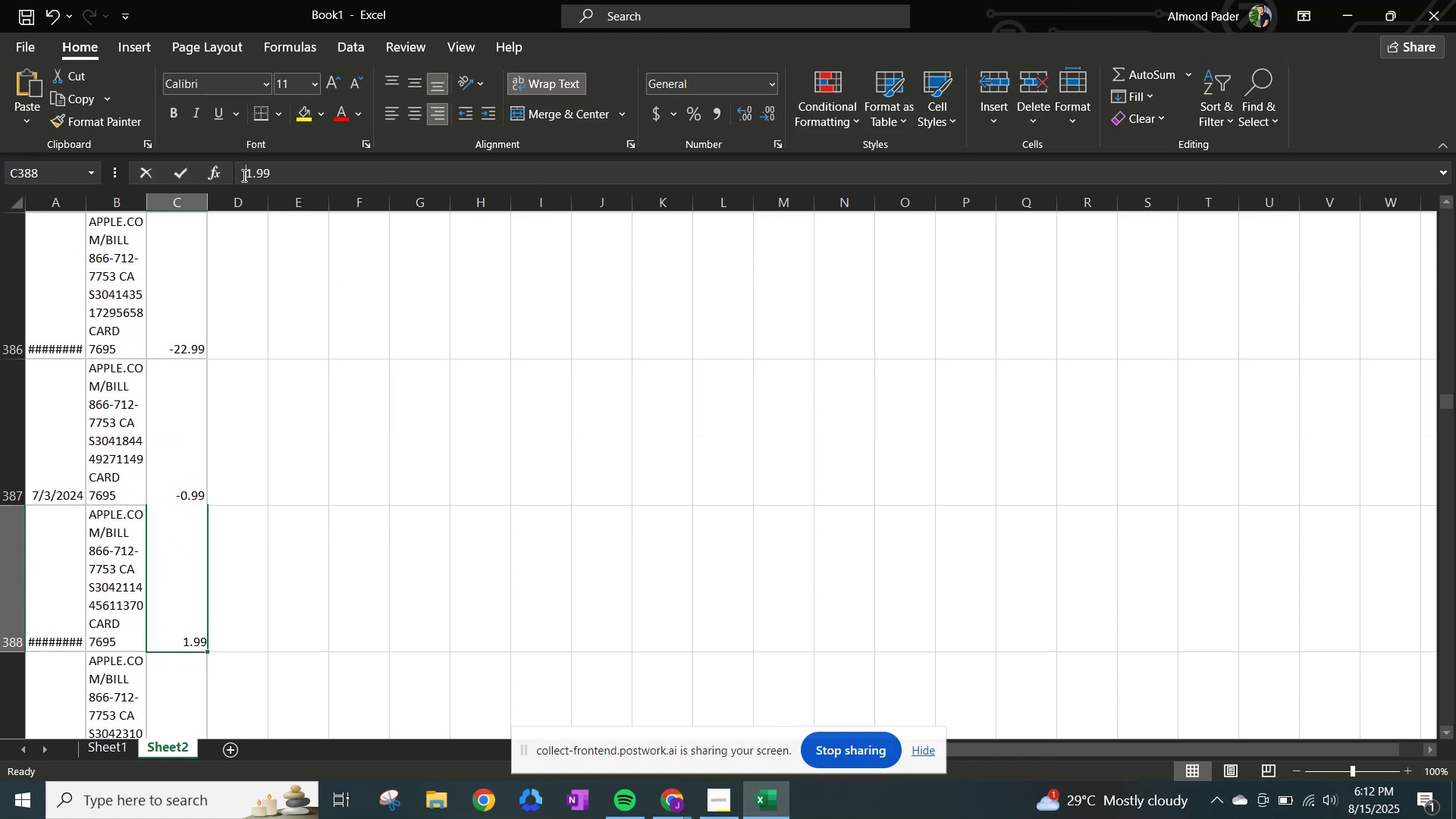 
key(NumpadSubtract)
 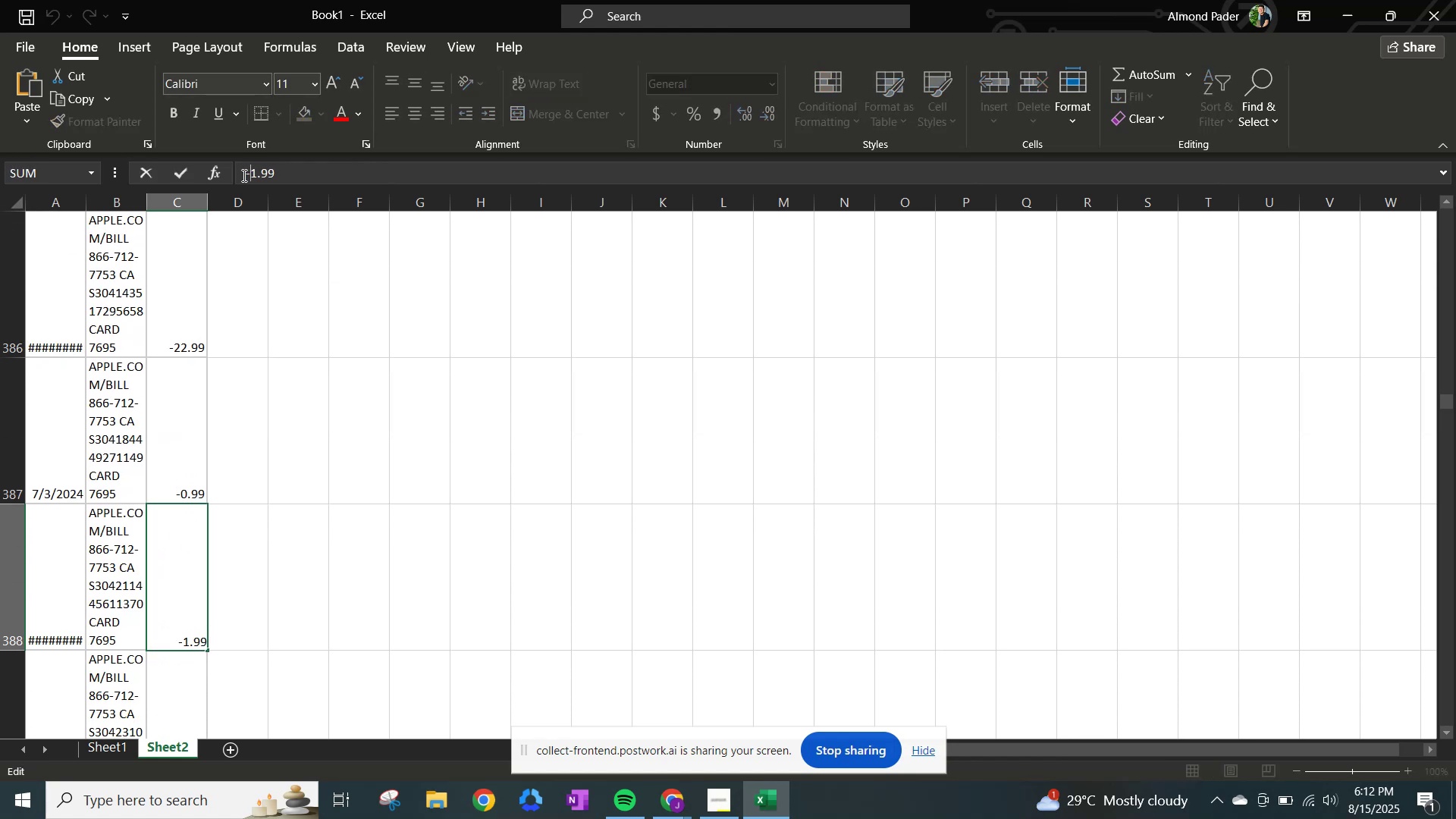 
key(NumpadEnter)
 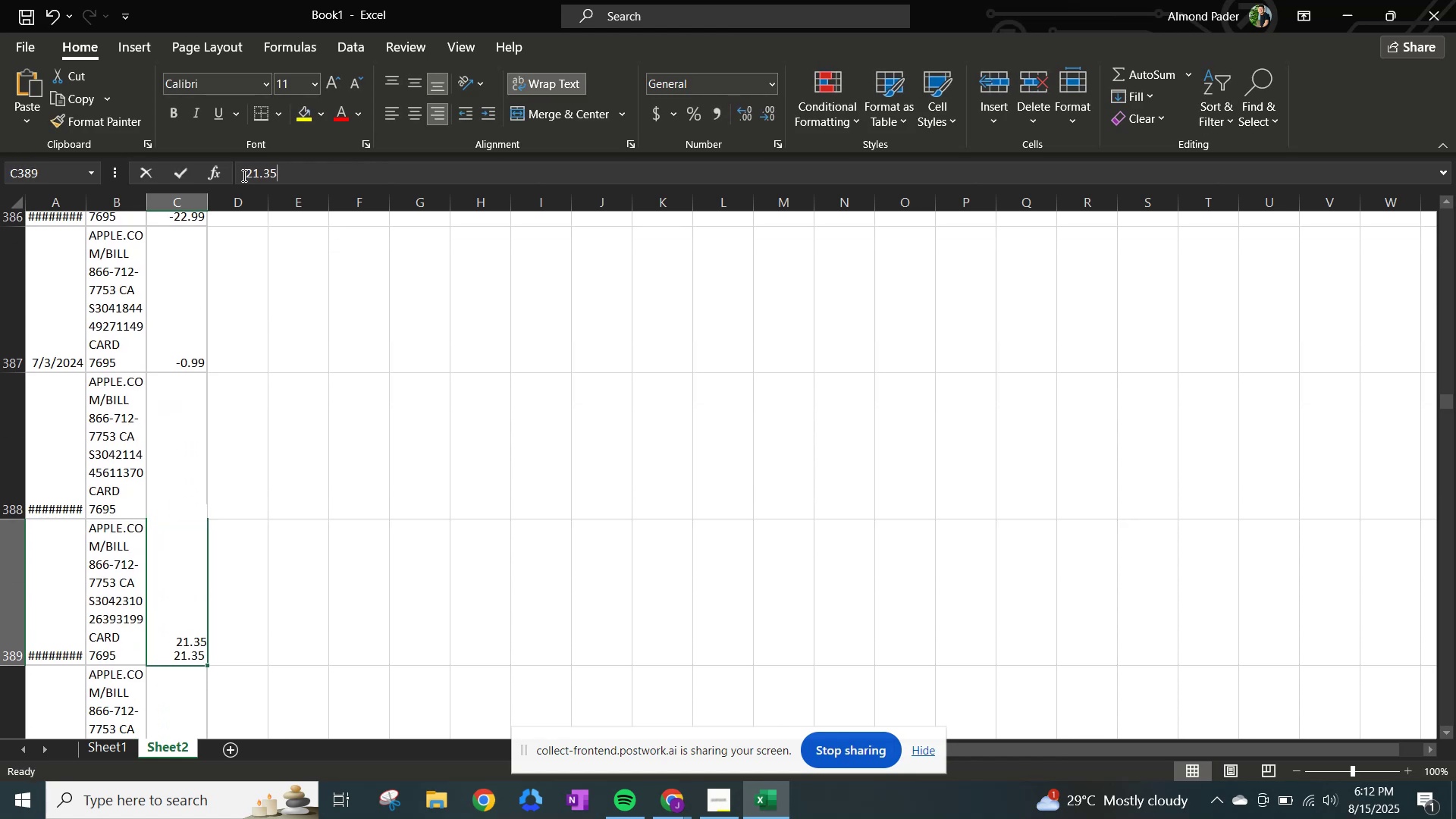 
left_click([243, 175])
 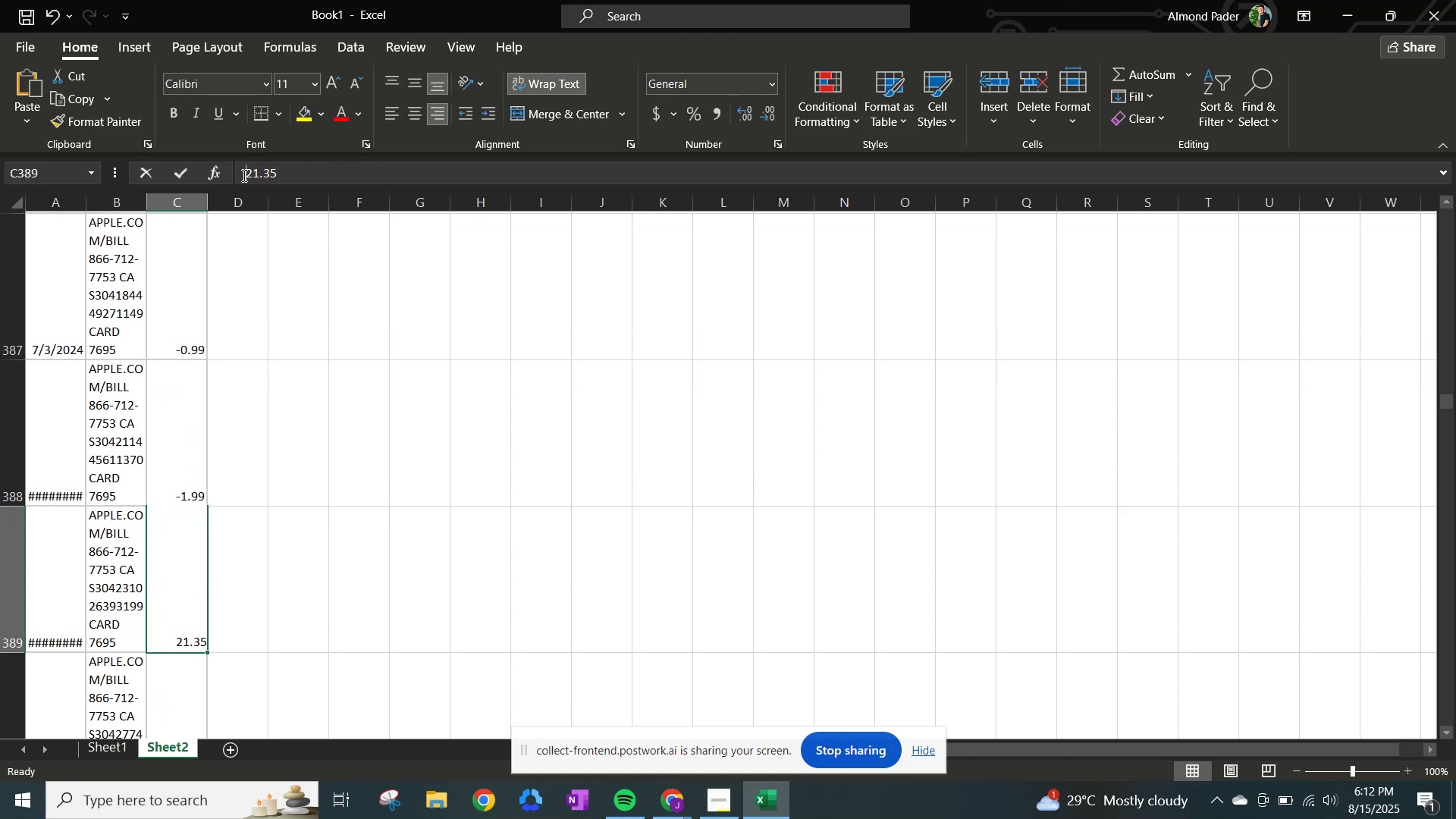 
key(NumpadSubtract)
 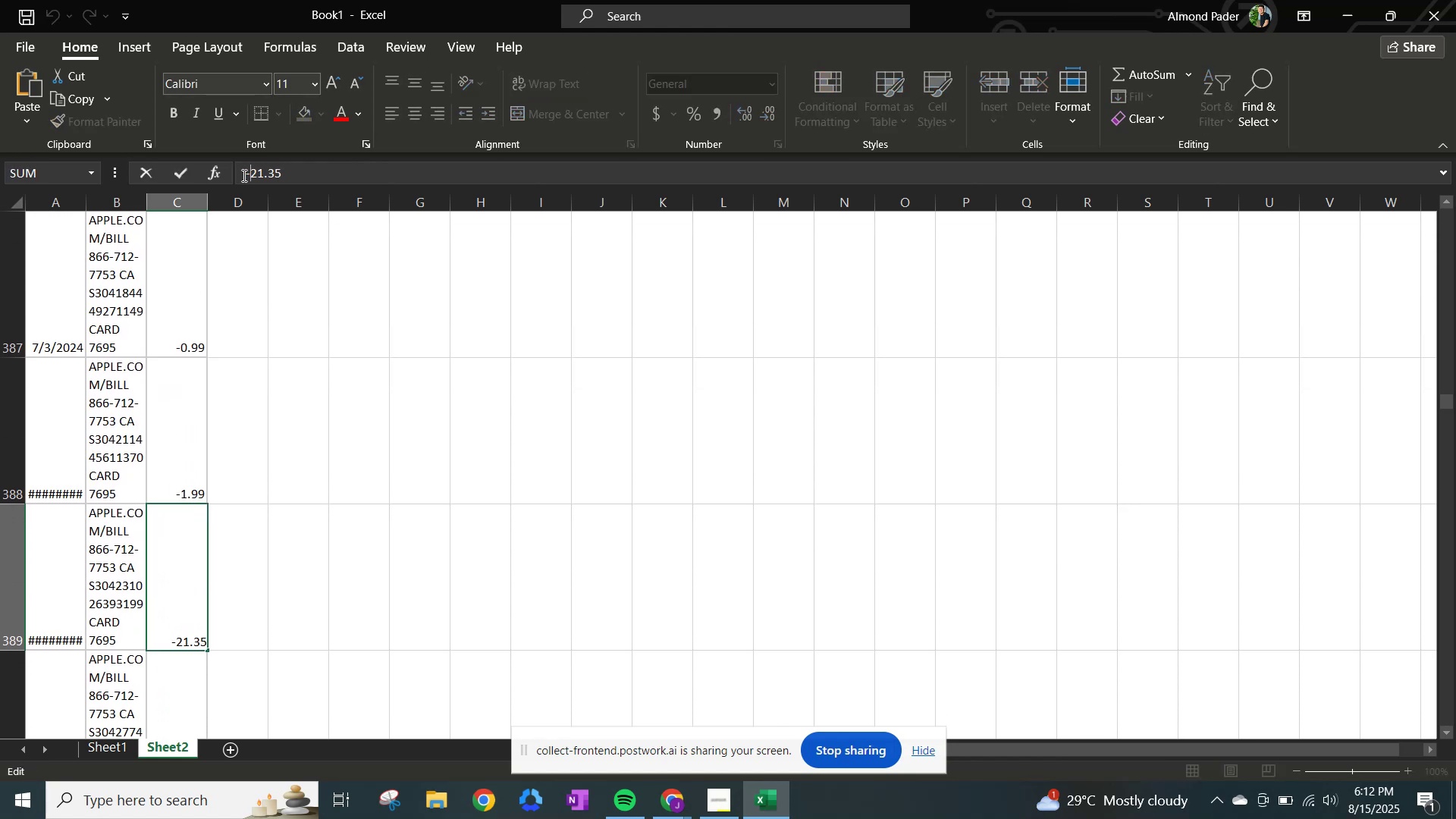 
key(NumpadEnter)
 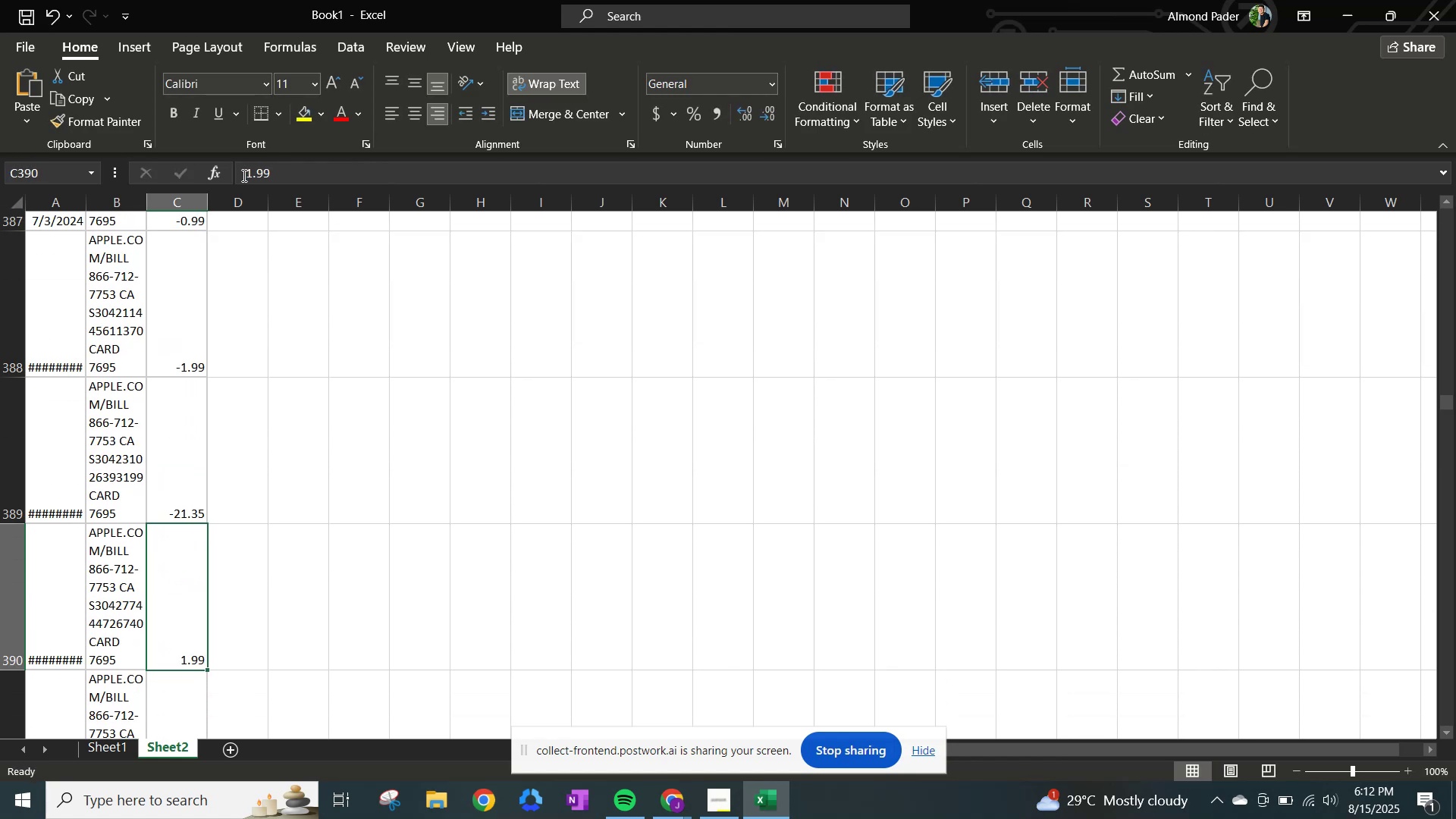 
left_click([243, 175])
 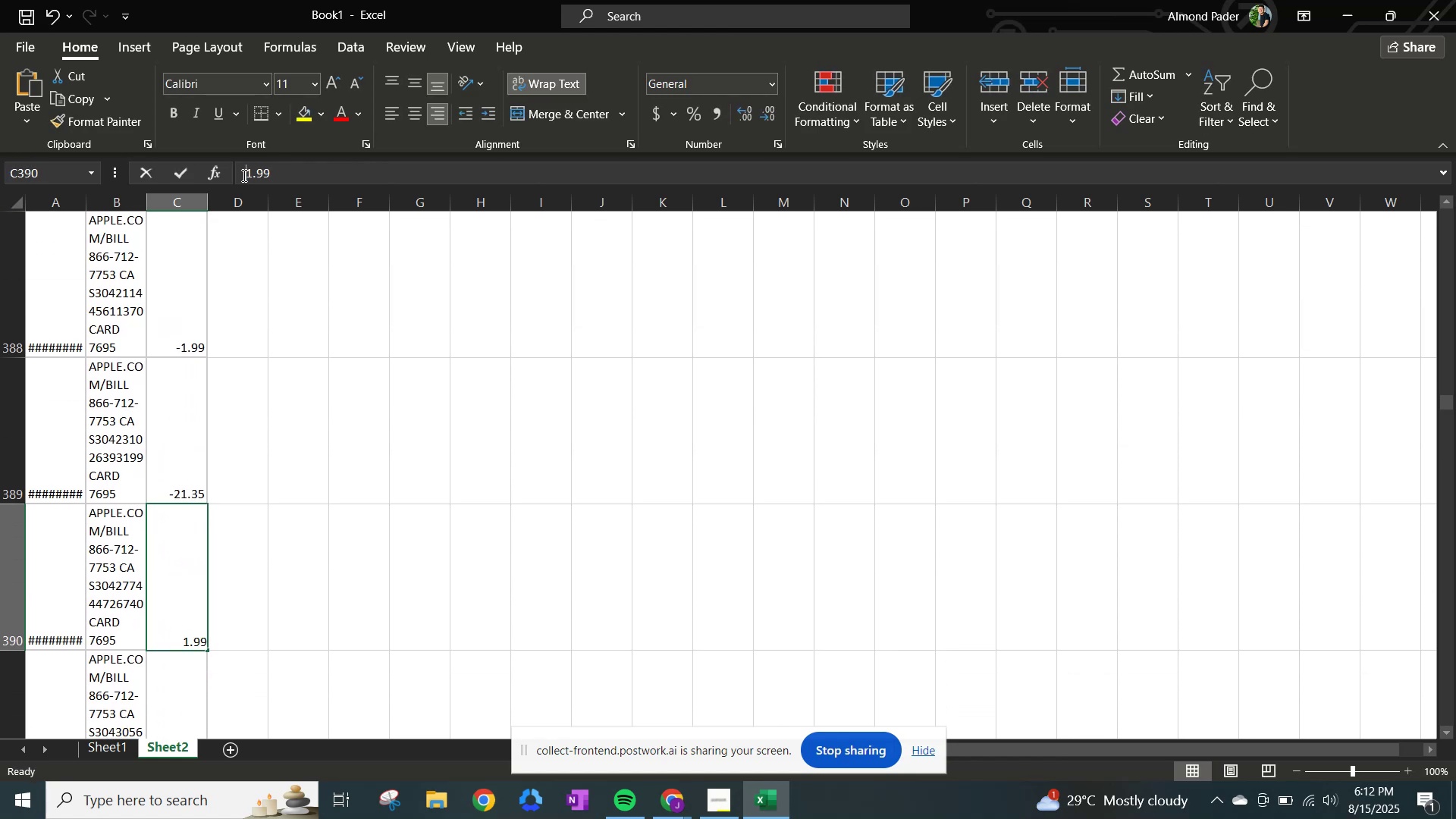 
key(NumpadSubtract)
 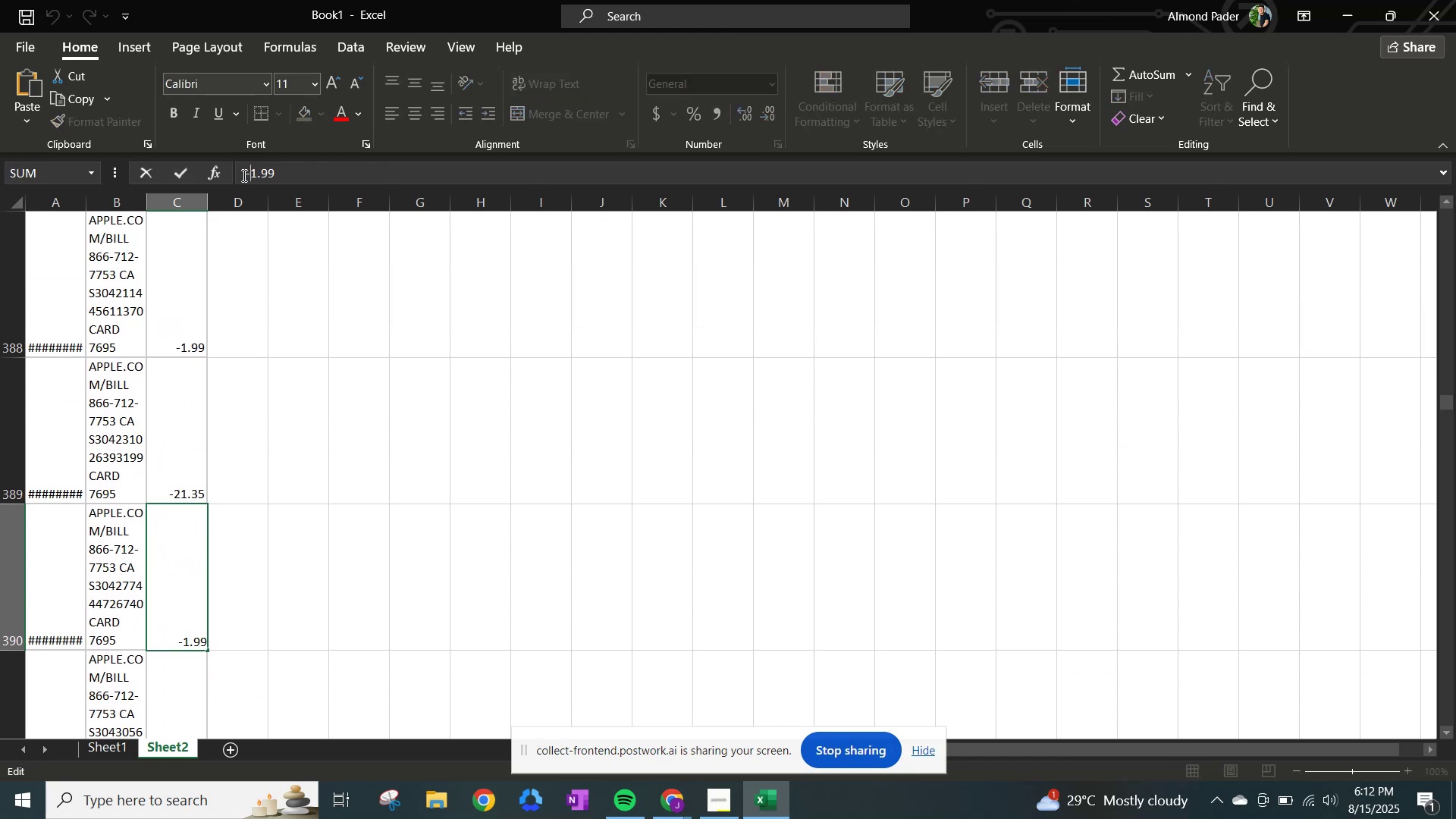 
key(NumpadEnter)
 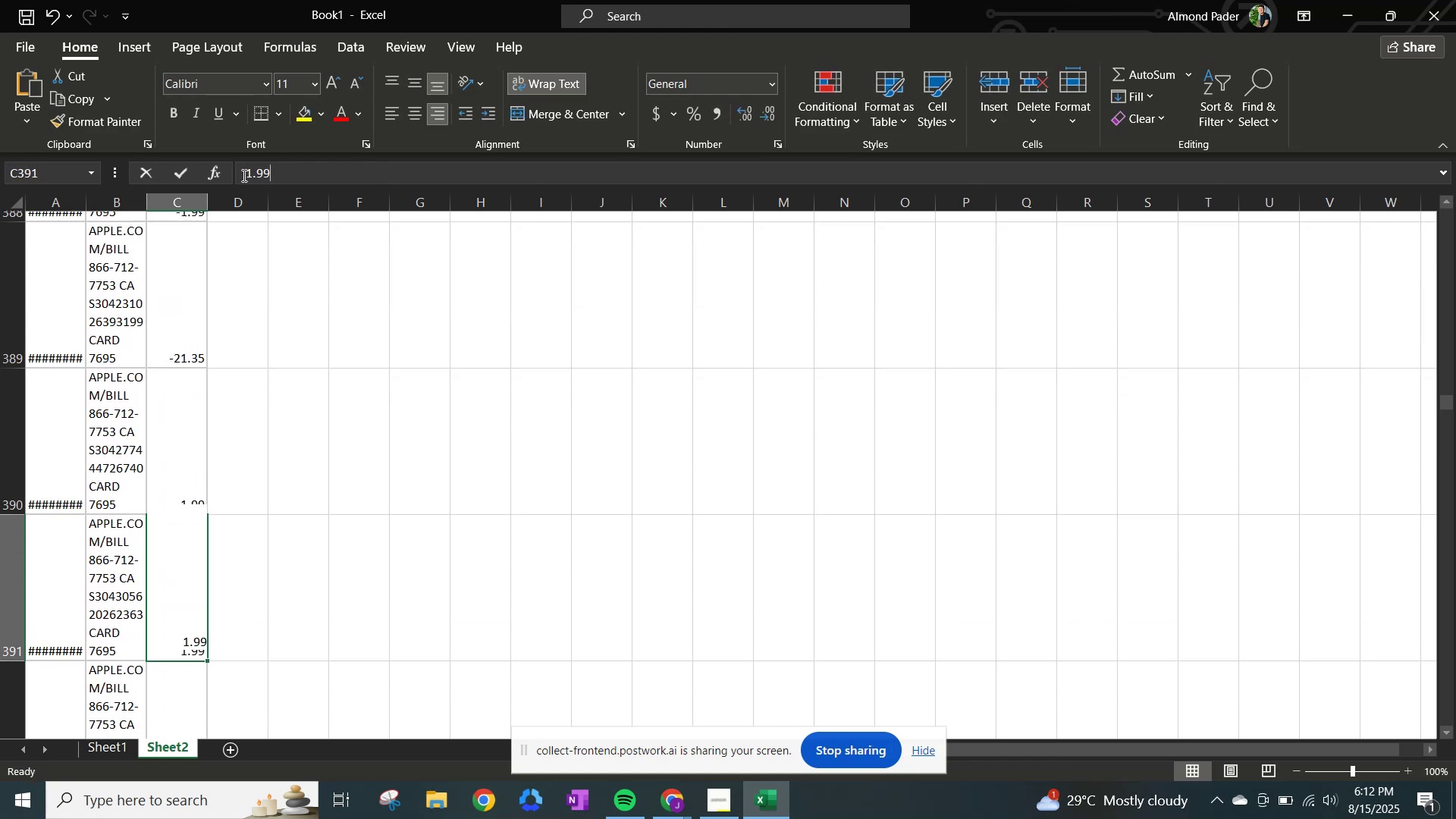 
left_click([243, 175])
 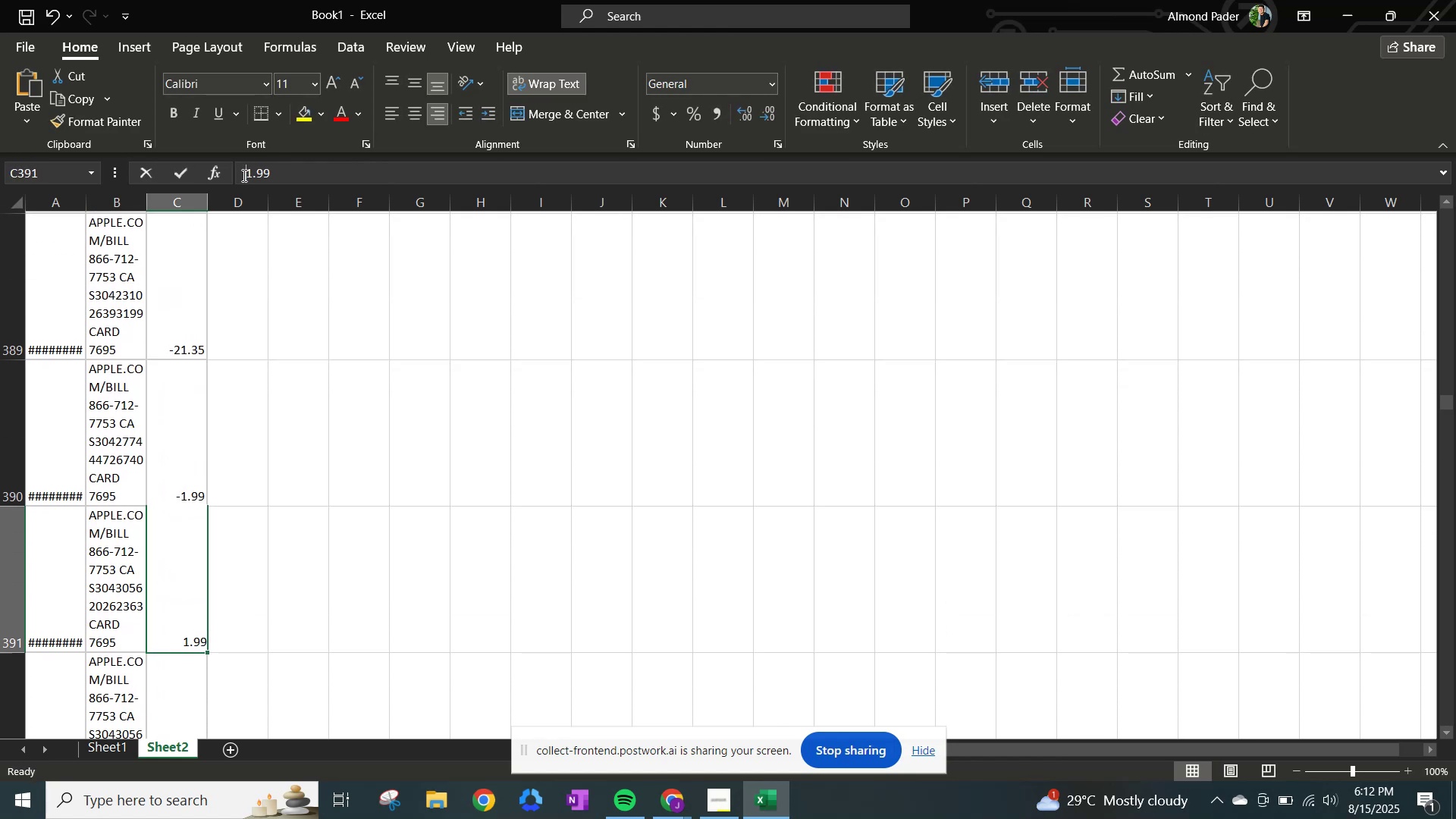 
key(NumpadSubtract)
 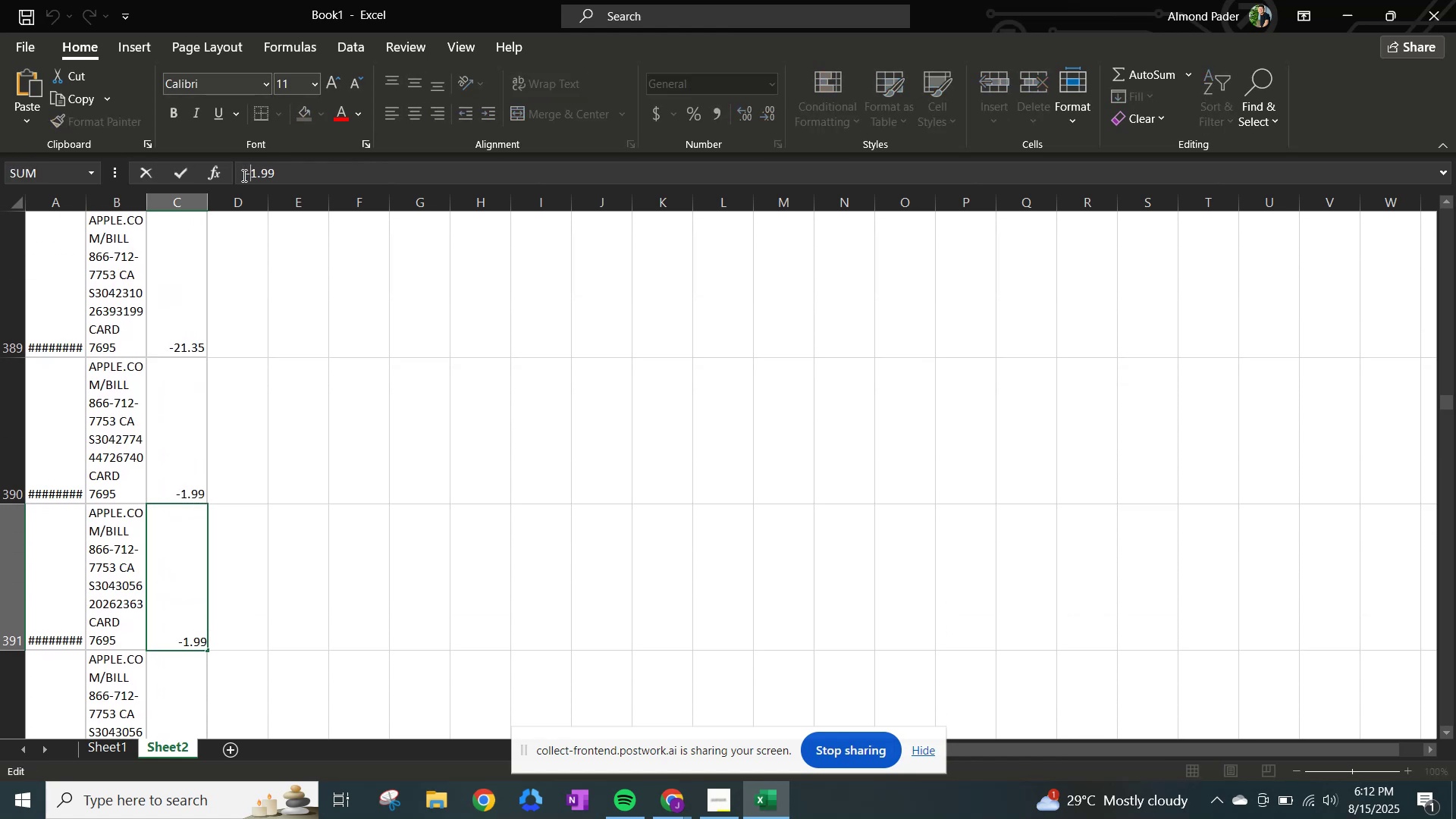 
key(NumpadEnter)
 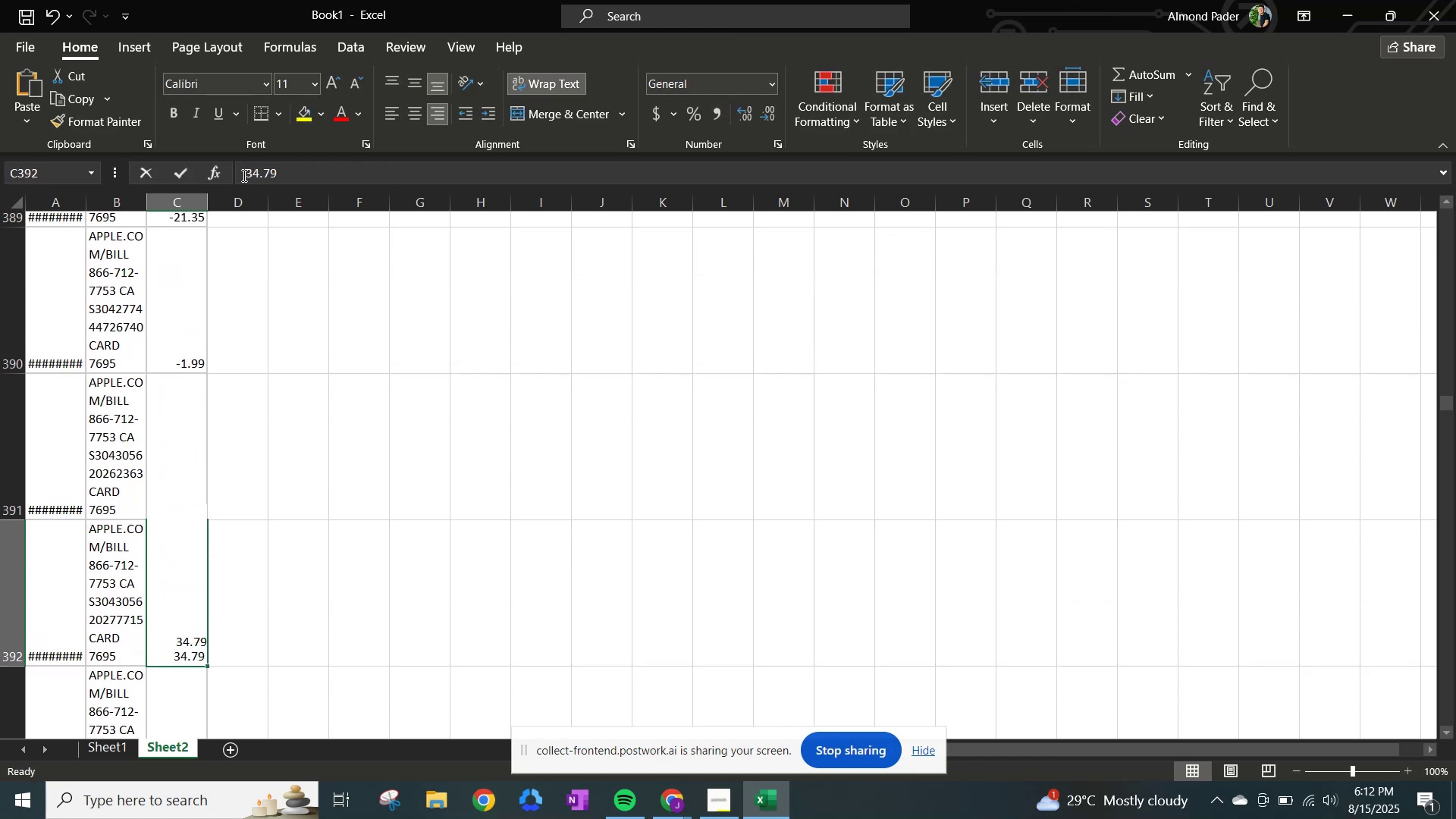 
left_click([243, 175])
 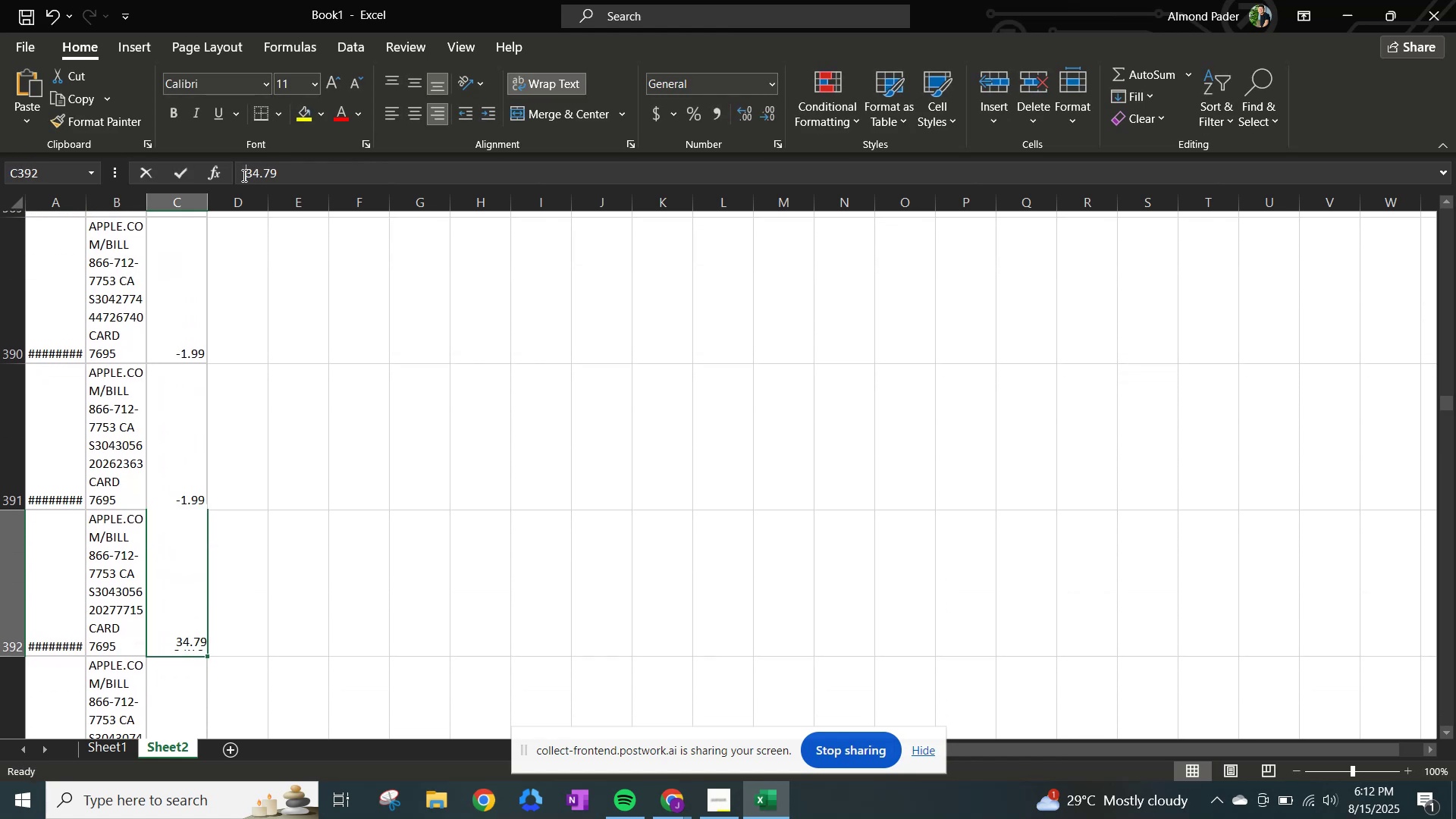 
key(NumpadSubtract)
 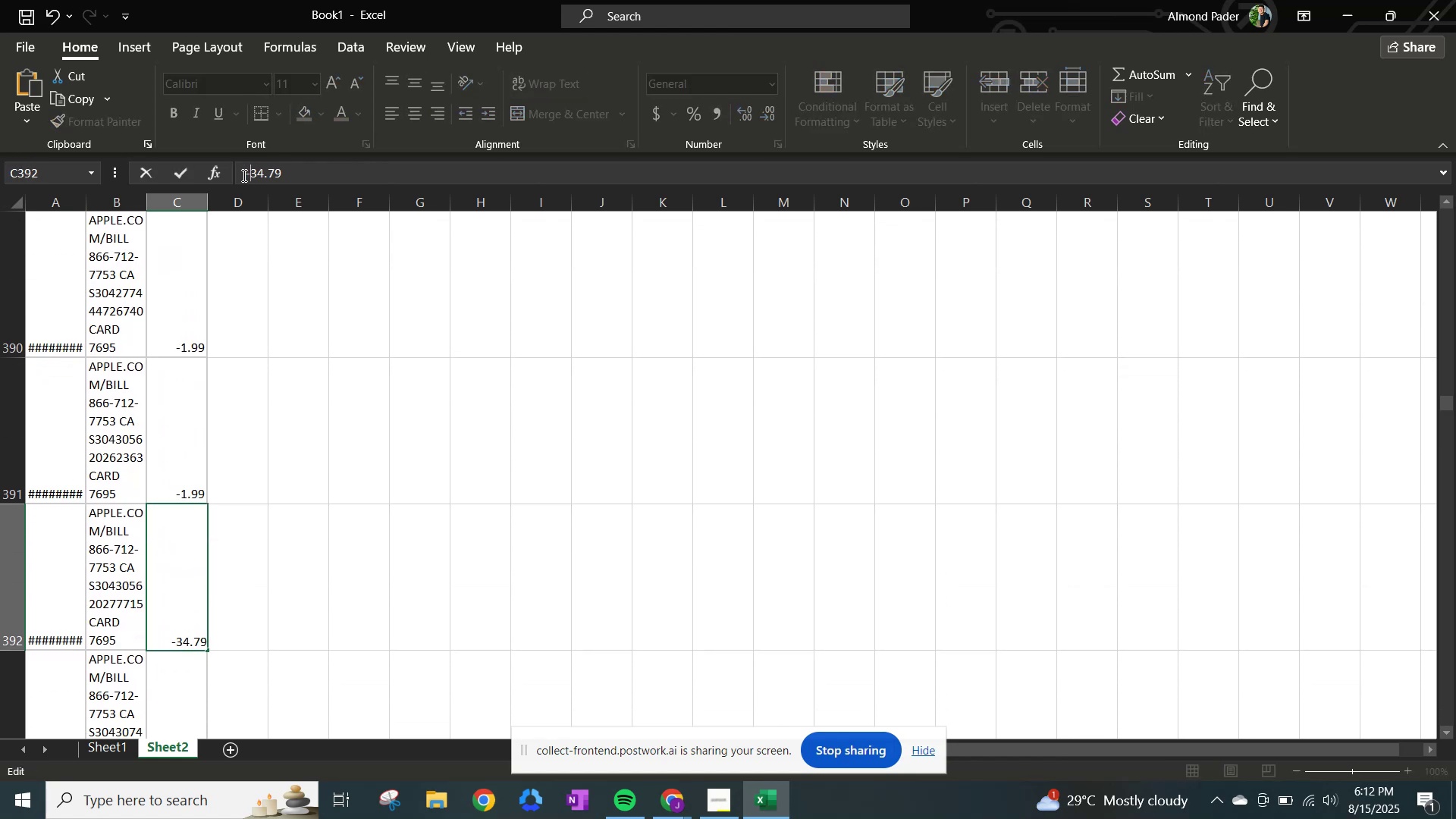 
key(NumpadEnter)
 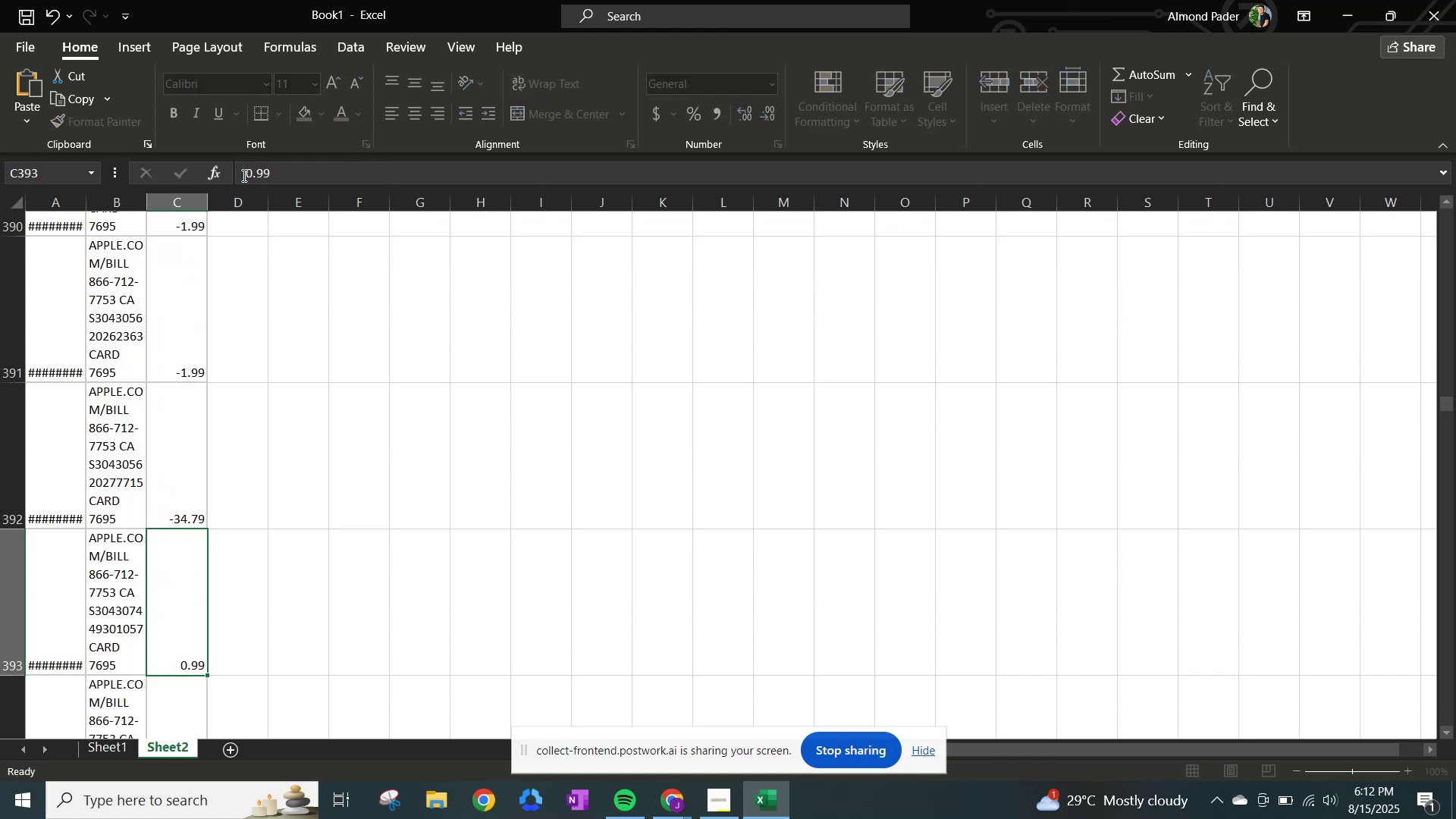 
left_click([243, 175])
 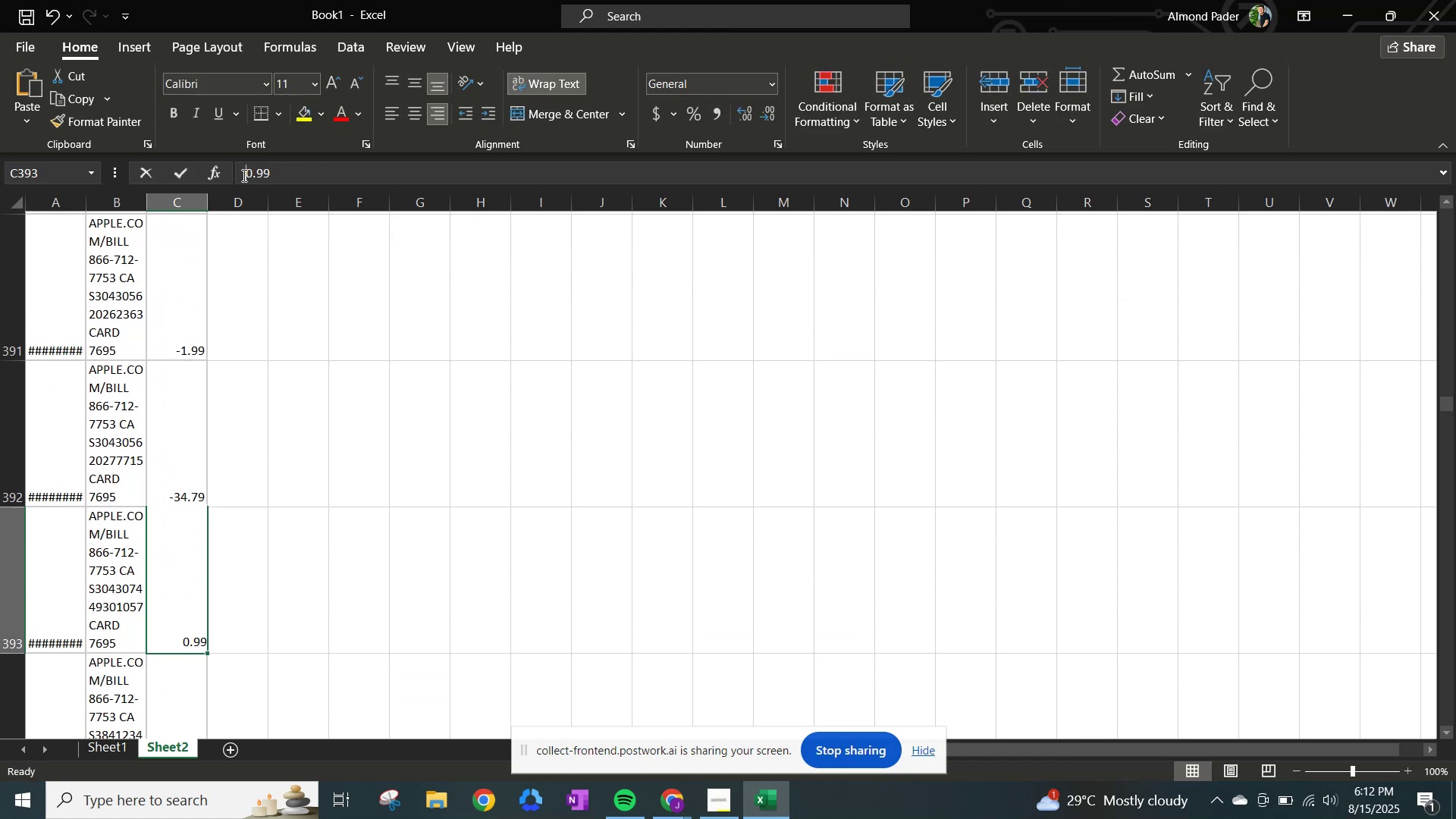 
key(NumpadSubtract)
 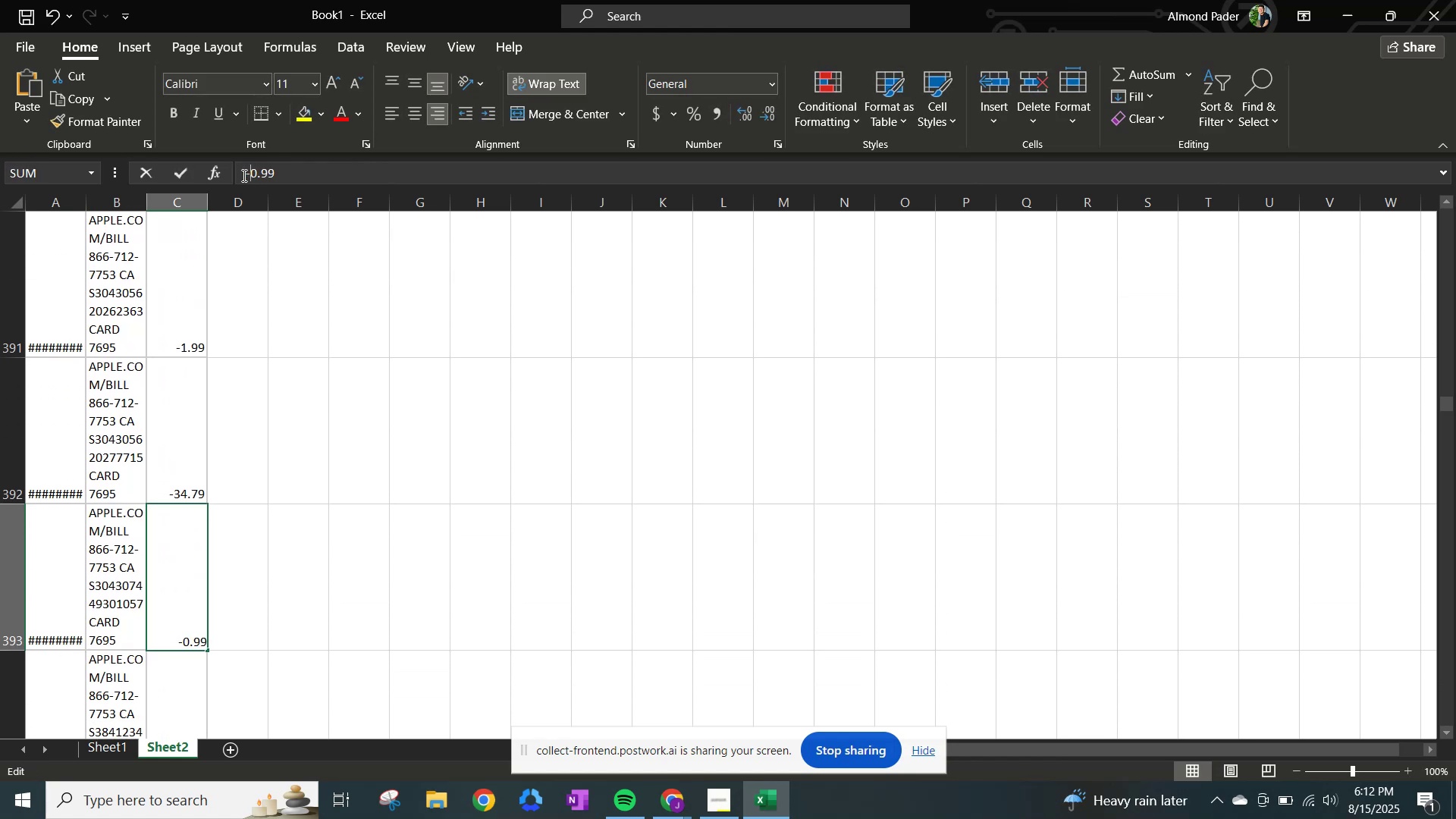 
key(NumpadEnter)
 